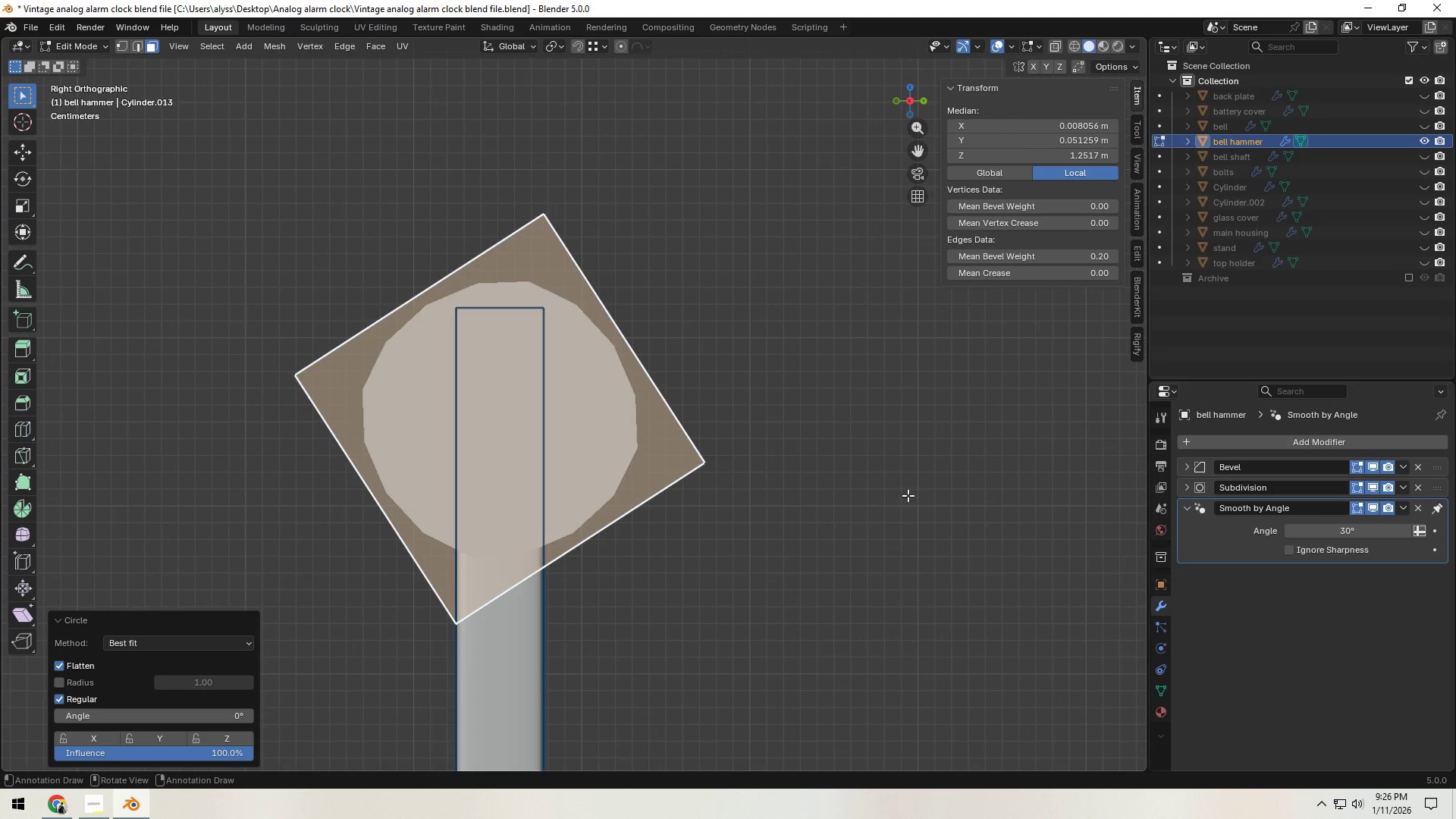 
key(S)
 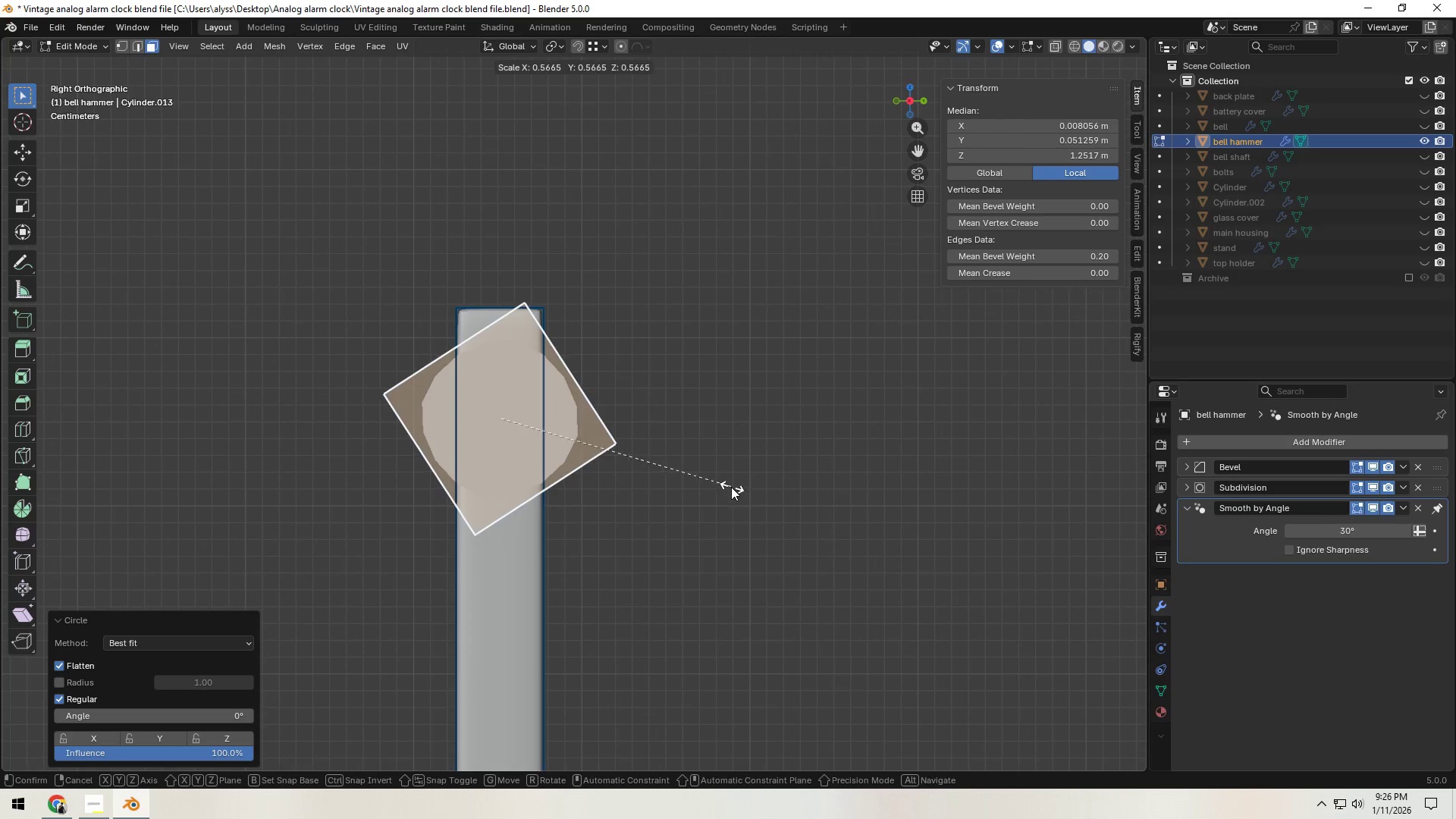 
left_click([729, 487])
 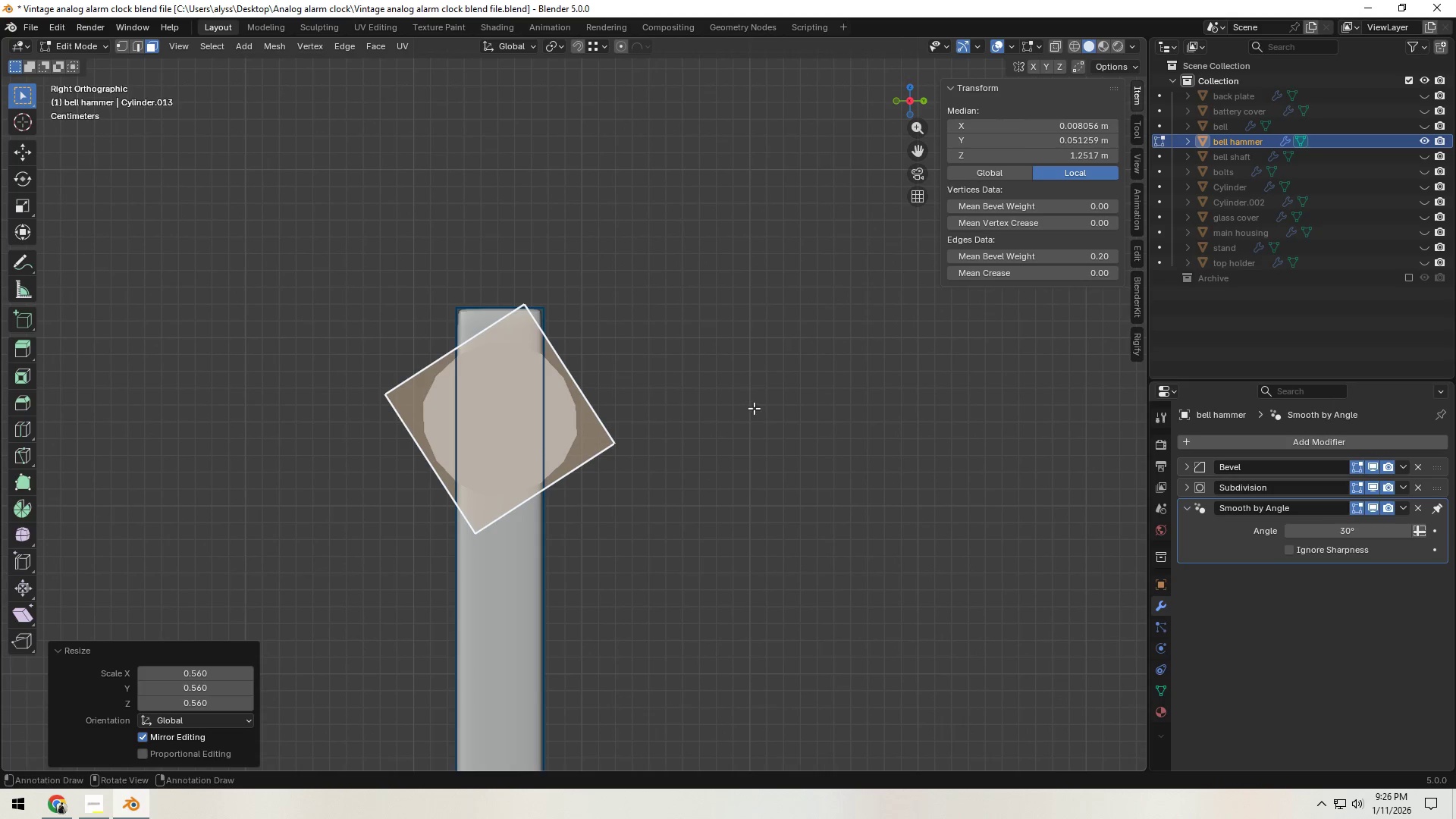 
key(R)
 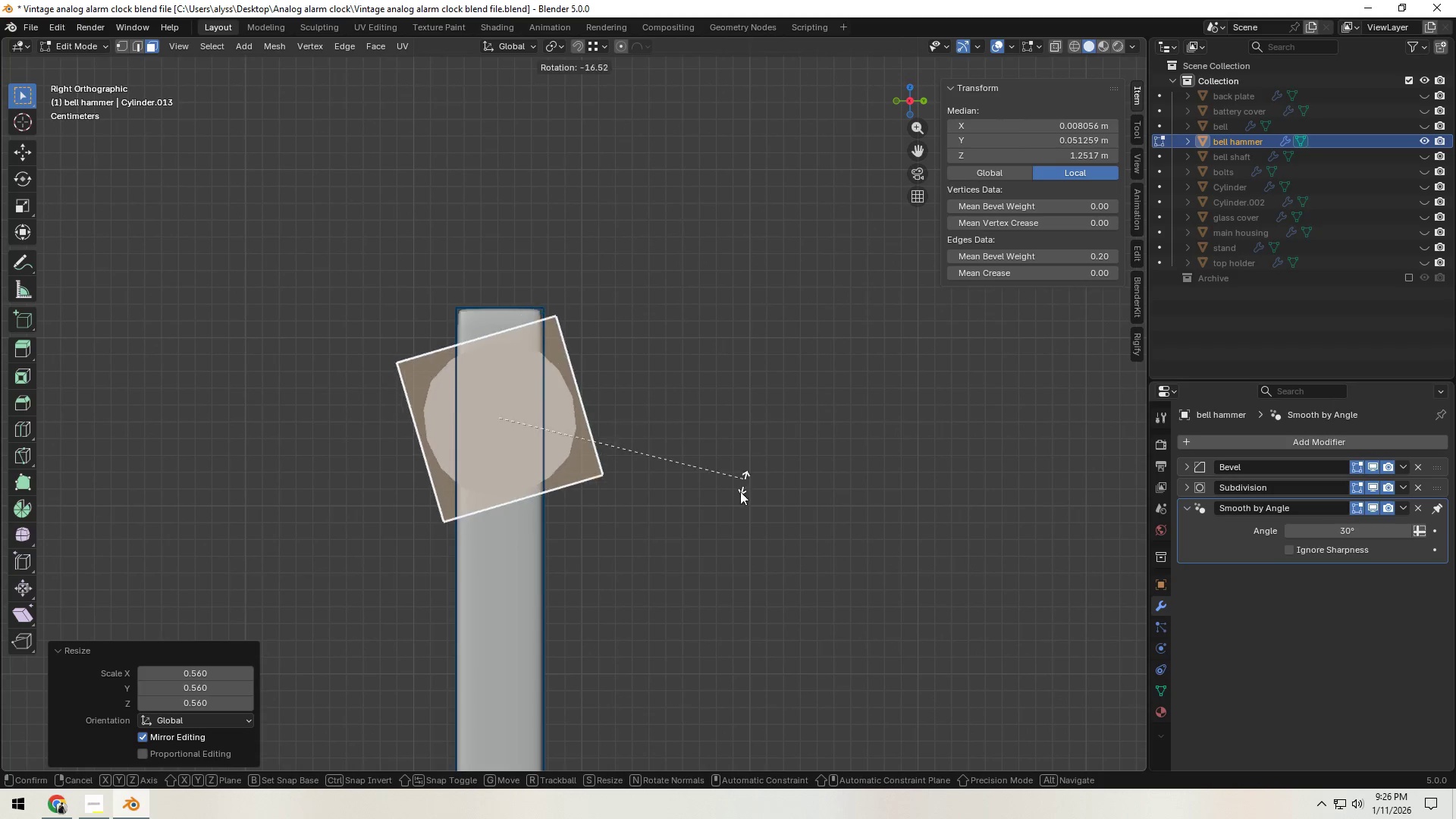 
hold_key(key=ControlLeft, duration=3.95)
 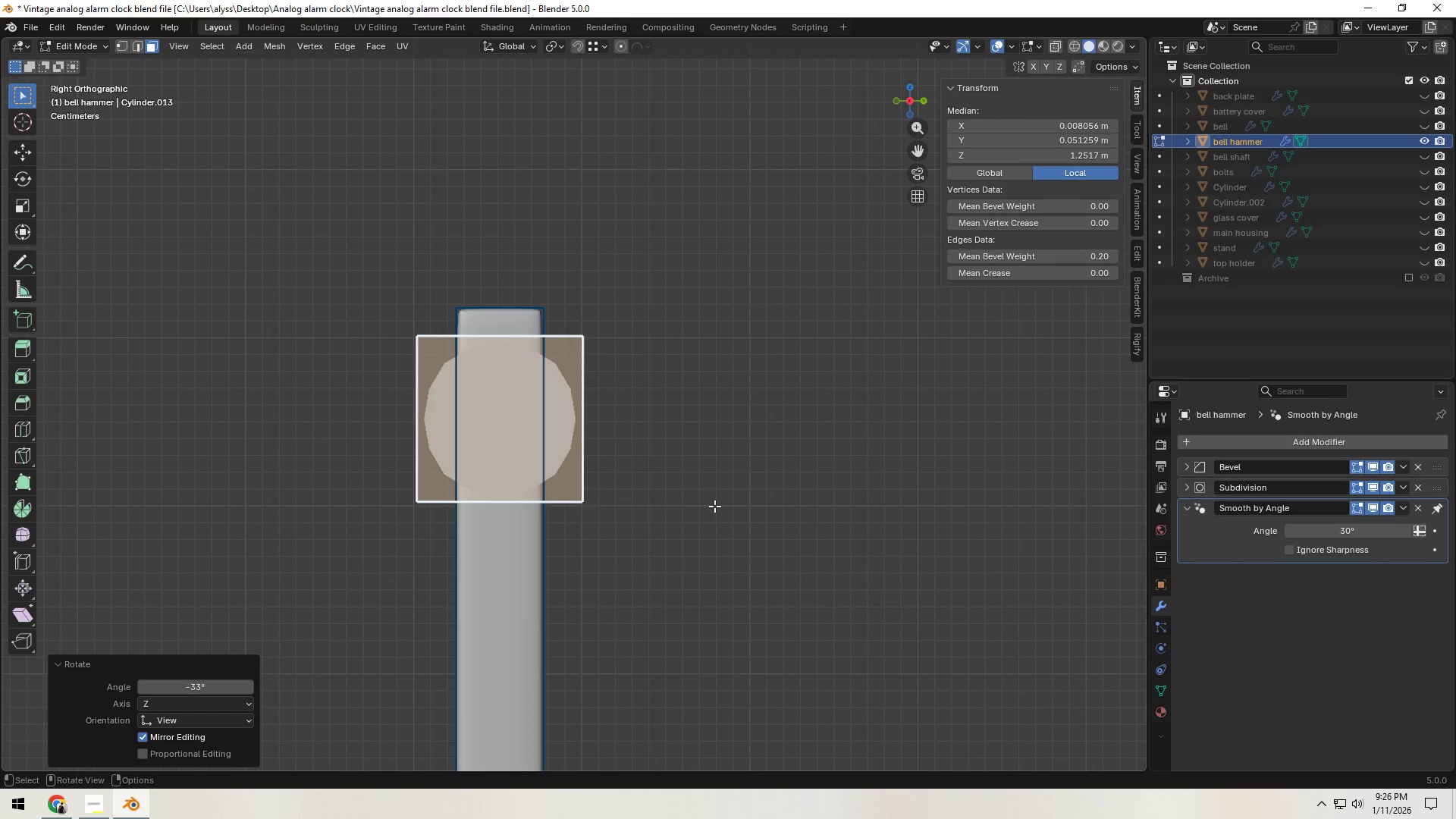 
hold_key(key=ShiftLeft, duration=1.5)
 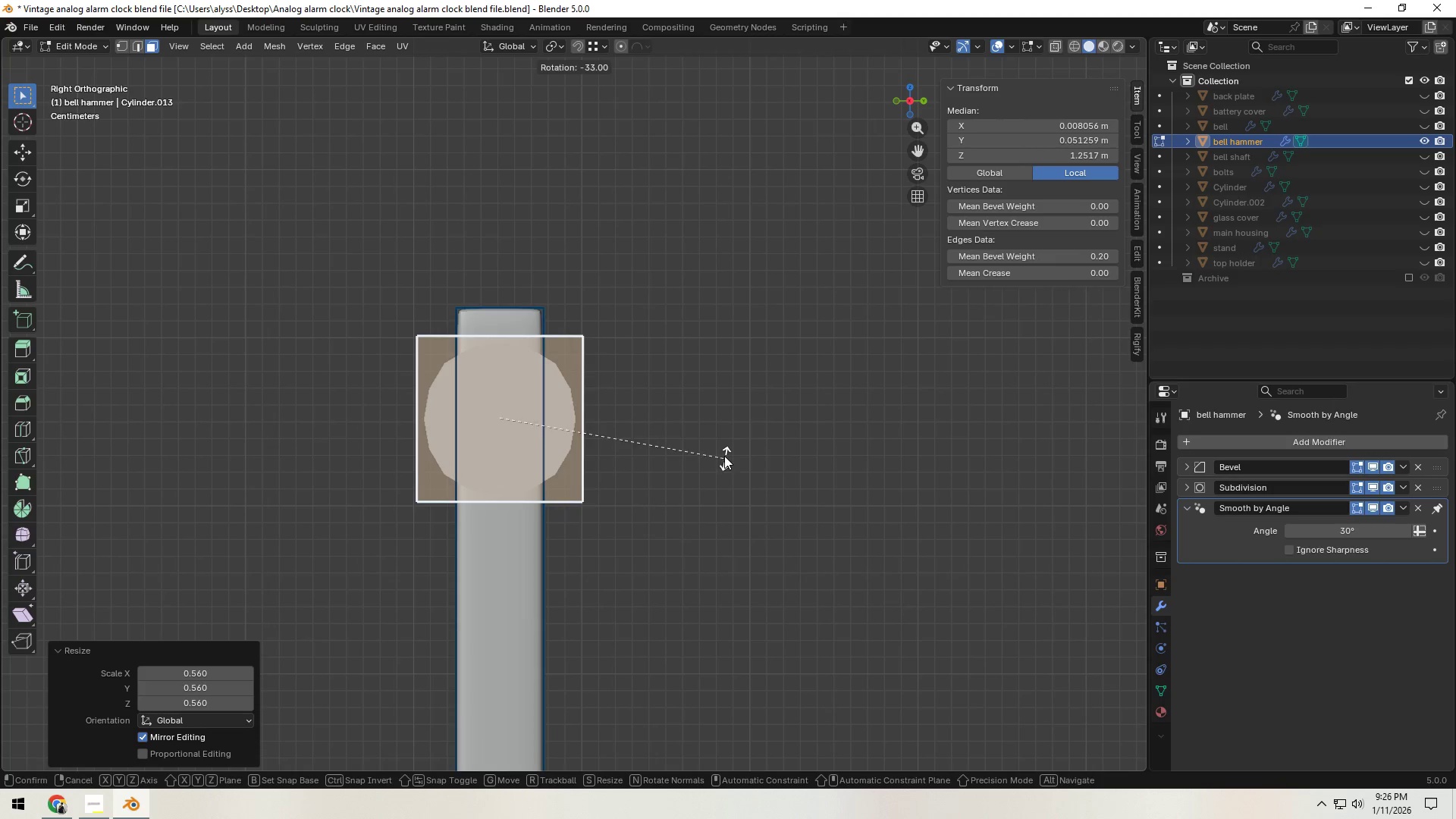 
hold_key(key=ShiftLeft, duration=1.3)
left_click([724, 443])
 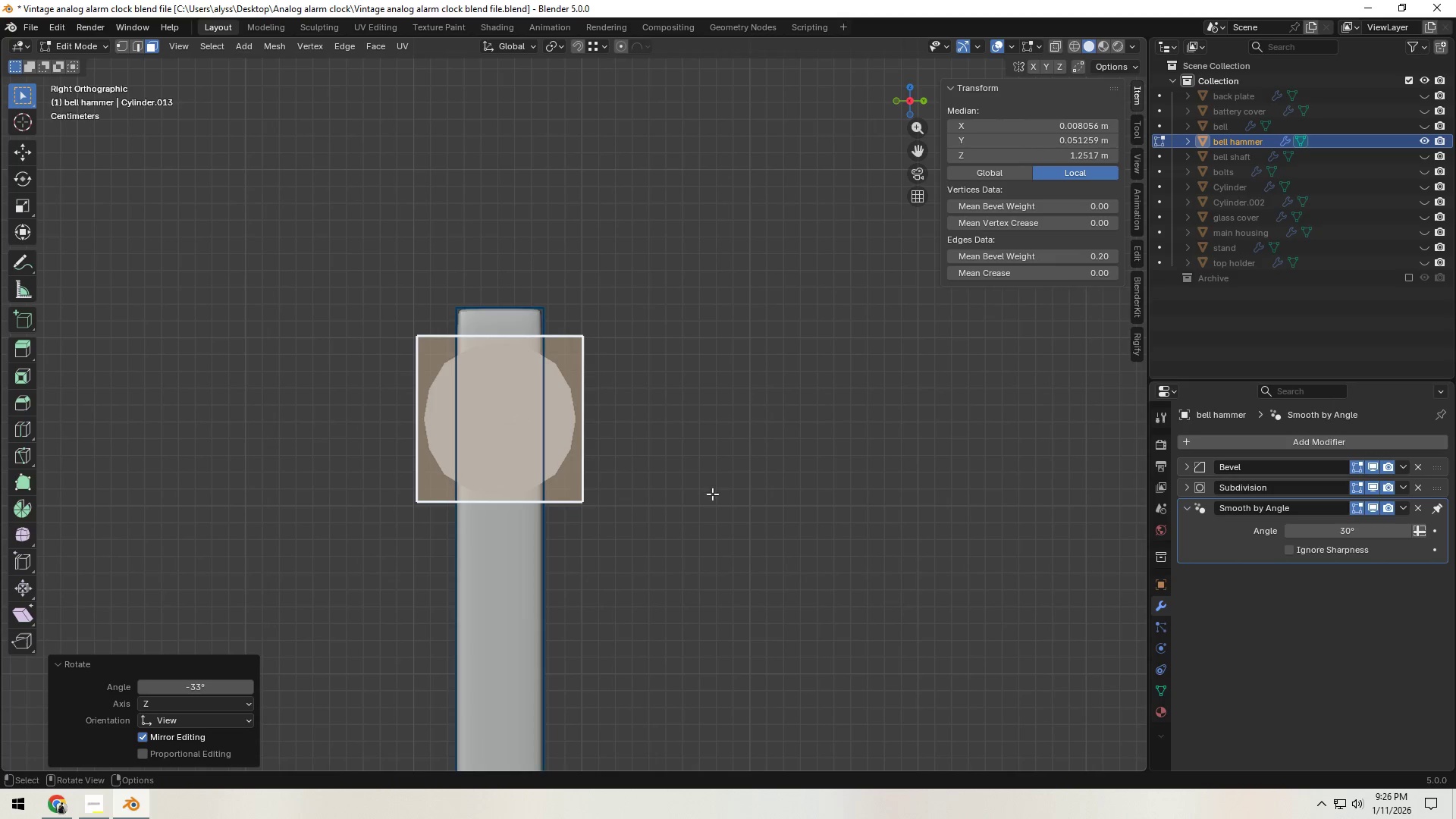 
type(gz)
 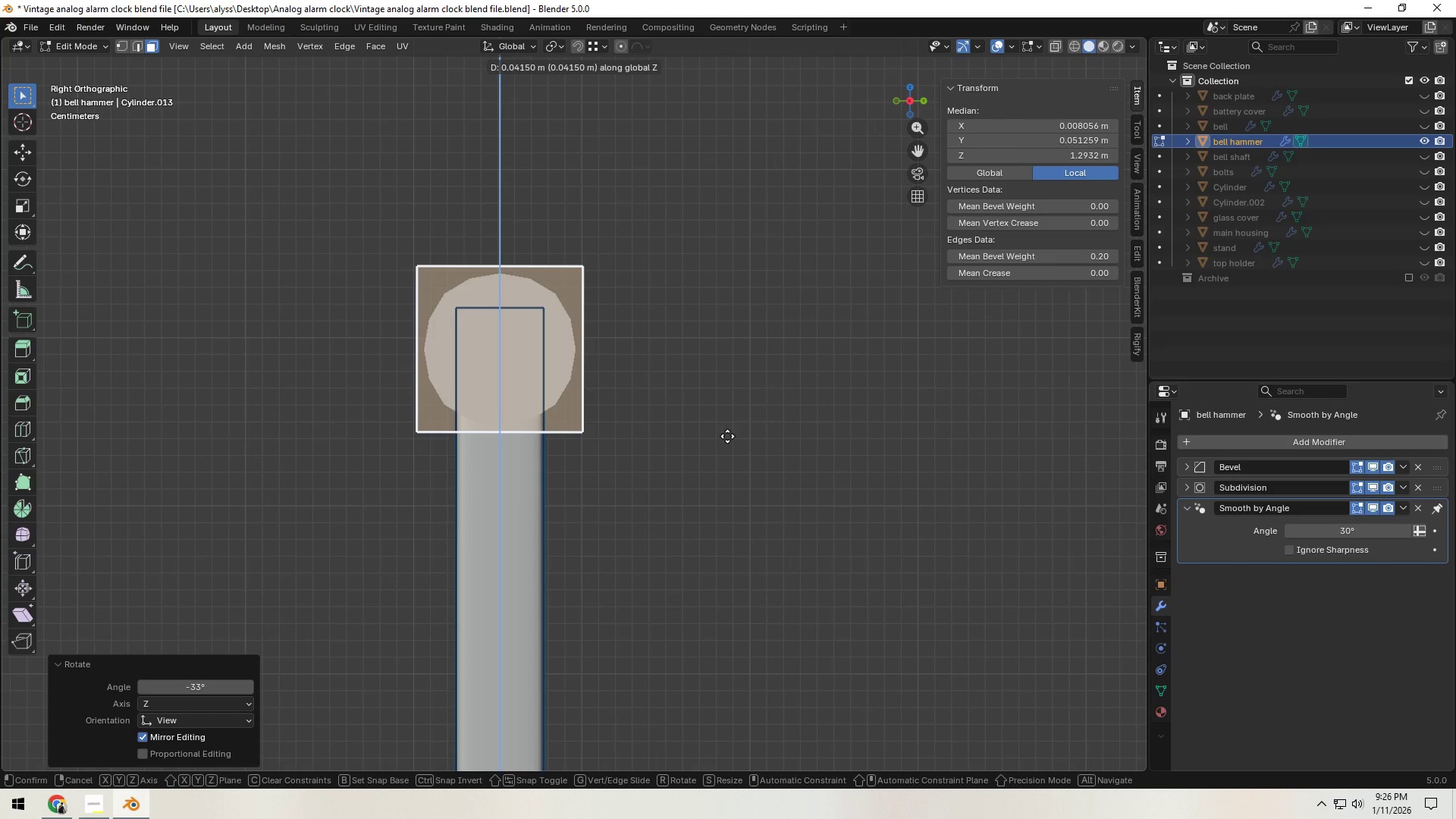 
left_click([727, 436])
 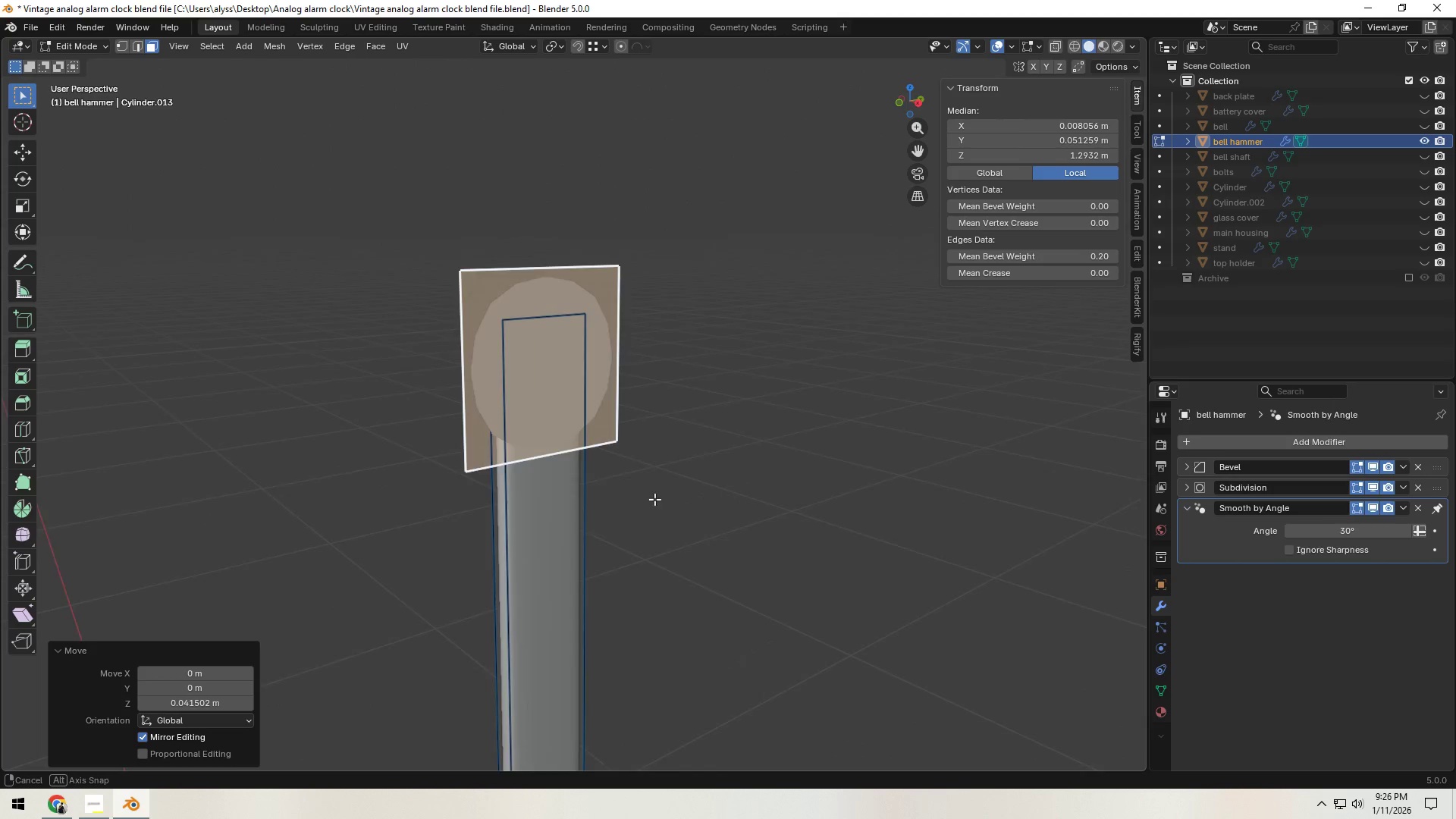 
scroll: coordinate [597, 497], scroll_direction: up, amount: 3.0
 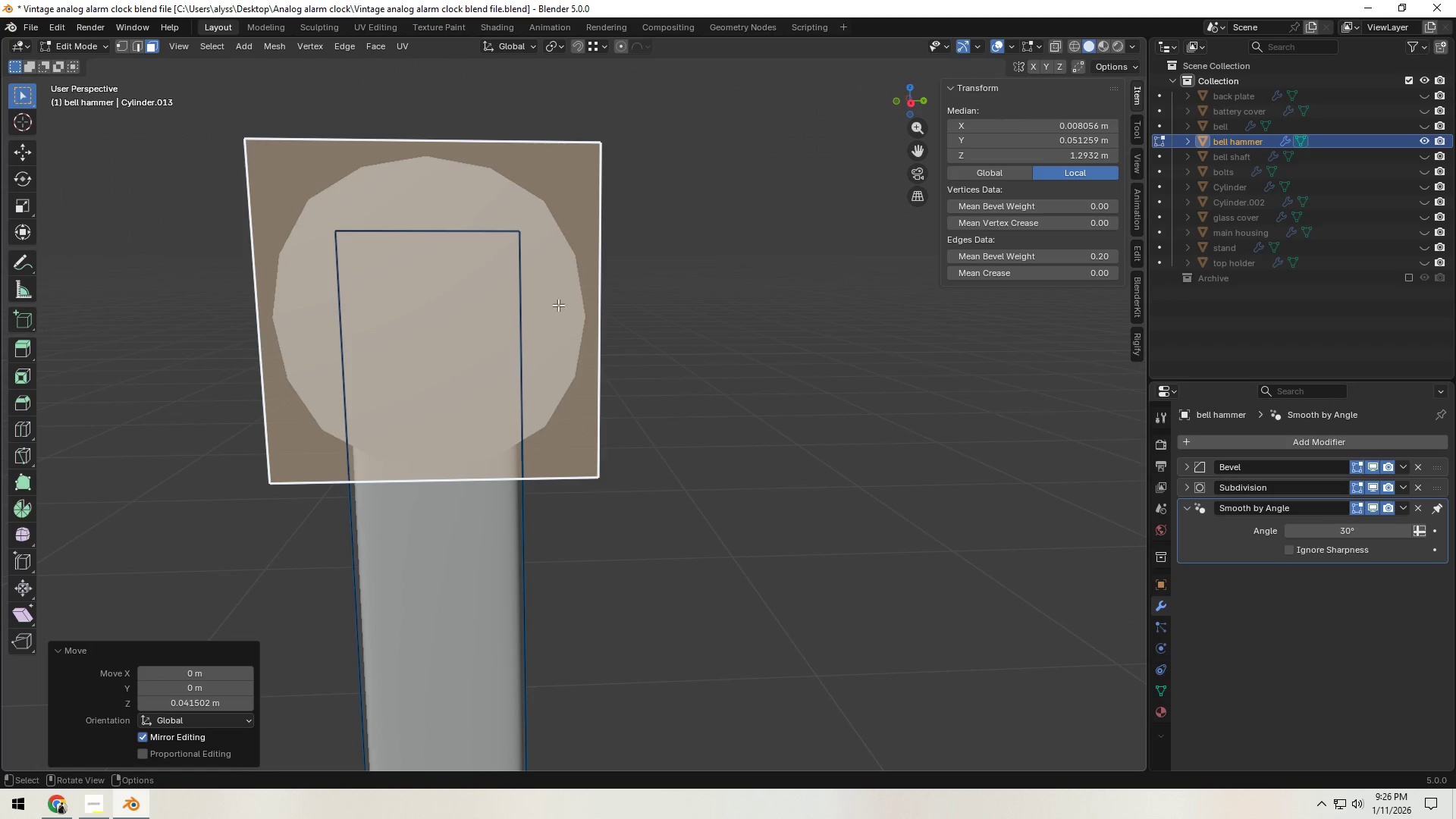 
key(Control+ControlLeft)
 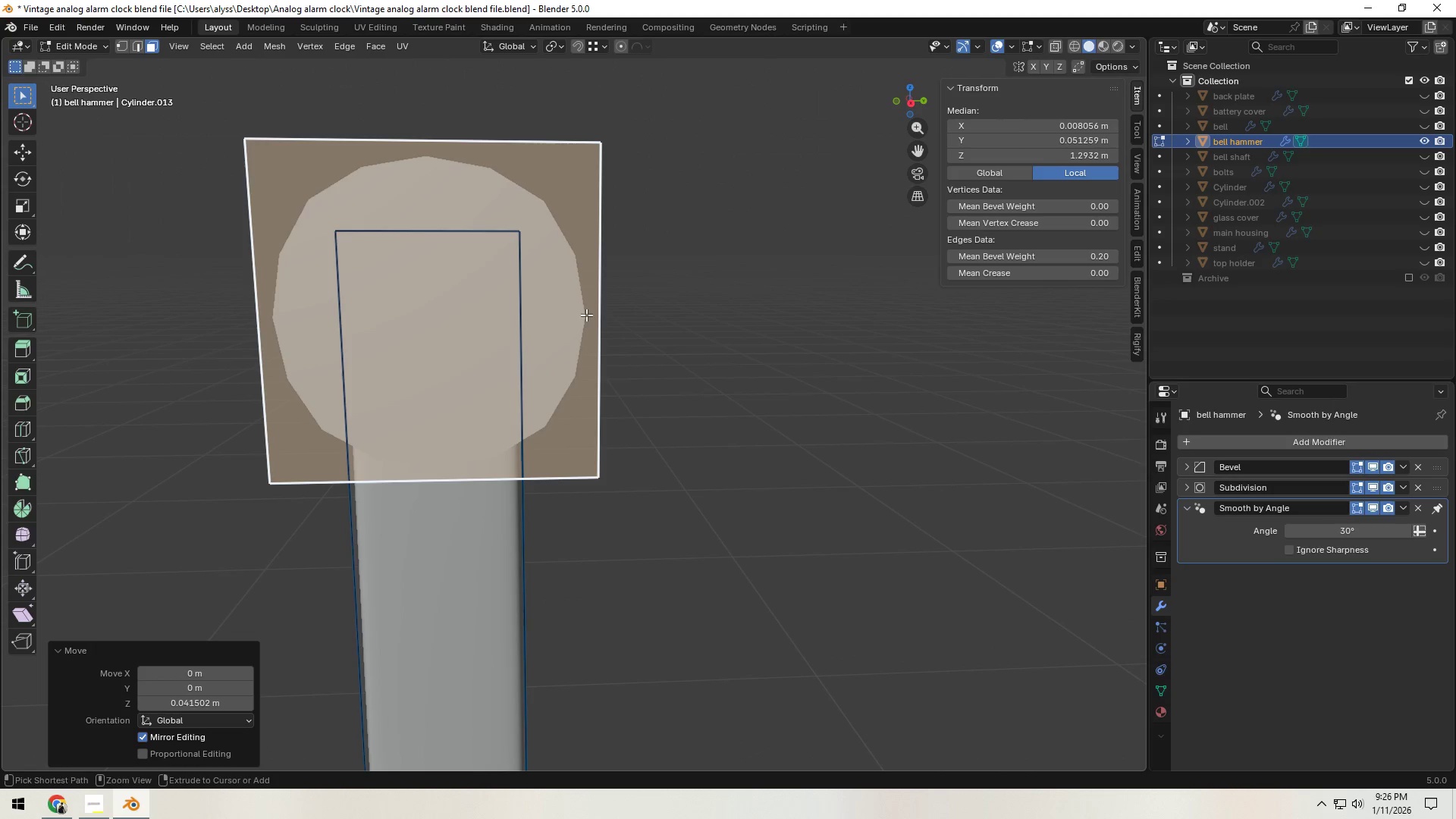 
key(Control+R)
 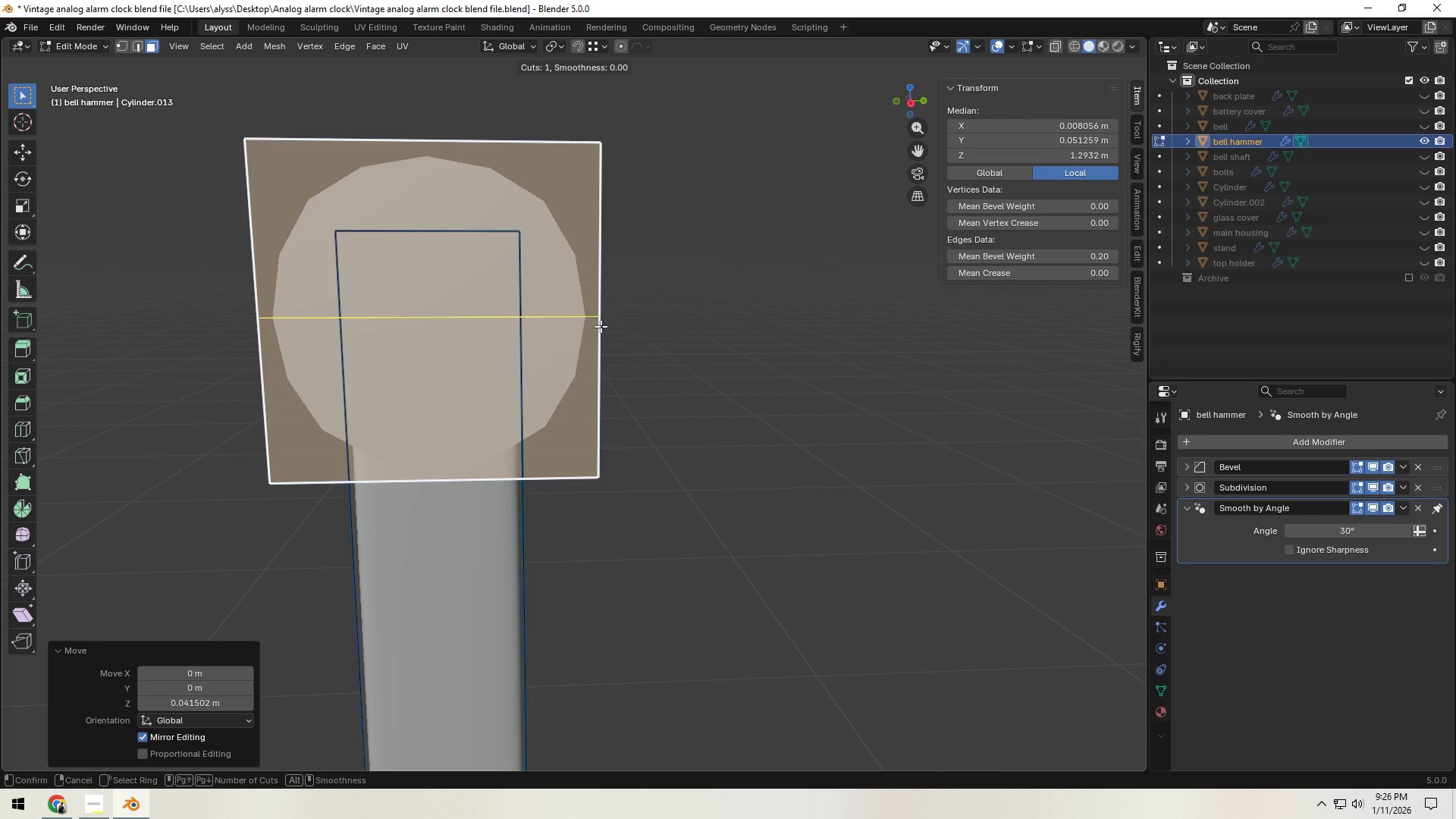 
right_click([601, 326])
 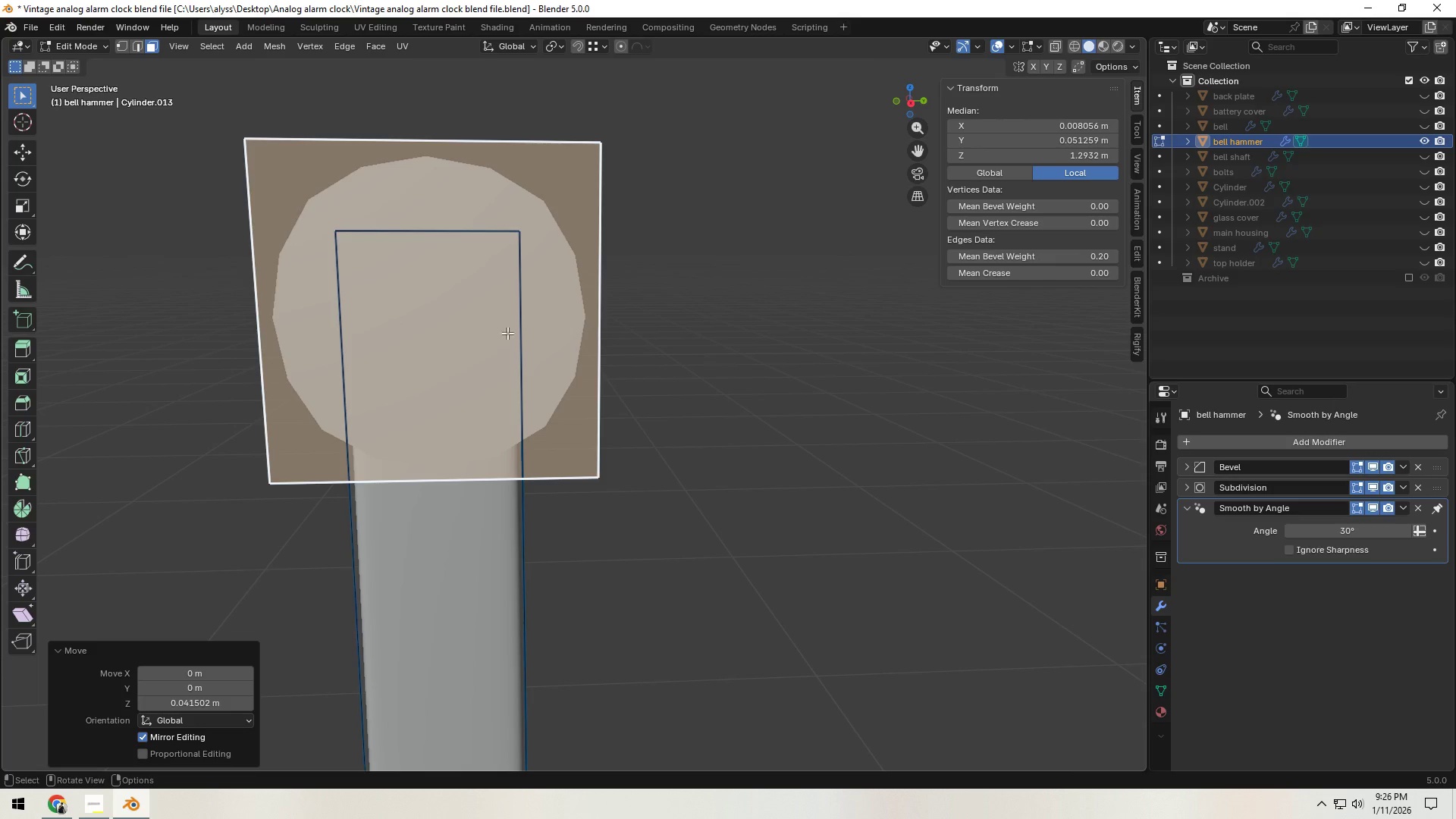 
right_click([491, 333])
 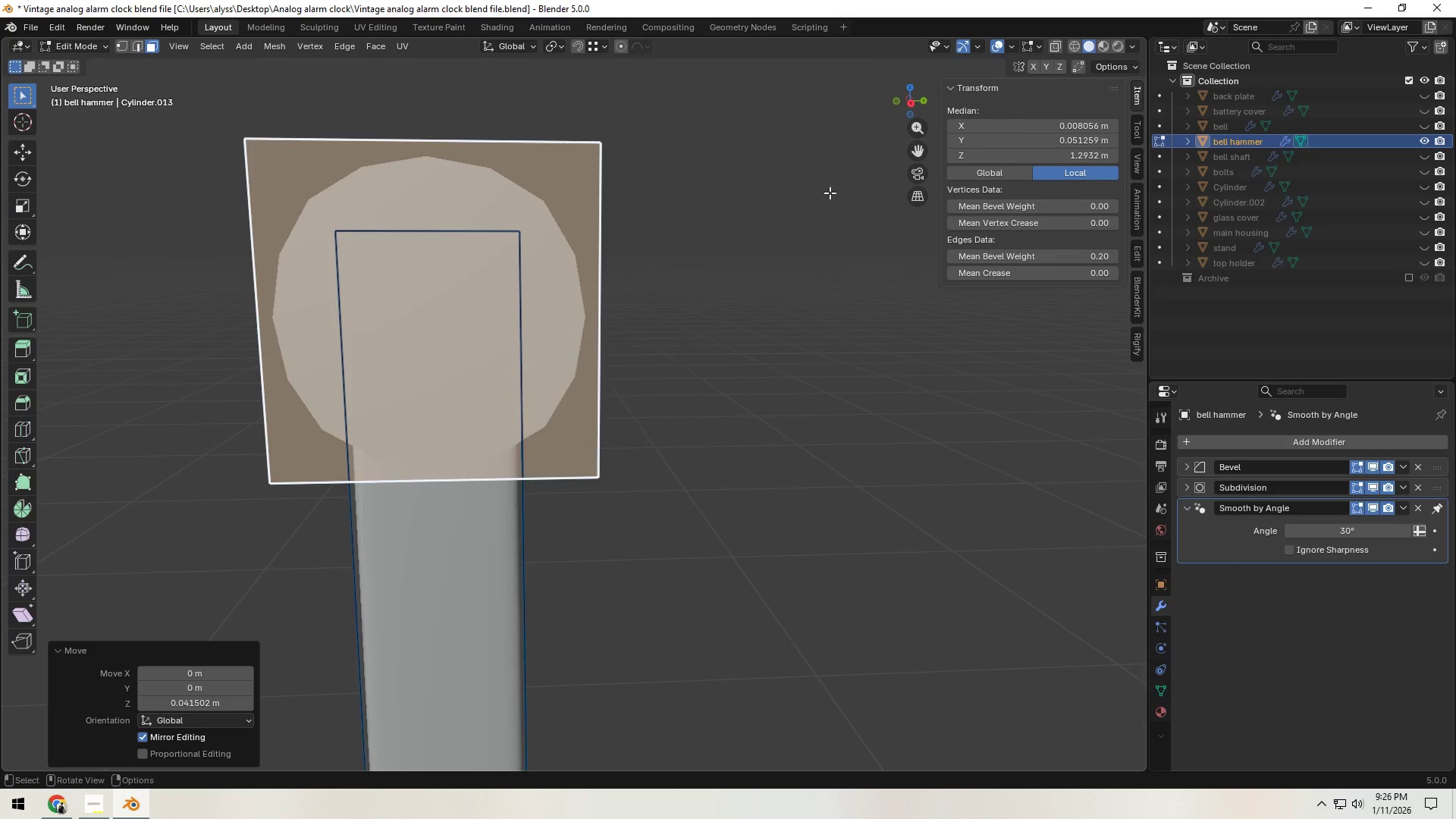 
left_click([588, 316])
 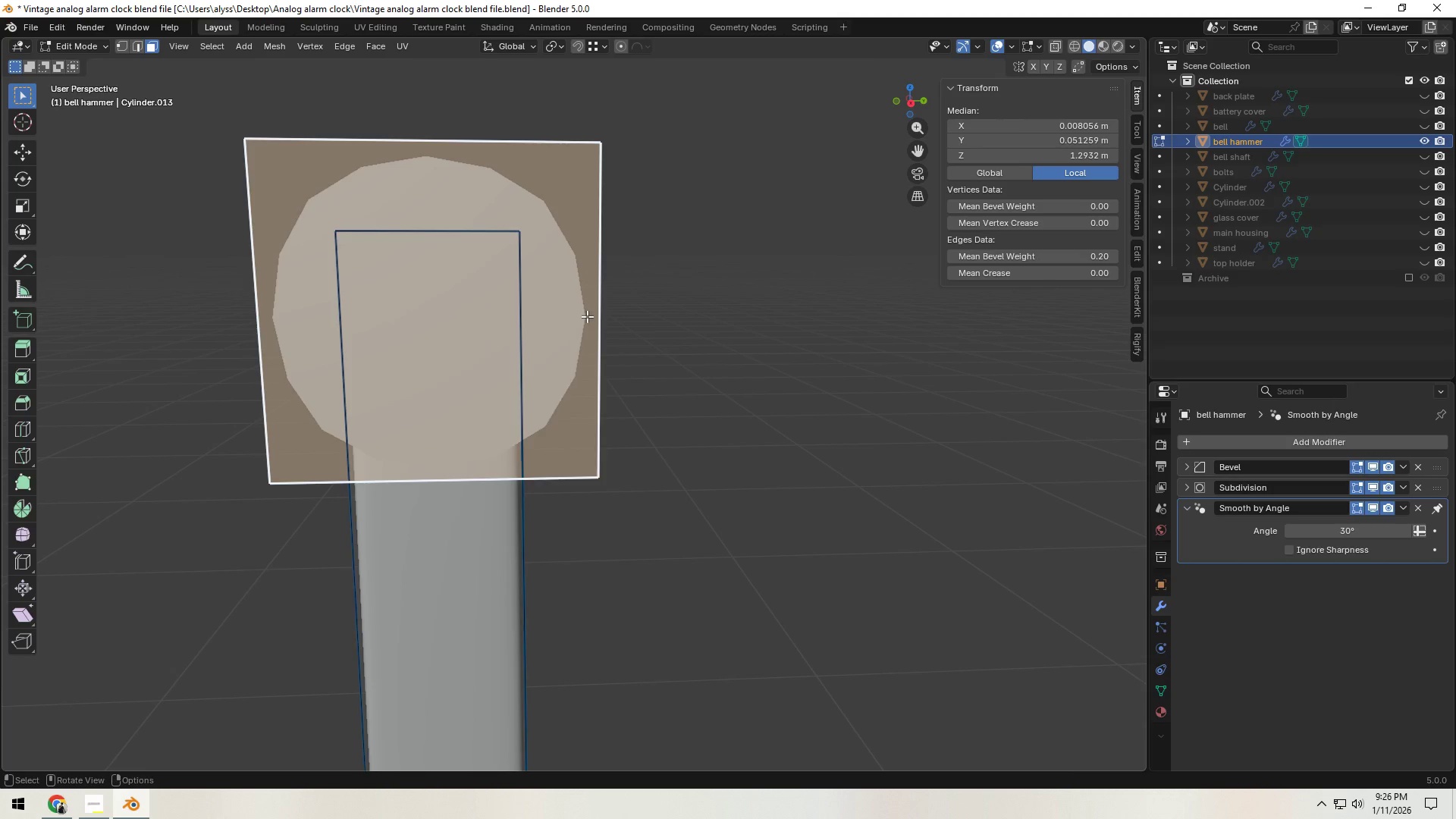 
right_click([587, 316])
 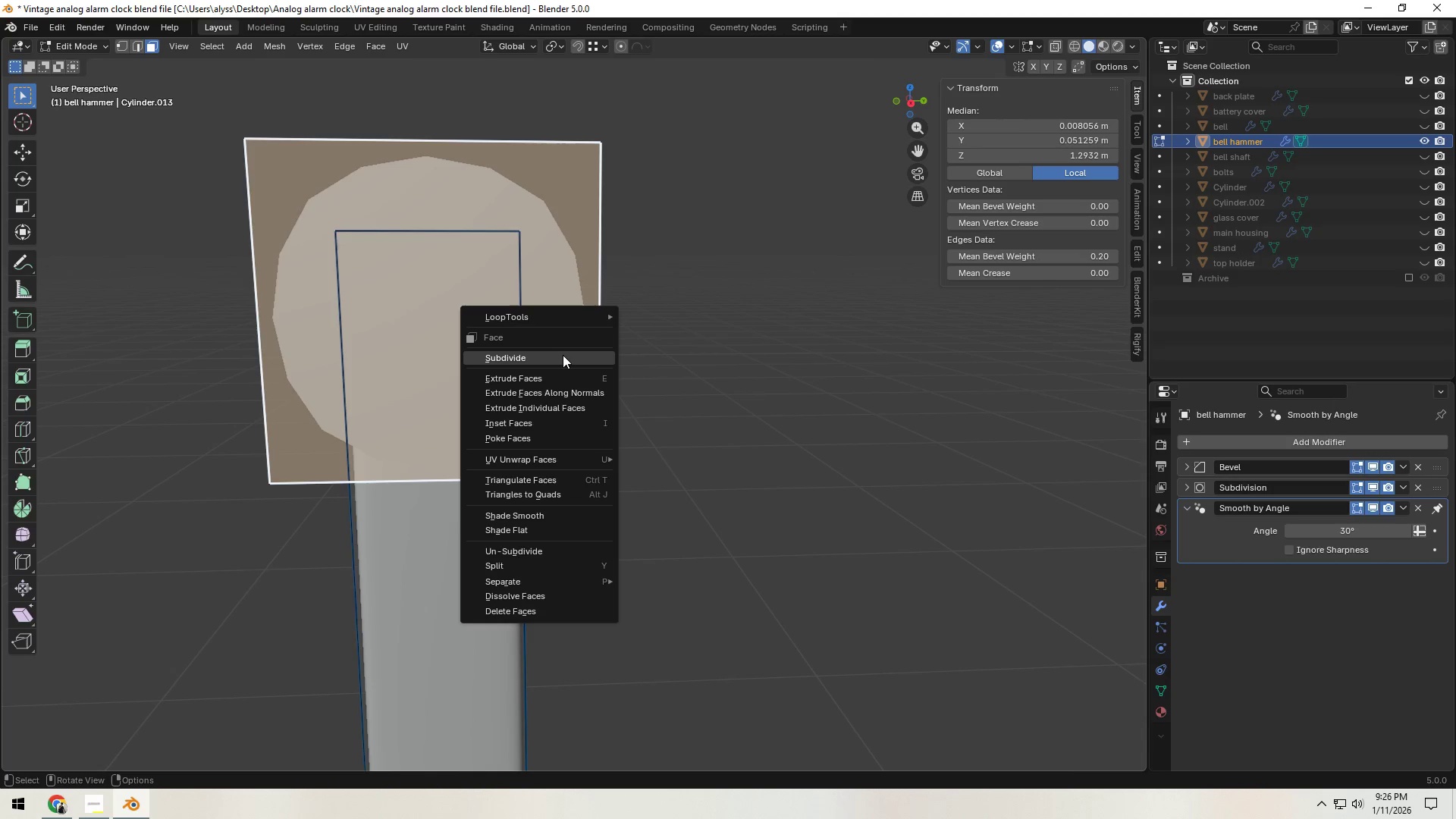 
left_click([560, 356])
 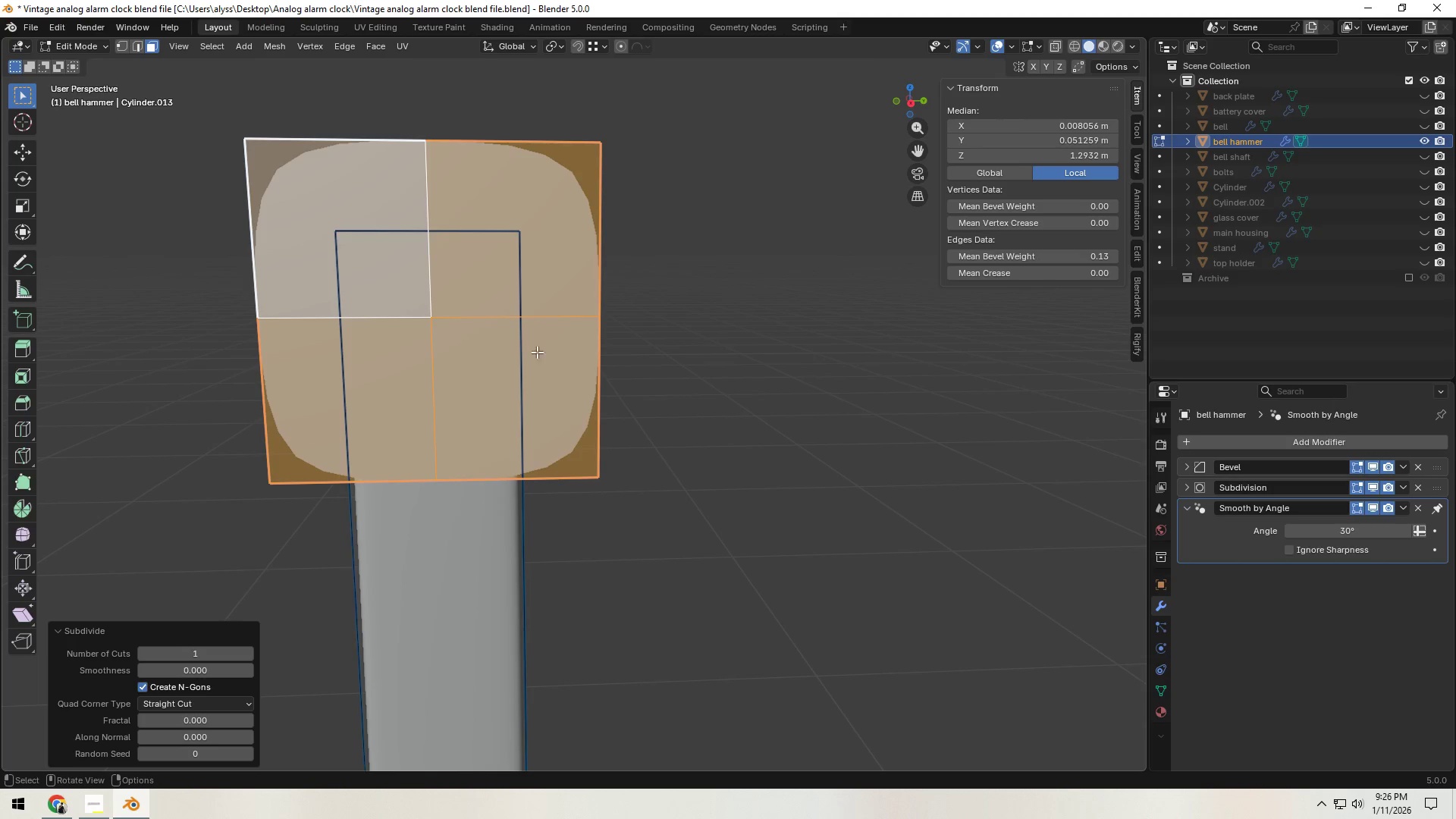 
key(1)
 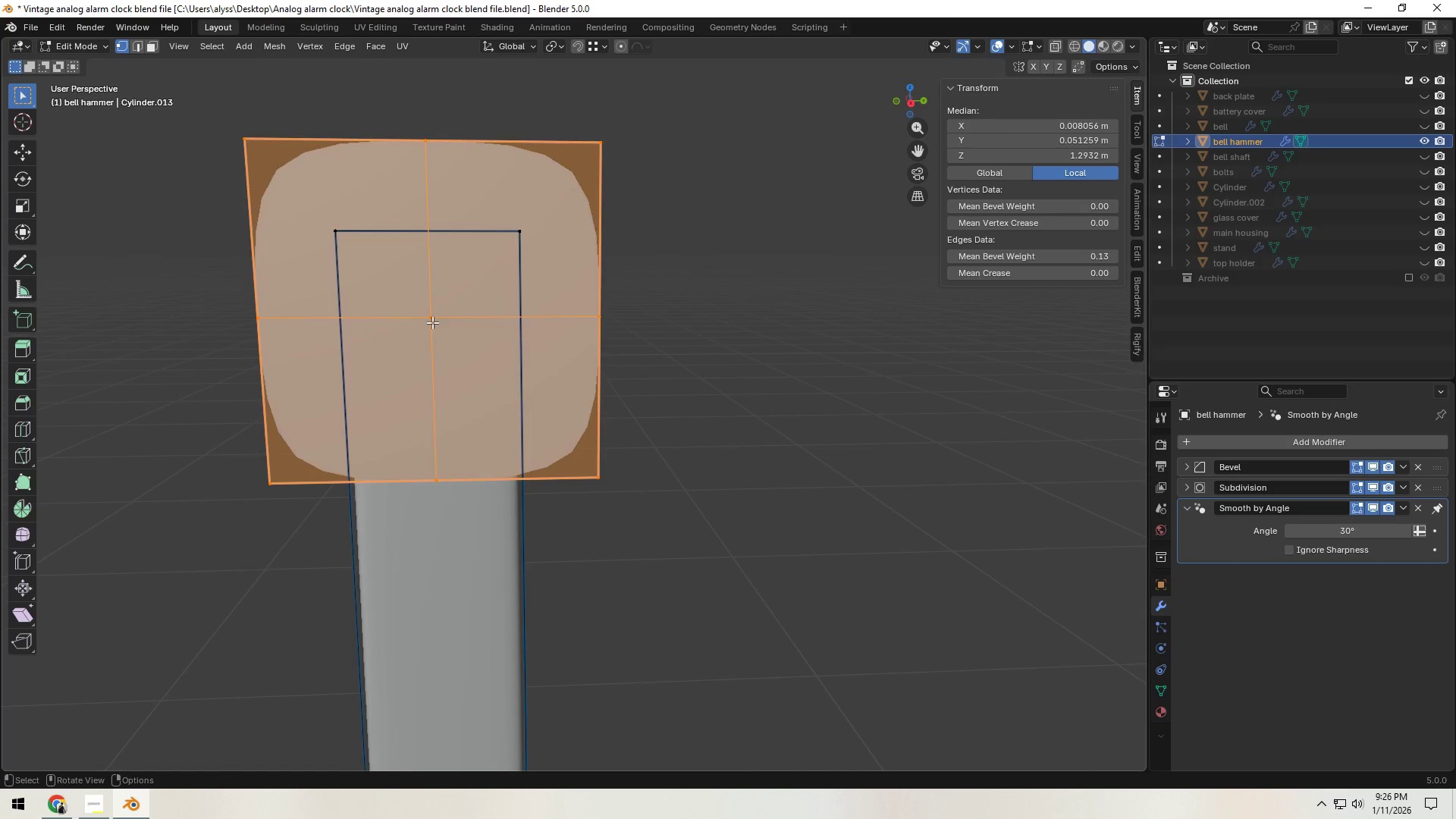 
left_click([432, 322])
 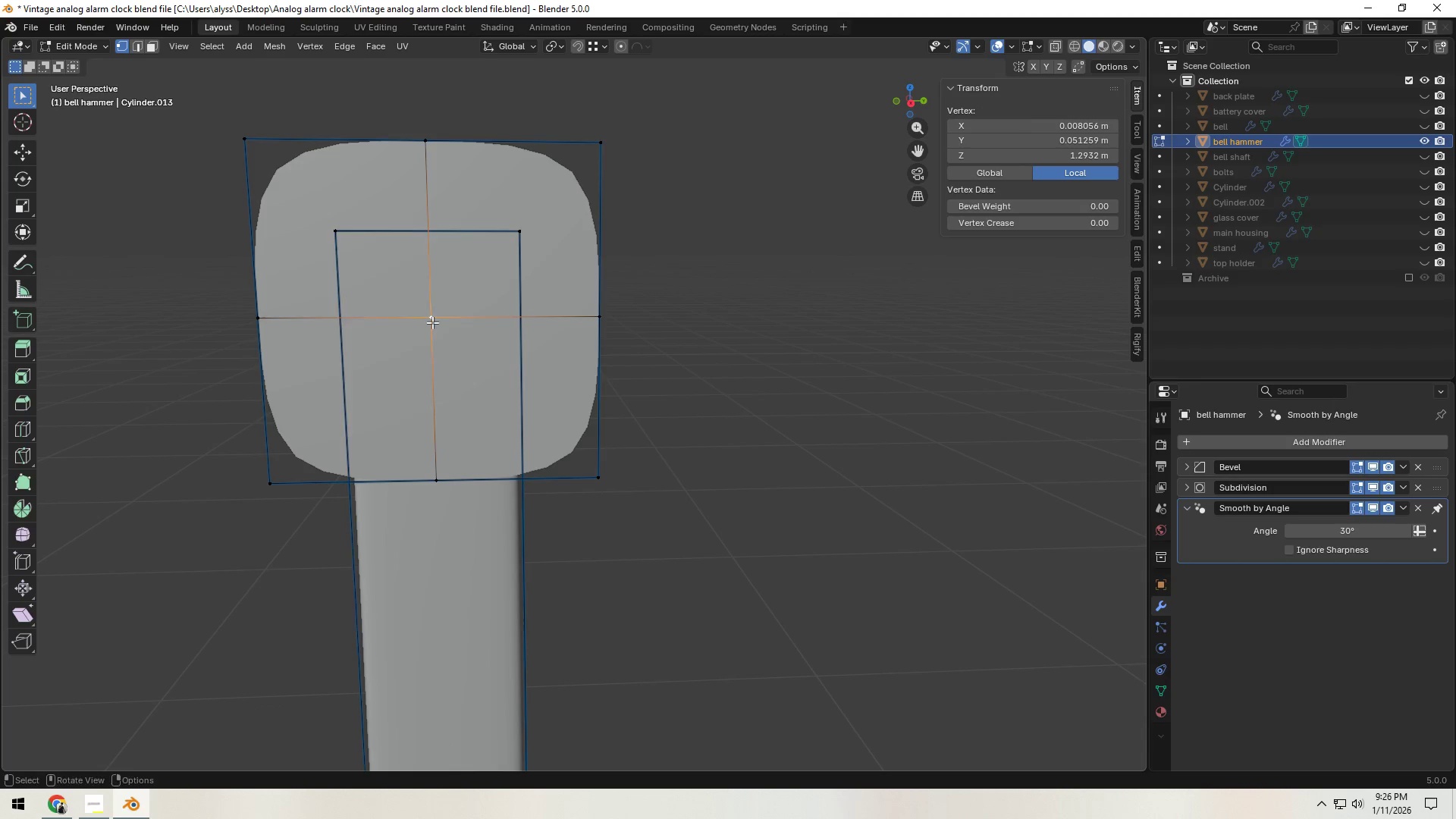 
key(X)
 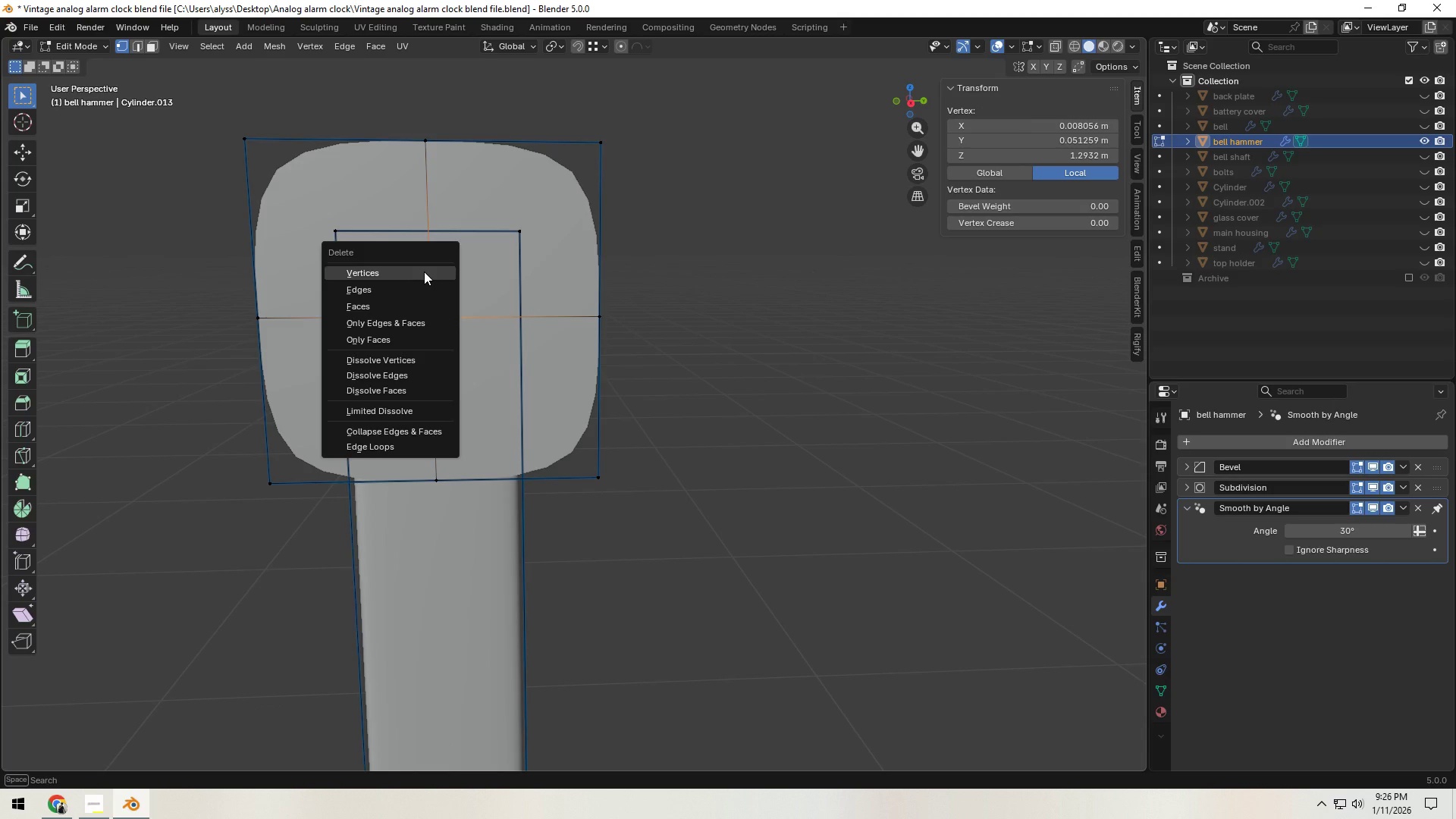 
left_click([424, 271])
 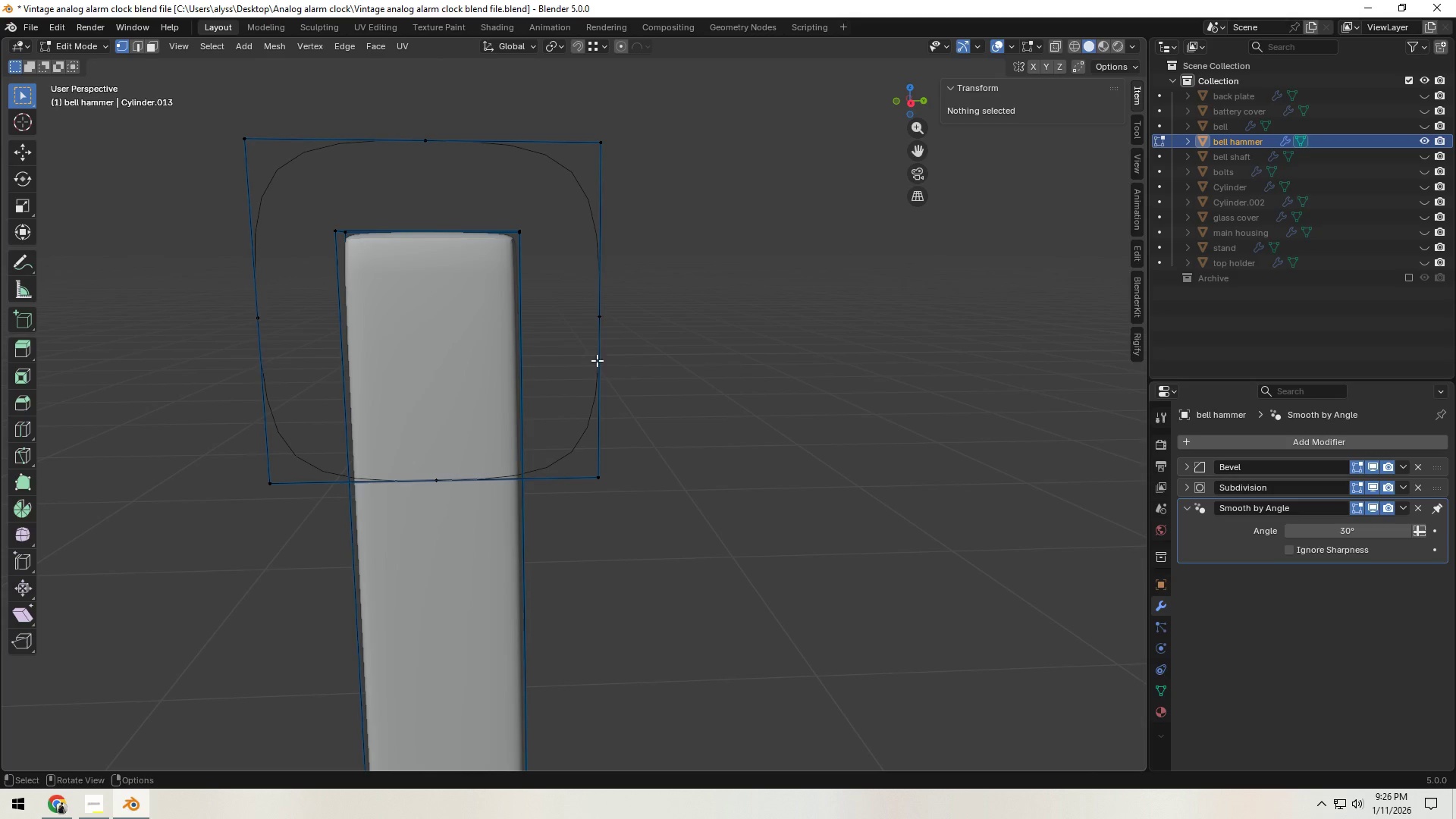 
hold_key(key=AltLeft, duration=0.73)
left_click([604, 370])
 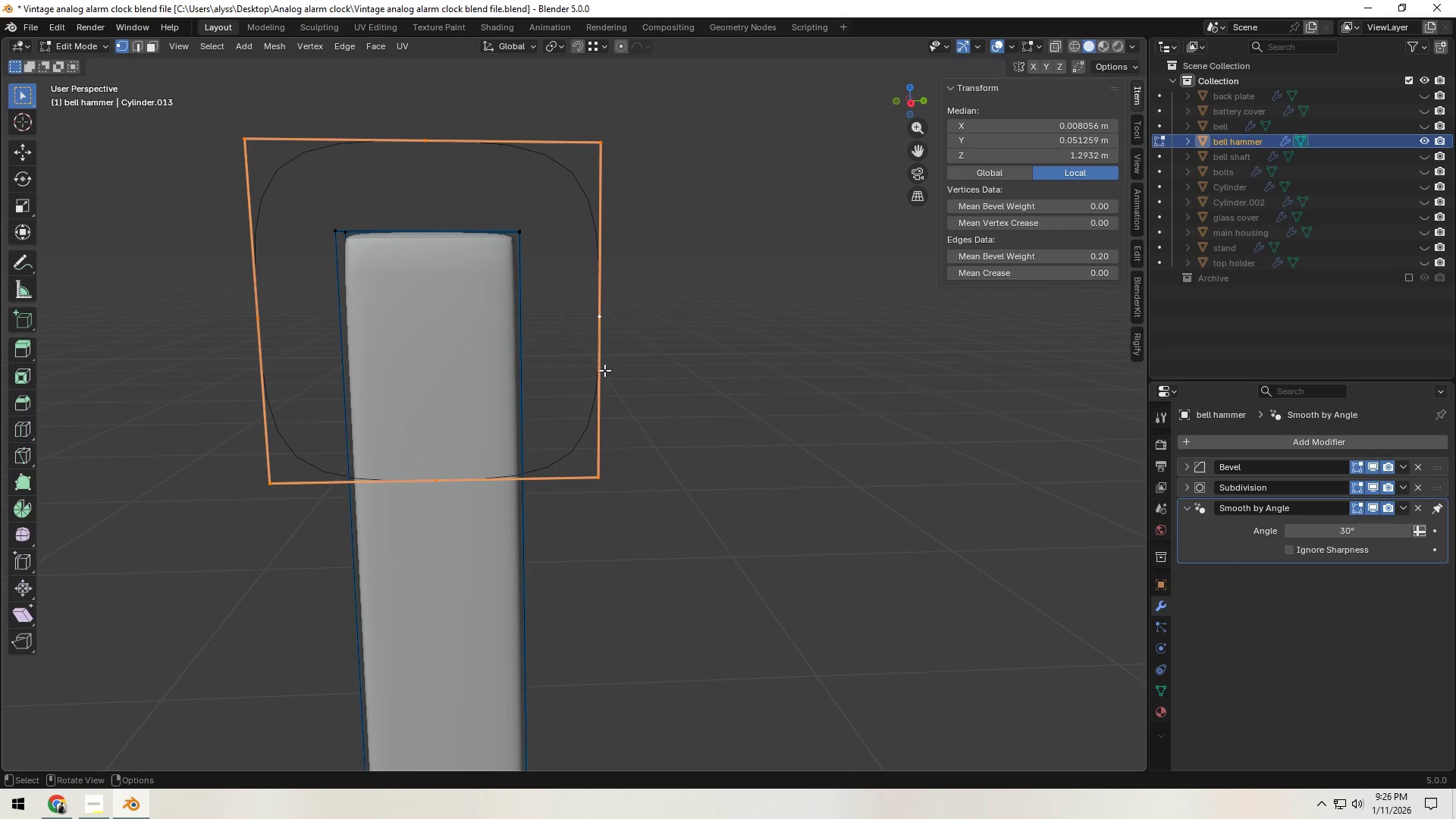 
right_click([604, 370])
 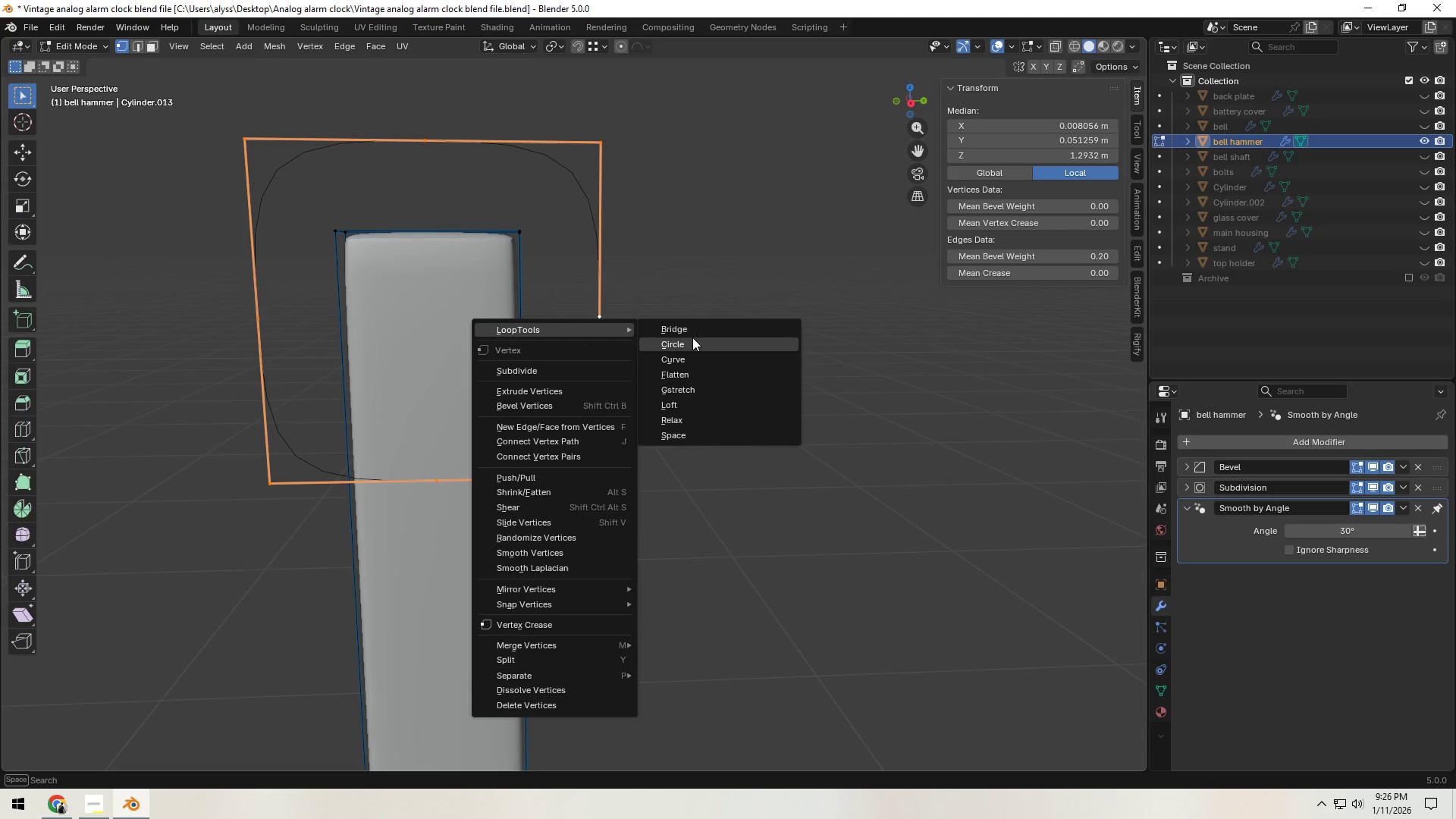 
left_click([695, 341])
 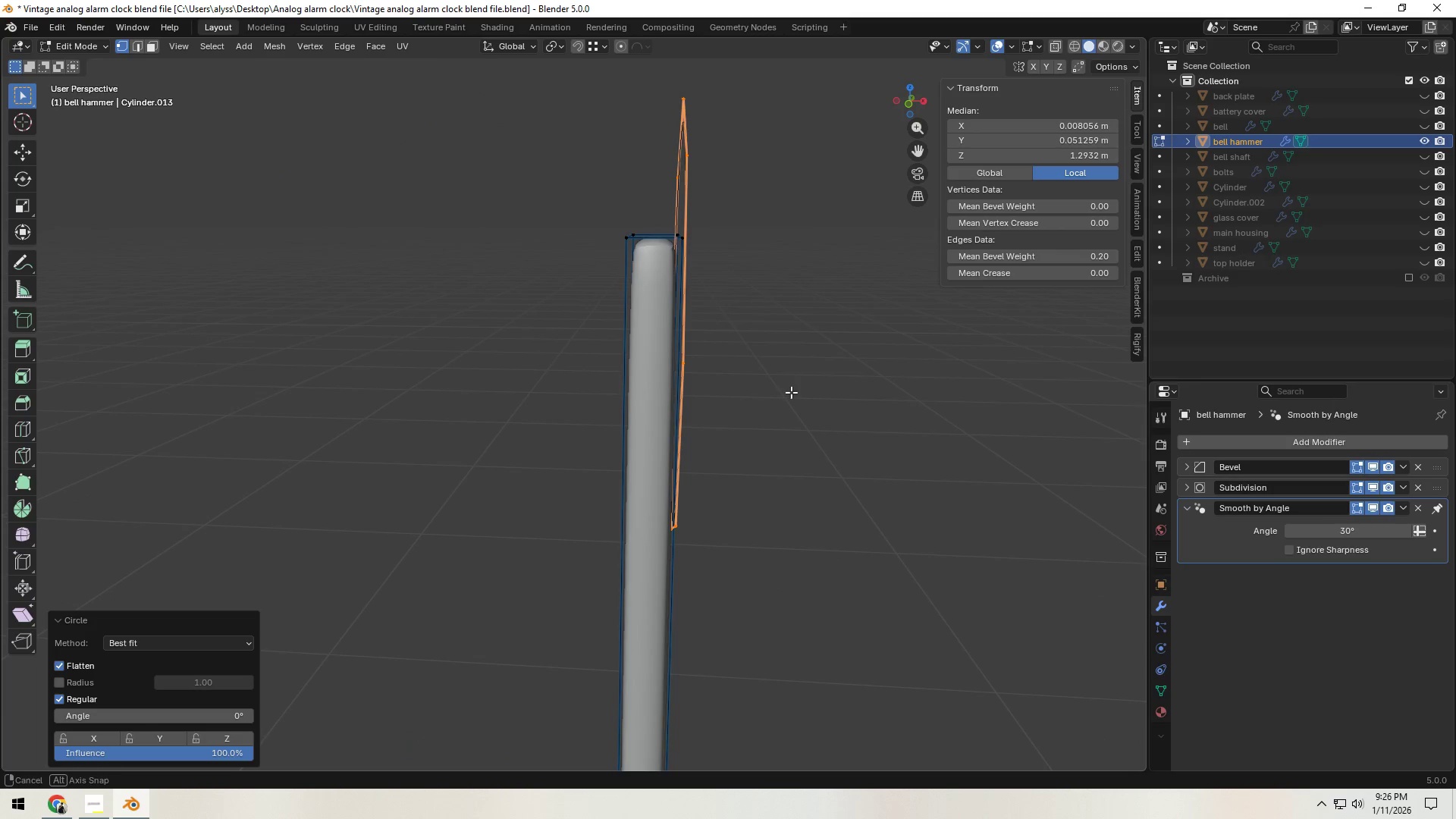 
hold_key(key=Backquote, duration=0.42)
 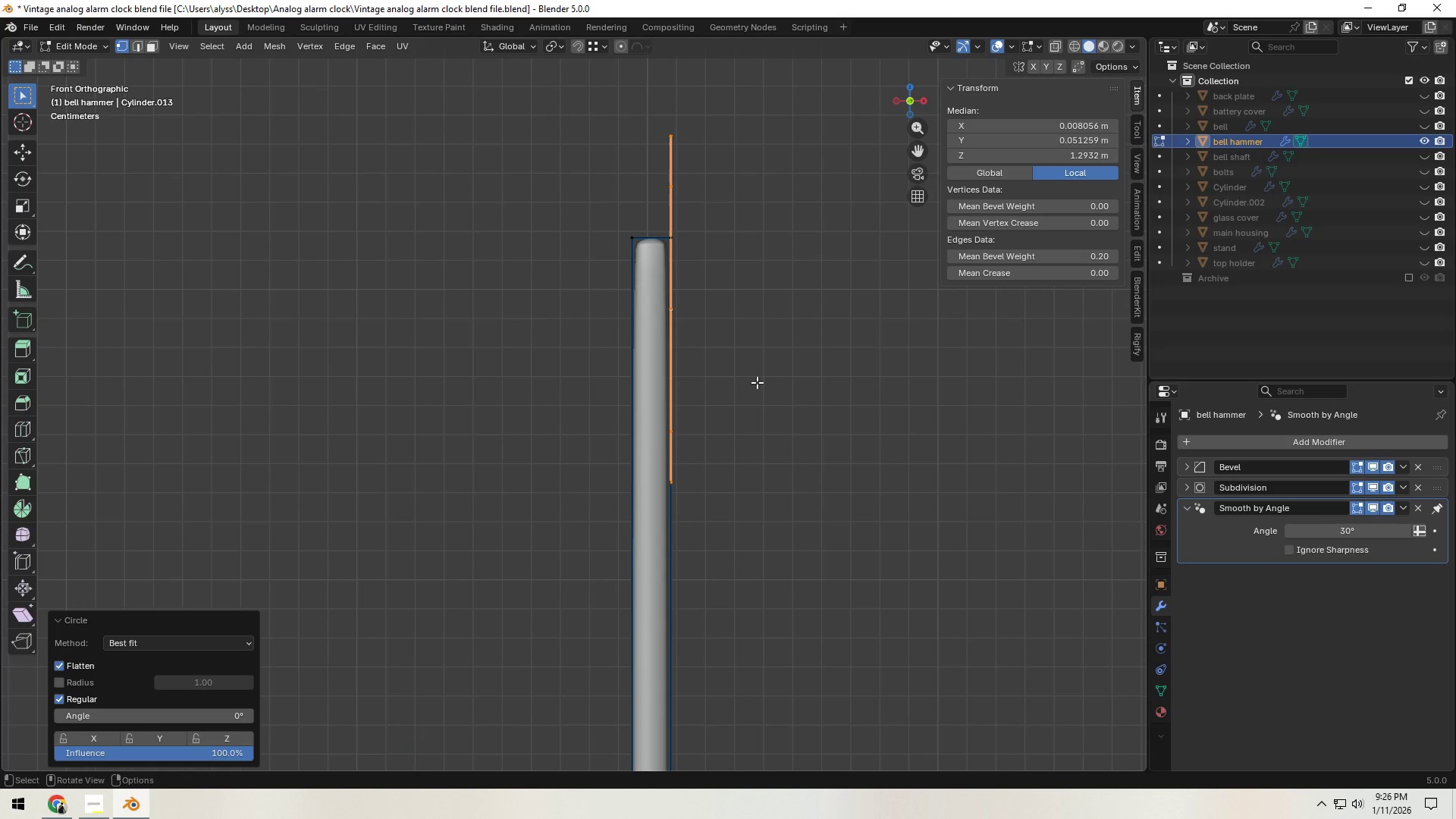 
type(gx)
 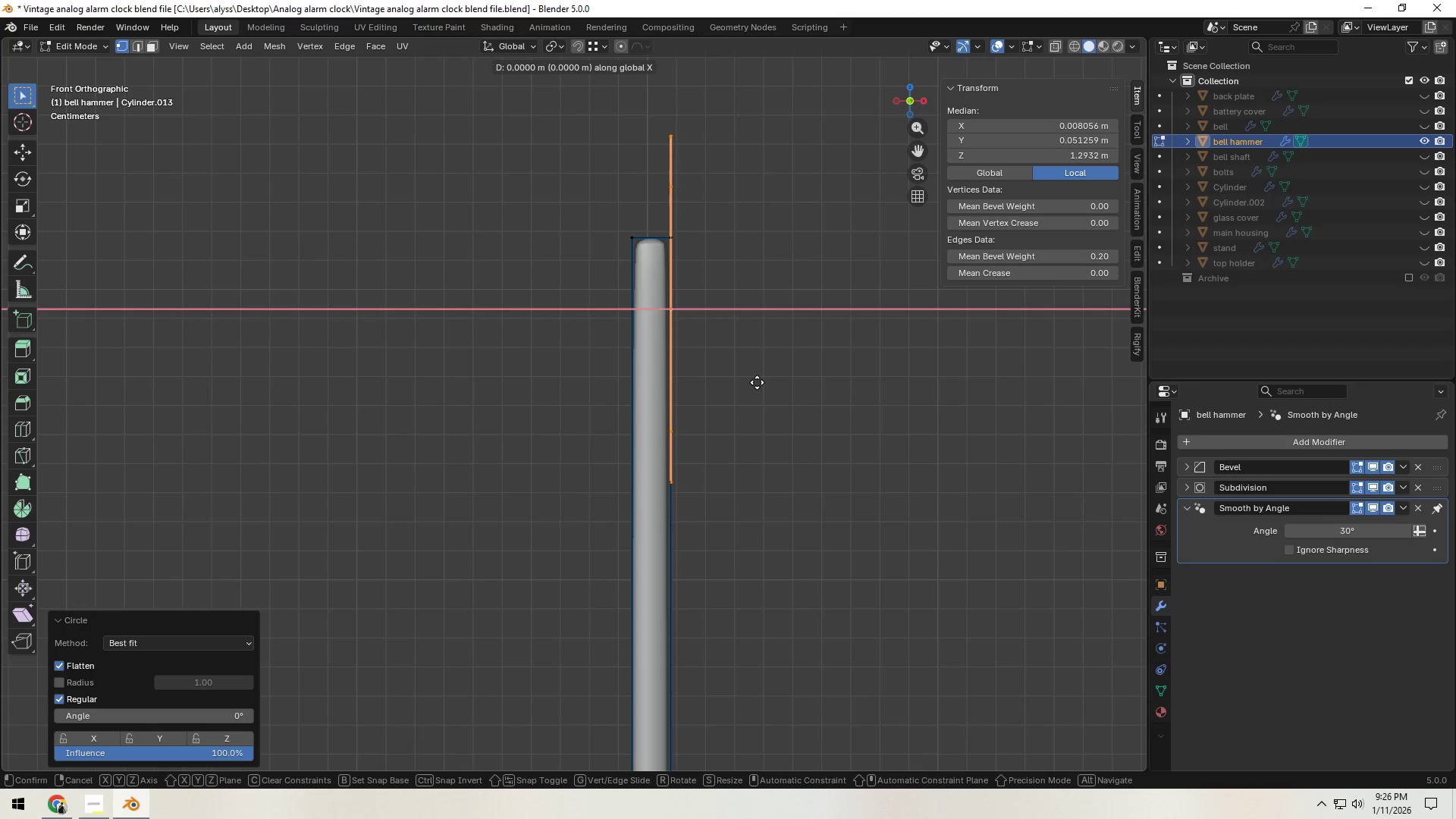 
hold_key(key=ShiftLeft, duration=1.5)
 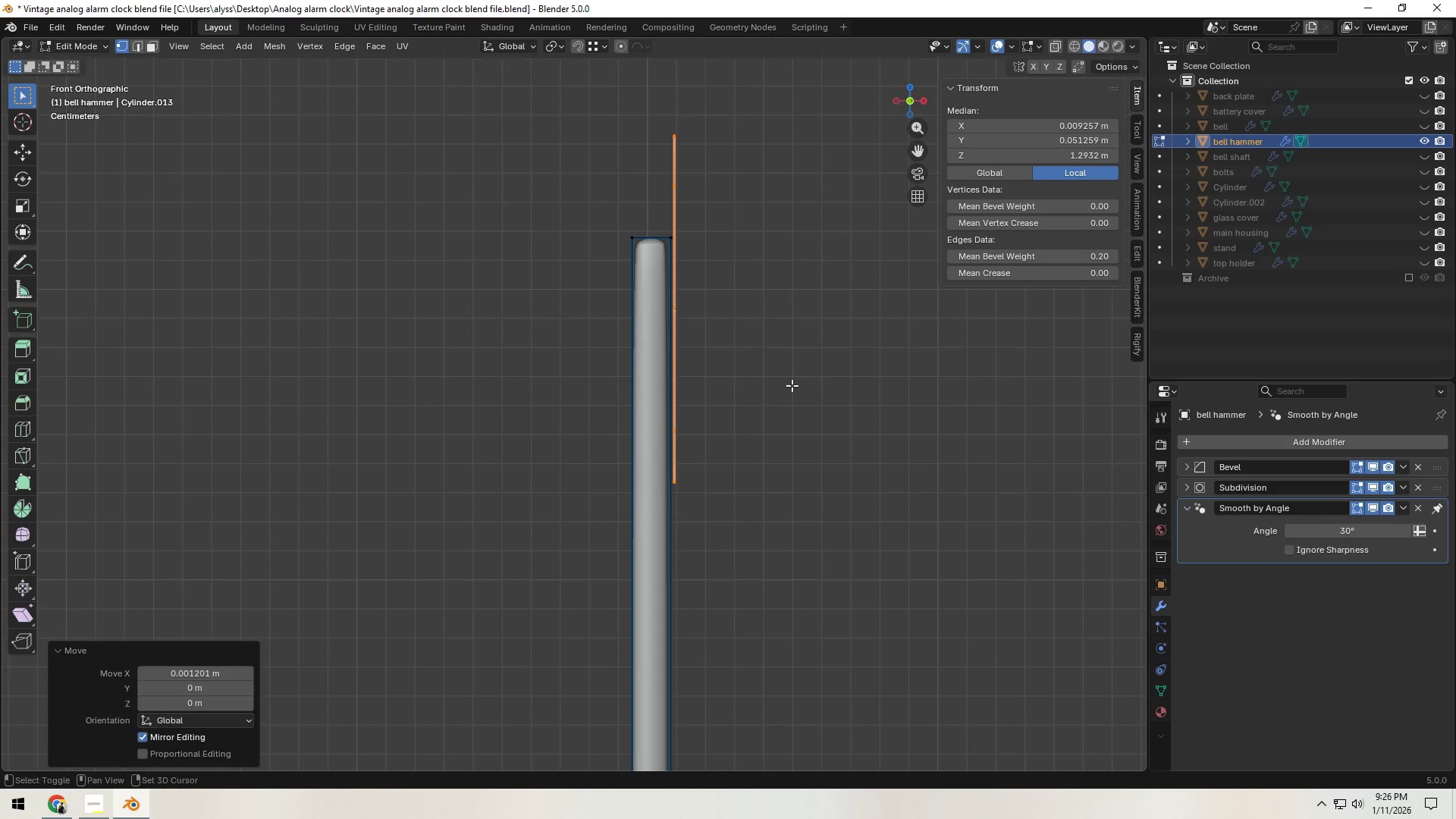 
hold_key(key=ShiftLeft, duration=0.72)
left_click([792, 385])
 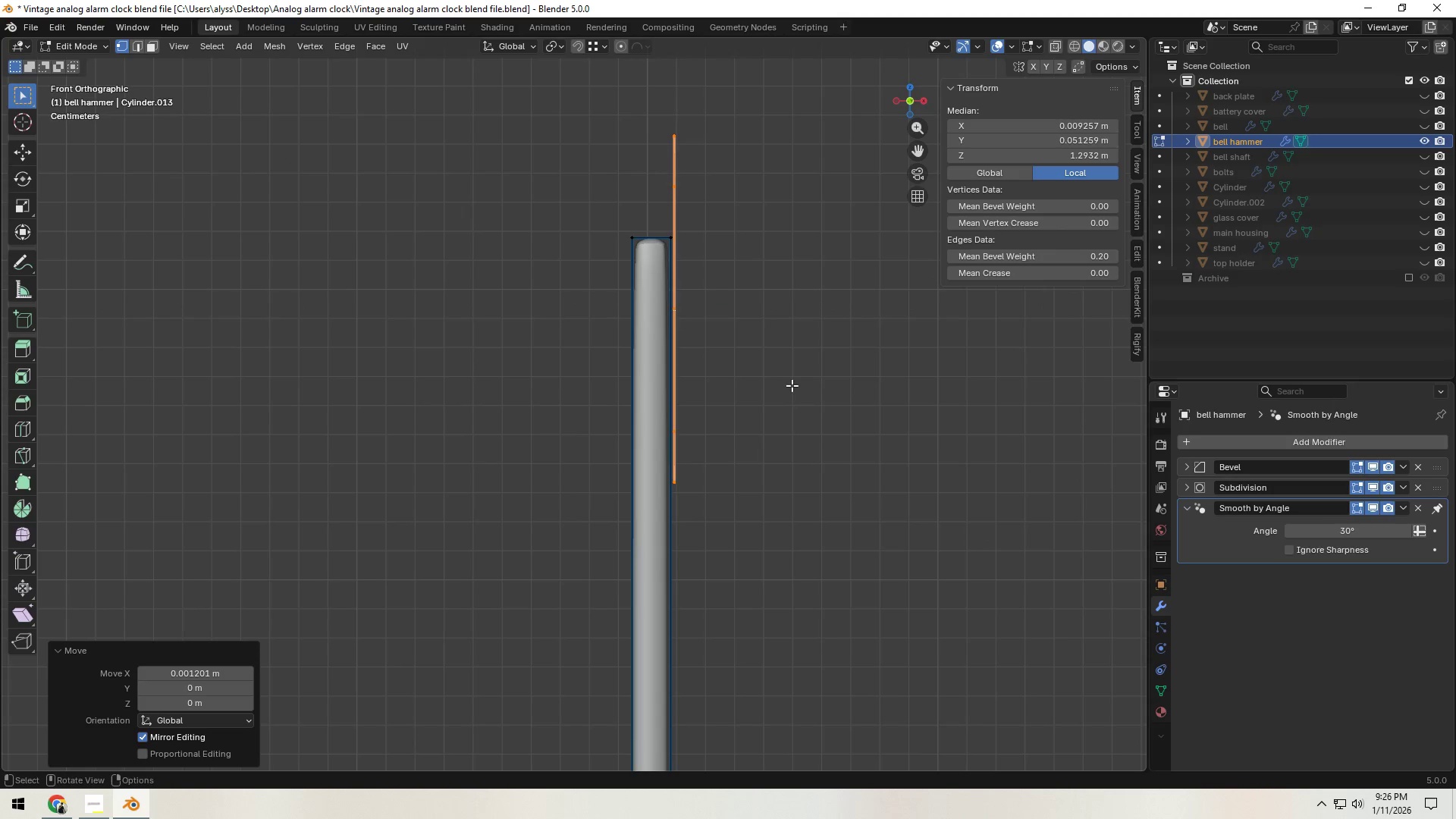 
key(Alt+Tab)
 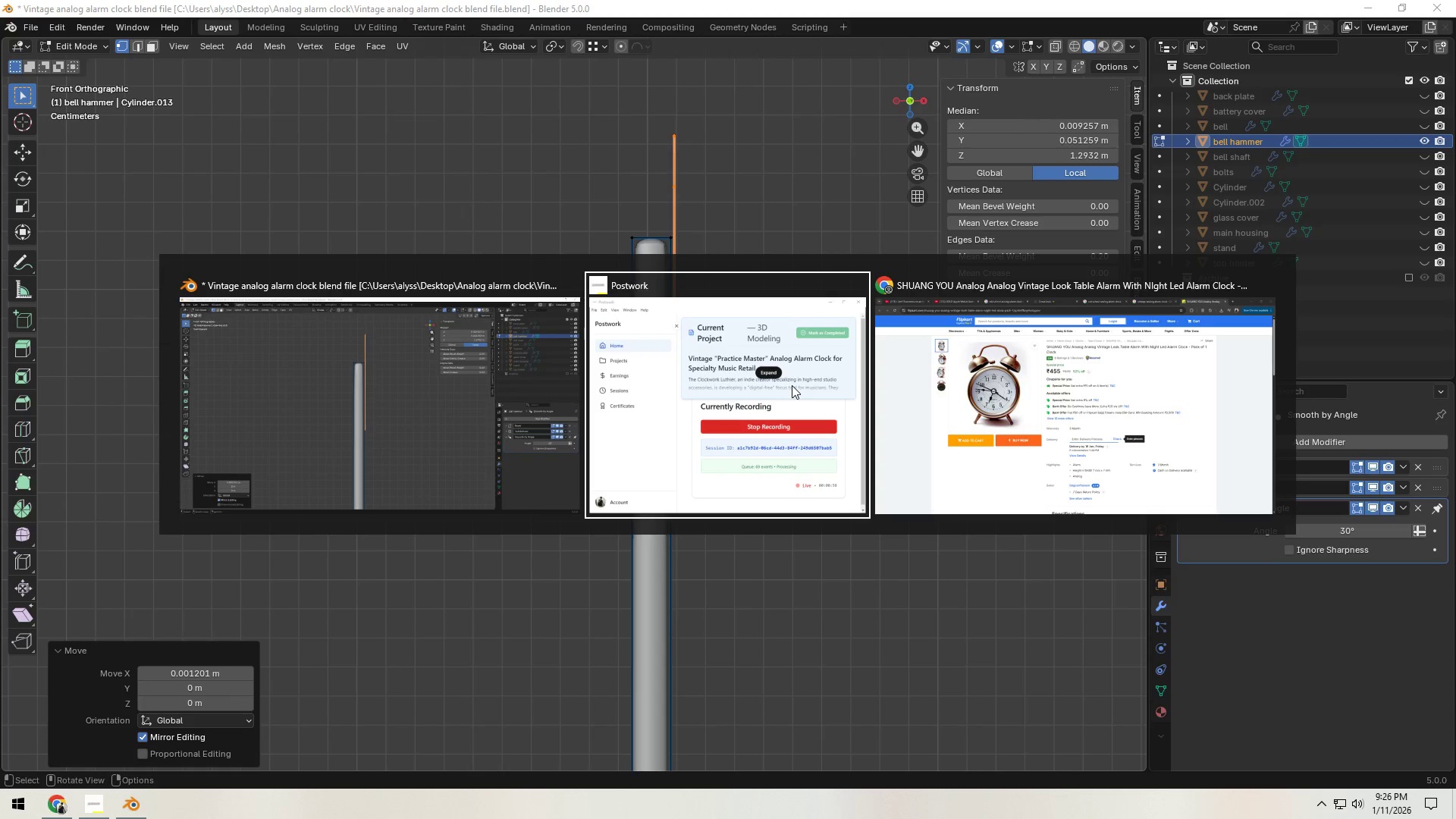 
key(Alt+Tab)
 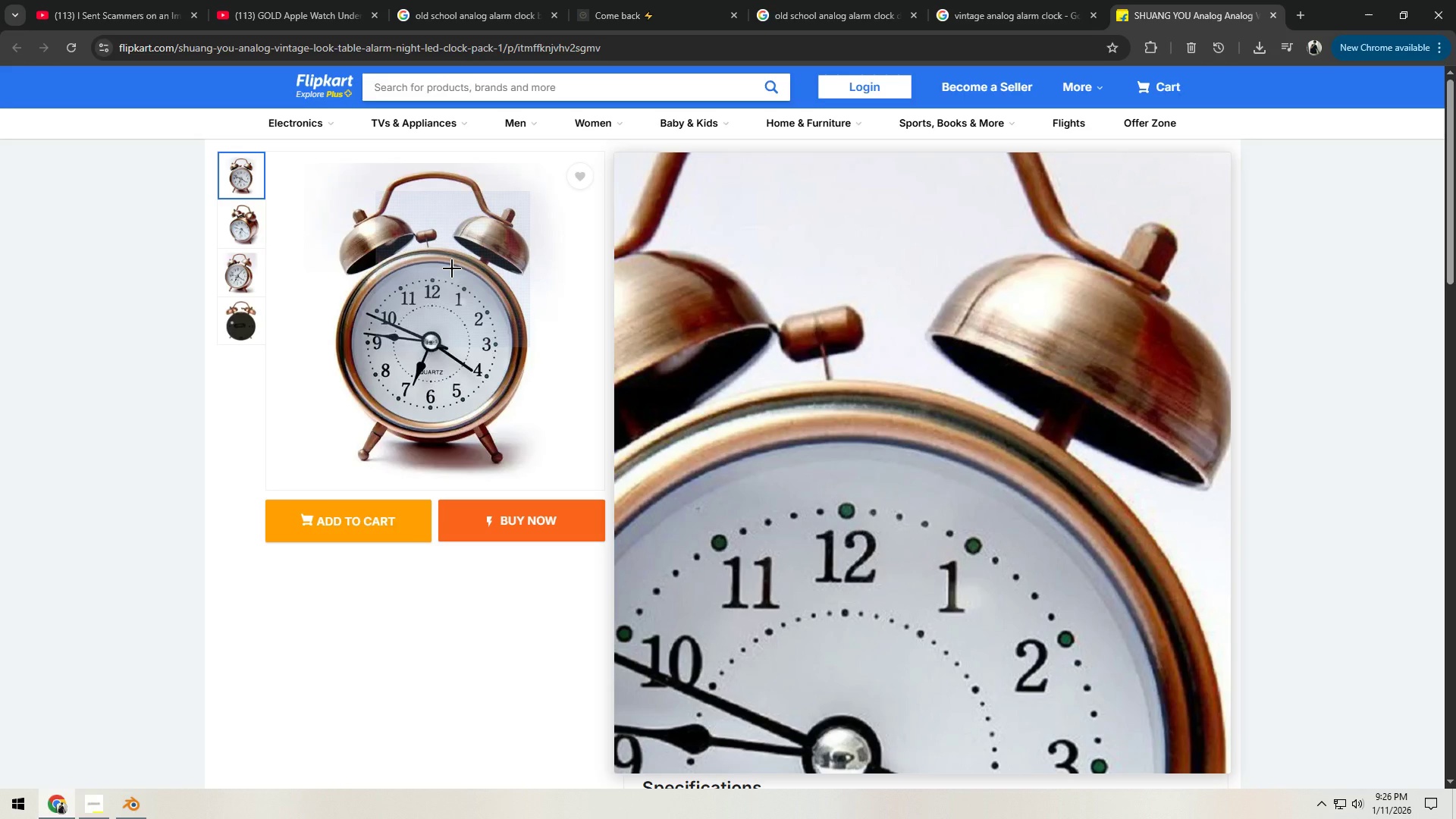 
right_click([452, 268])
 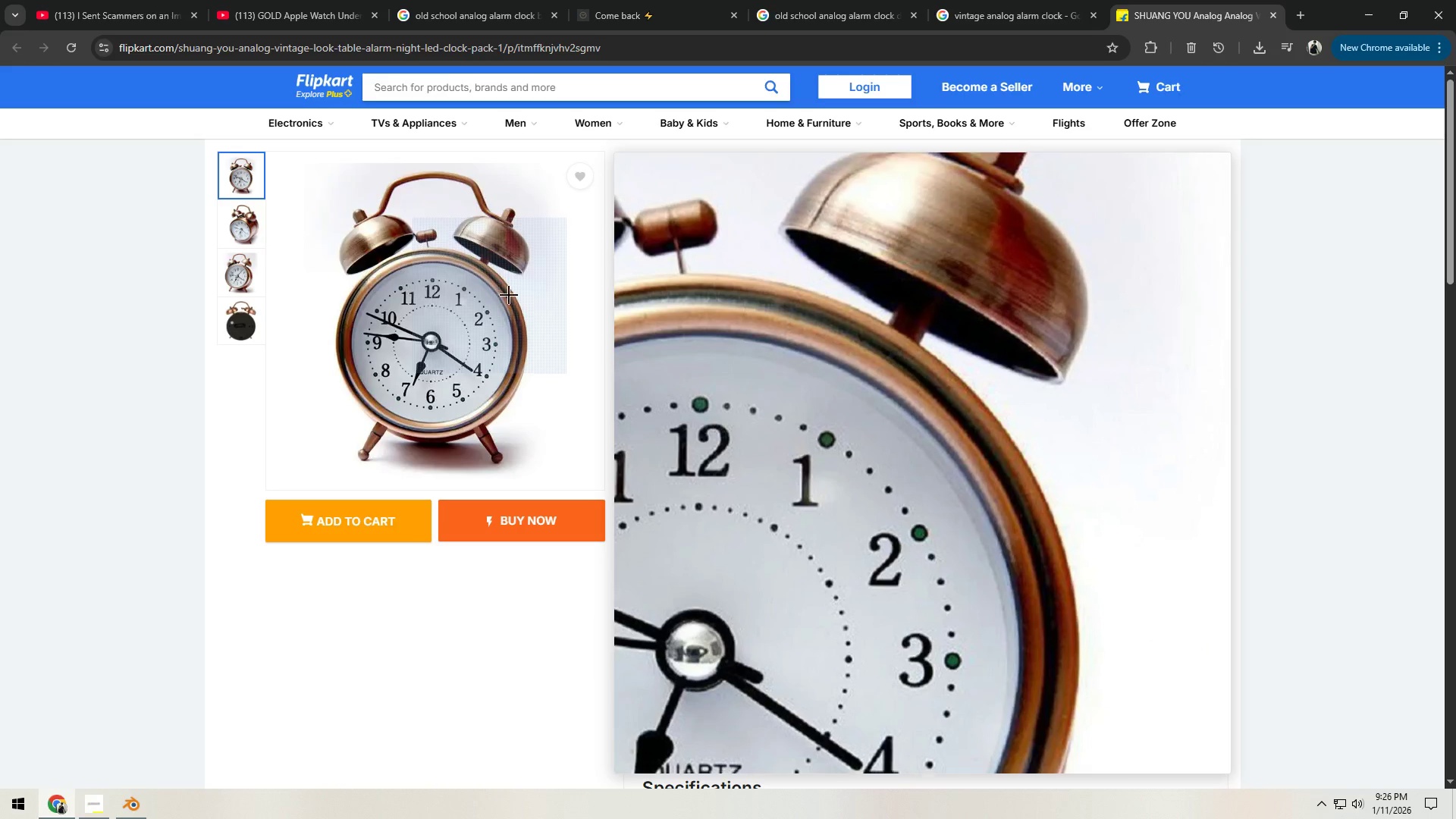 
key(Alt+AltLeft)
 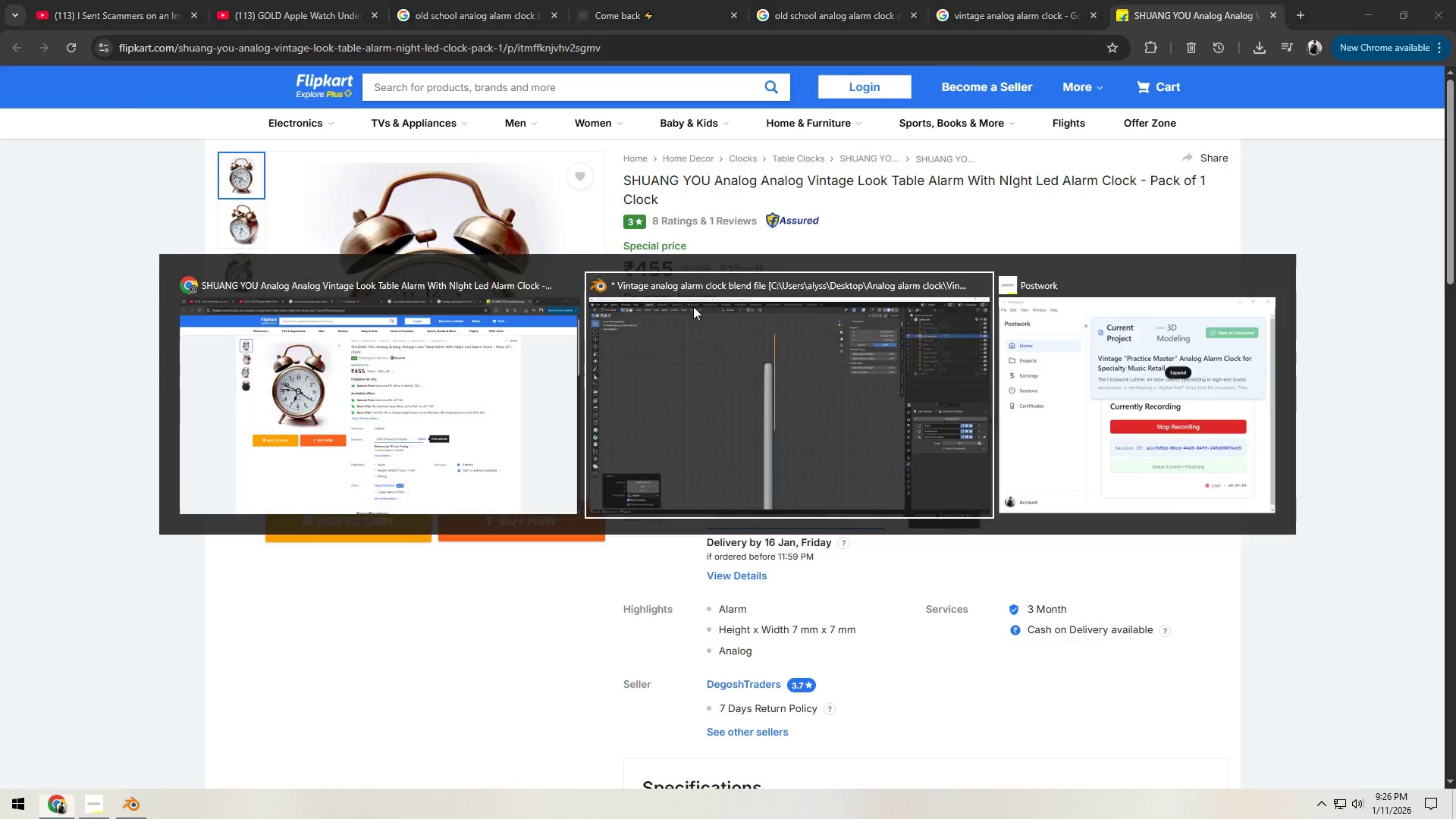 
key(Alt+Tab)
 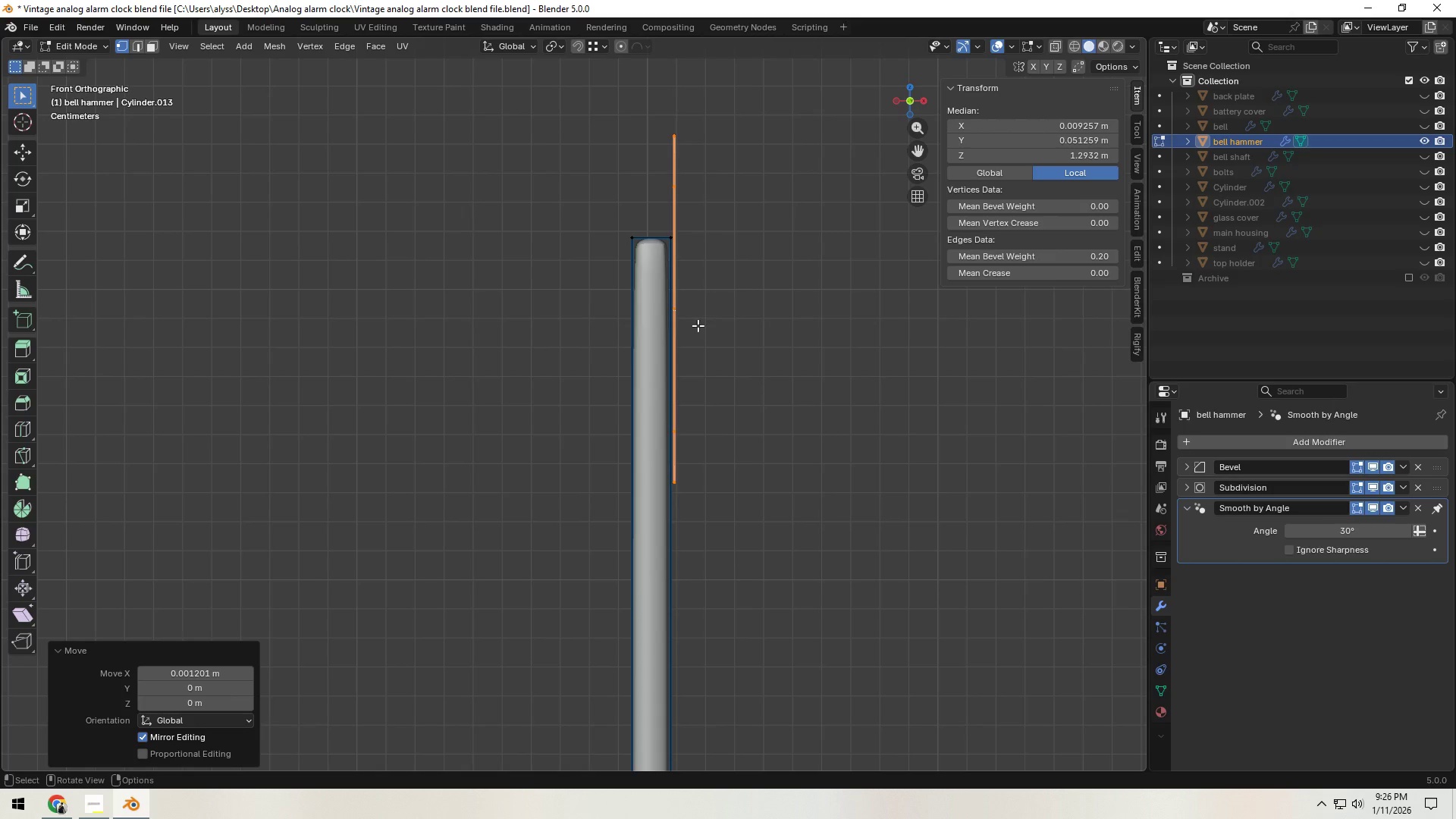 
hold_key(key=ShiftLeft, duration=0.33)
 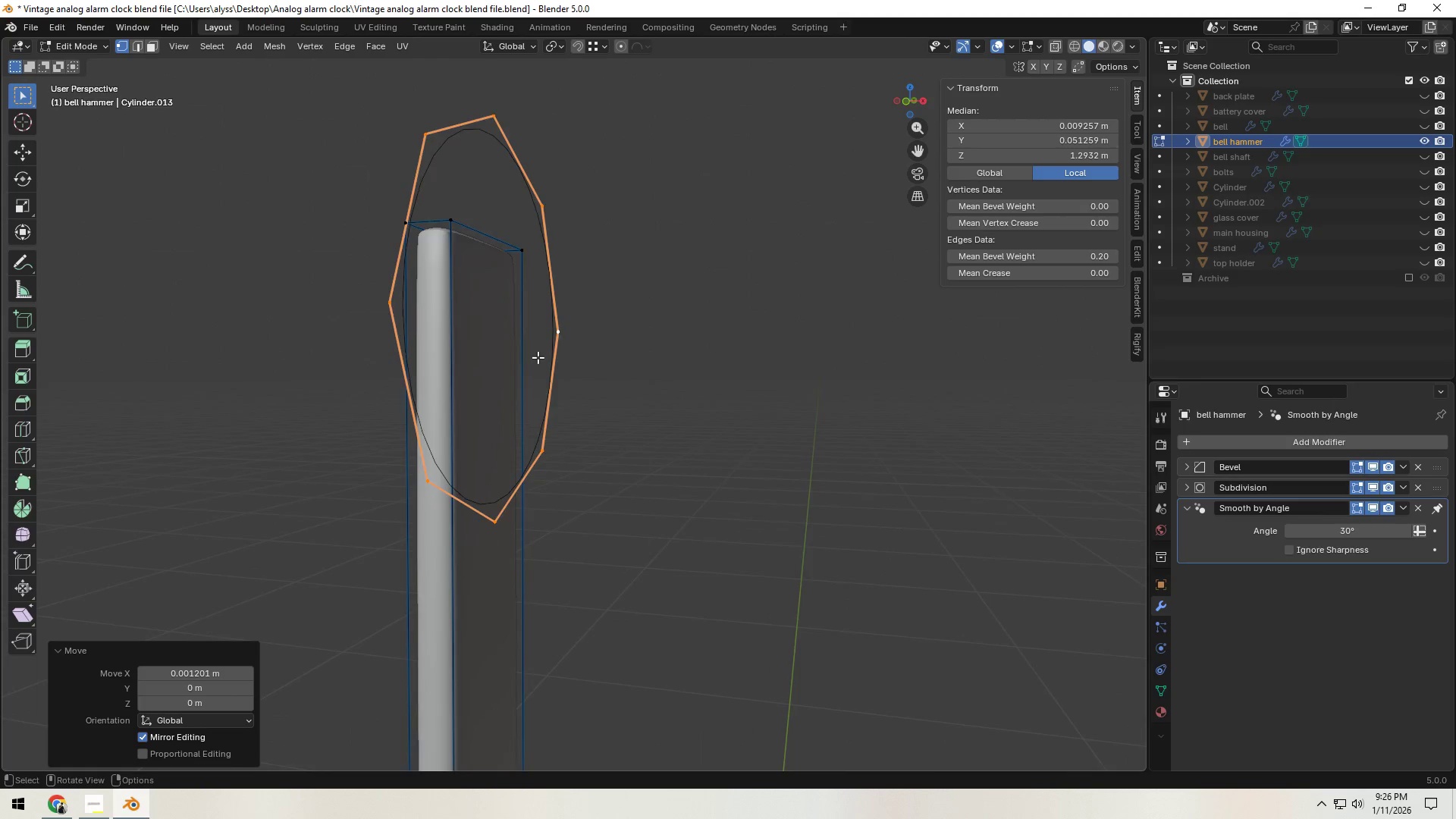 
scroll: coordinate [538, 357], scroll_direction: down, amount: 2.0
 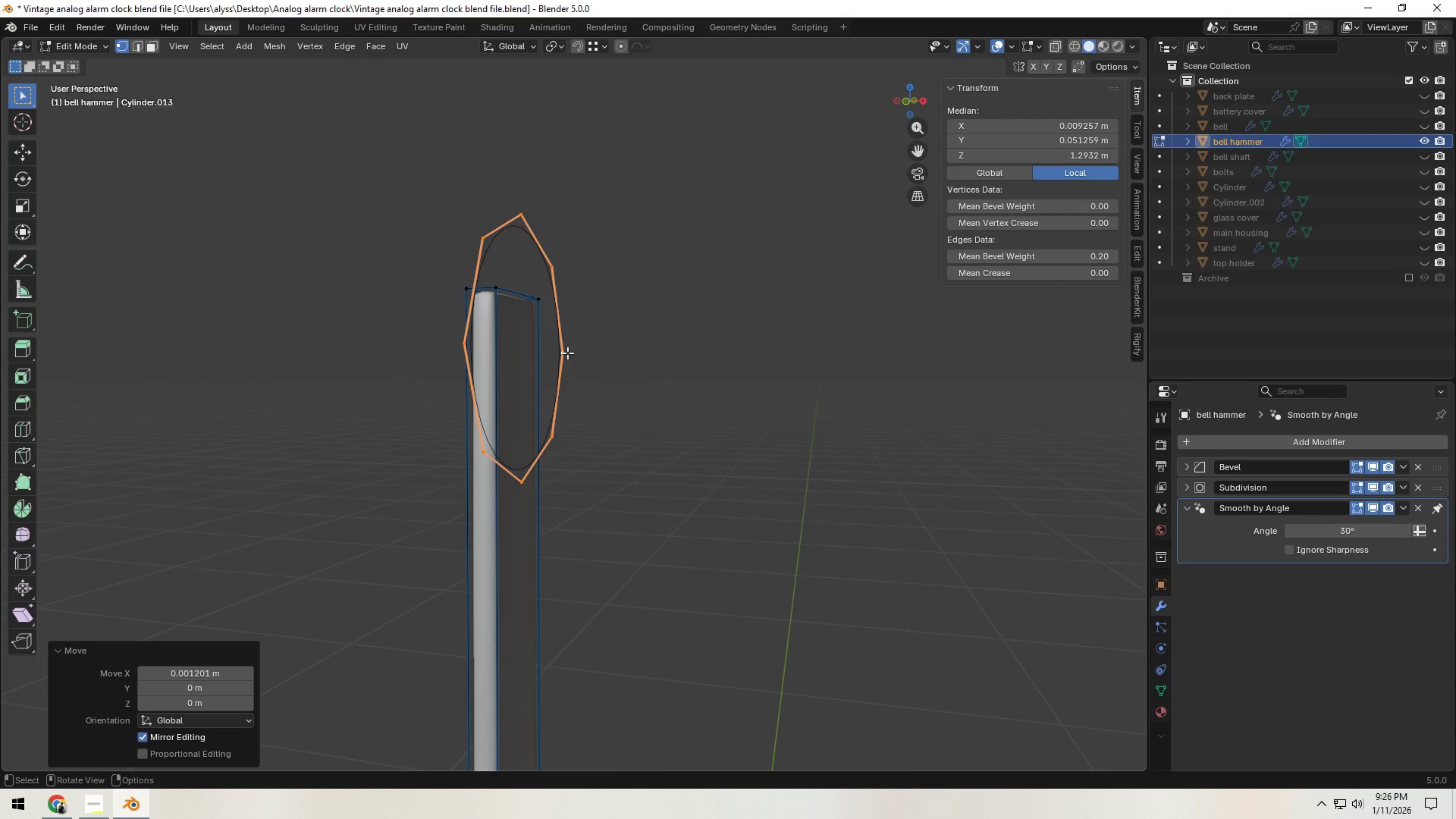 
type(ex)
 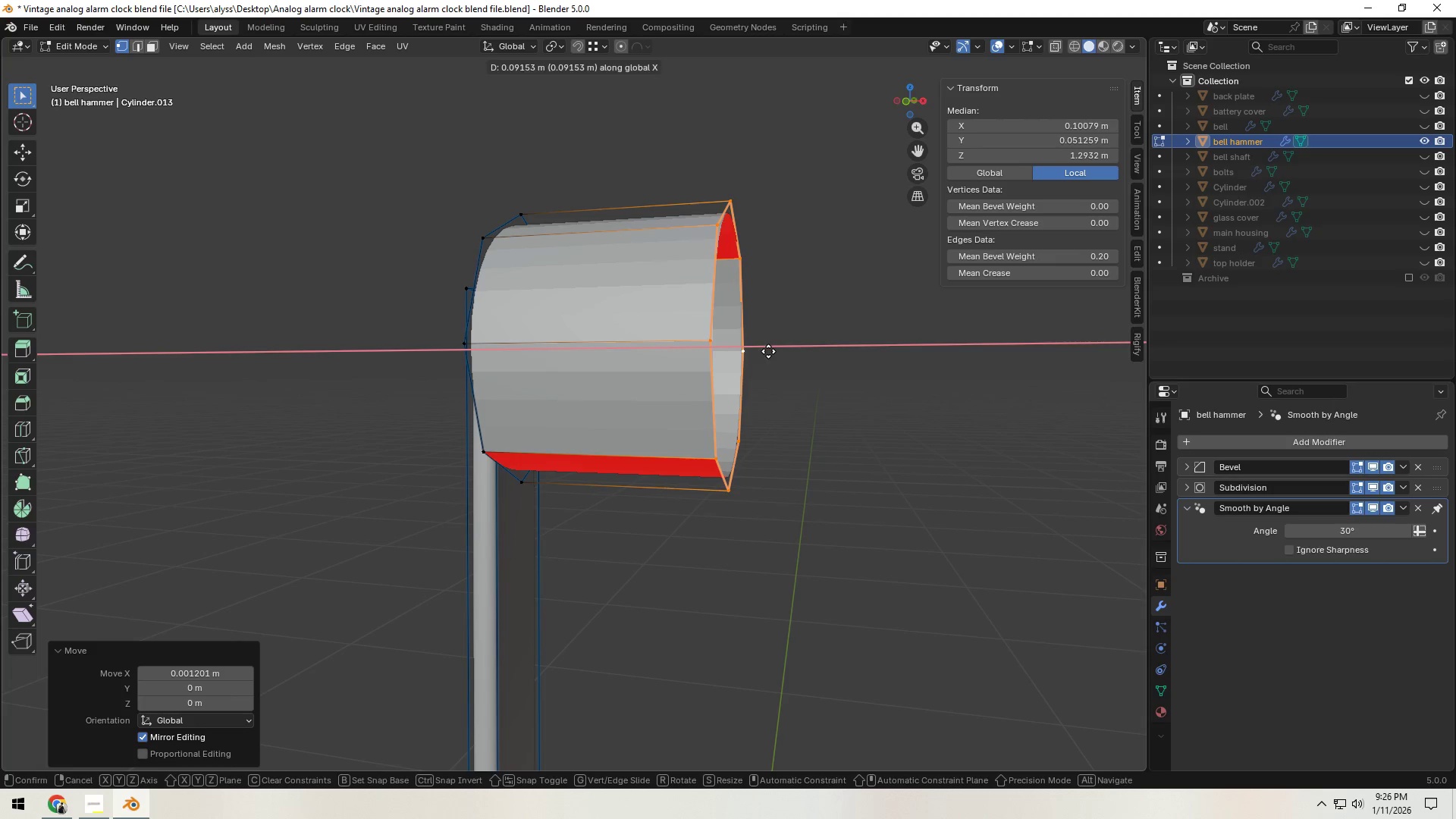 
left_click([774, 351])
 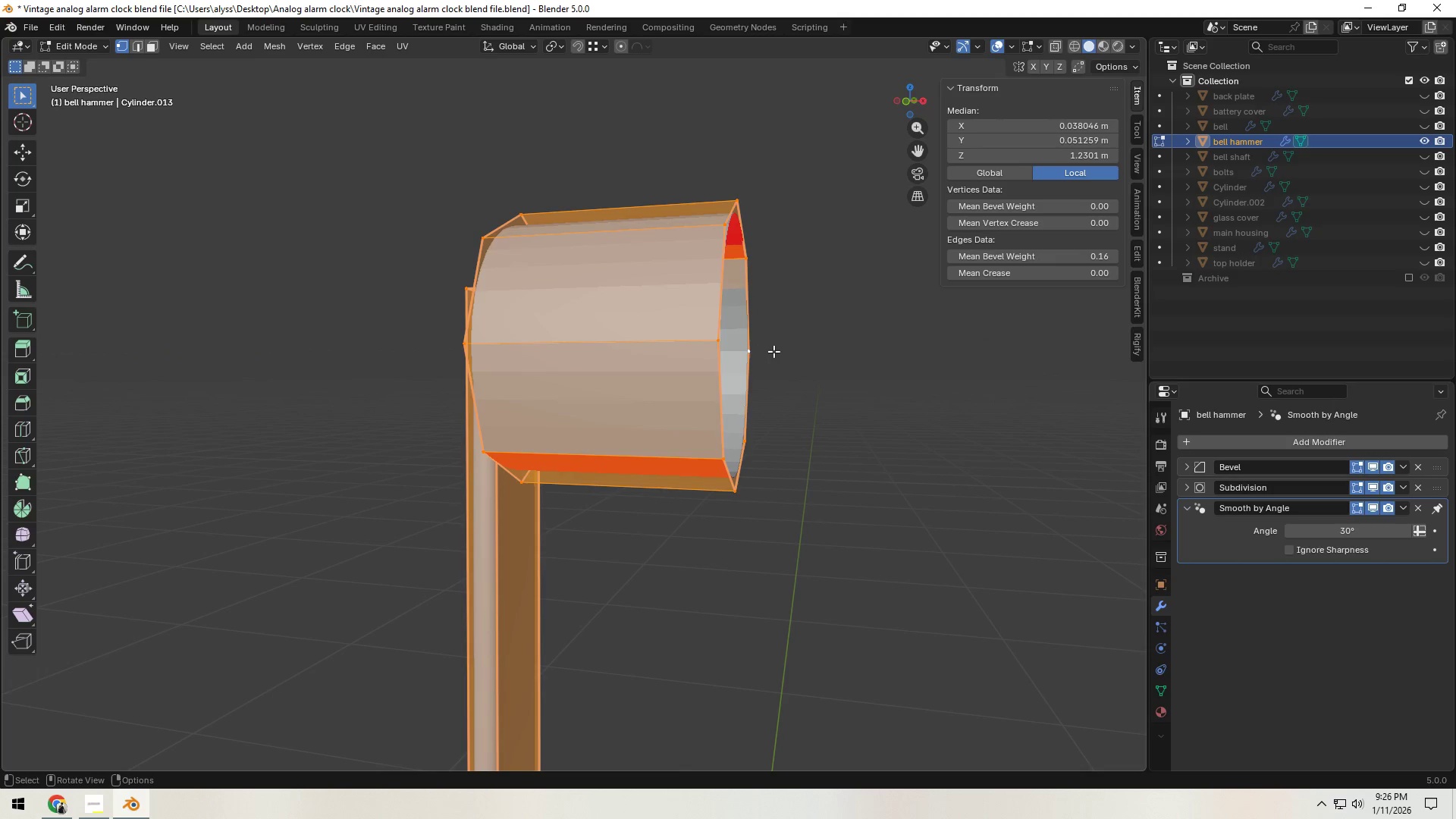 
type(aN)
 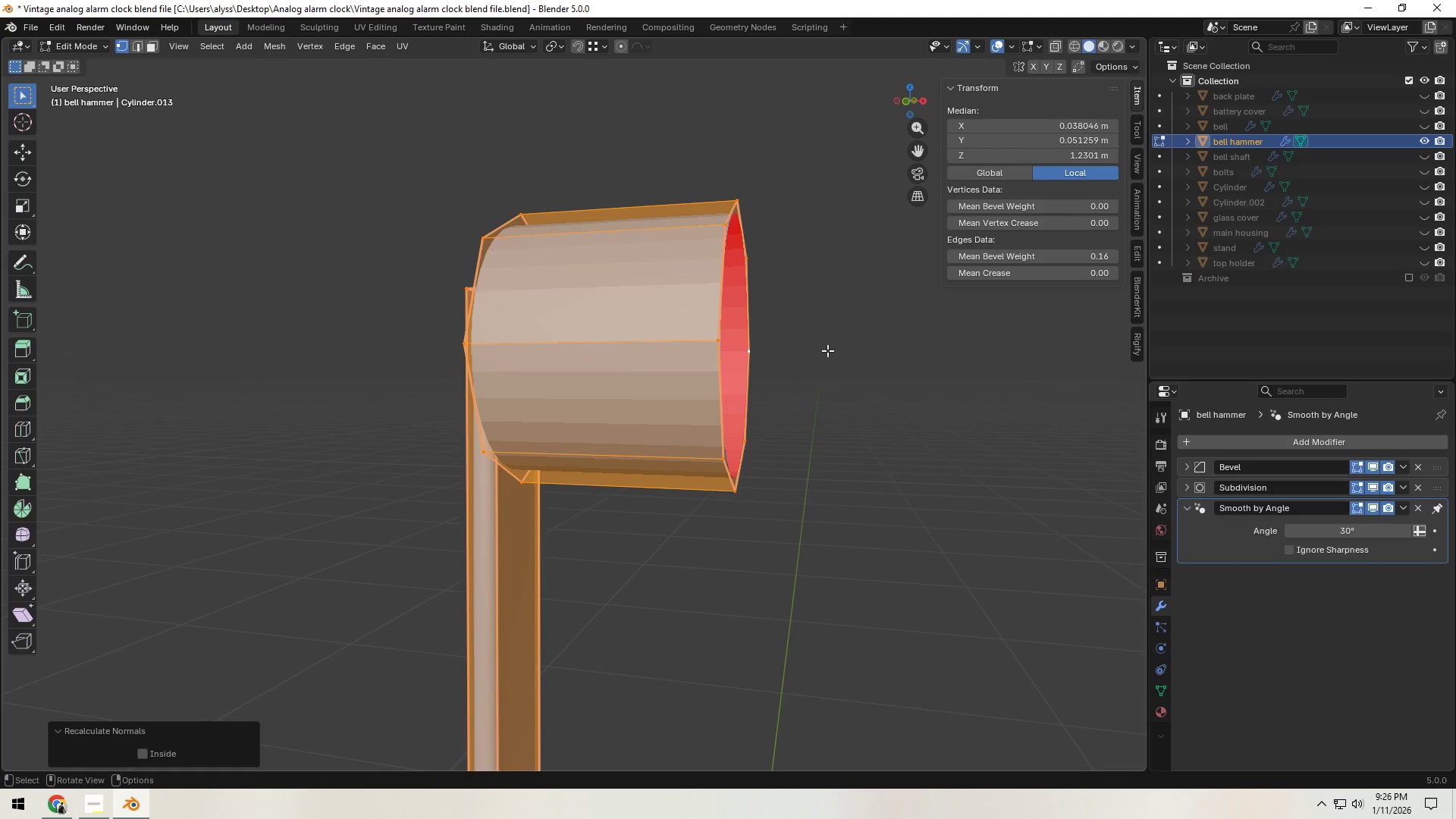 
left_click([827, 350])
 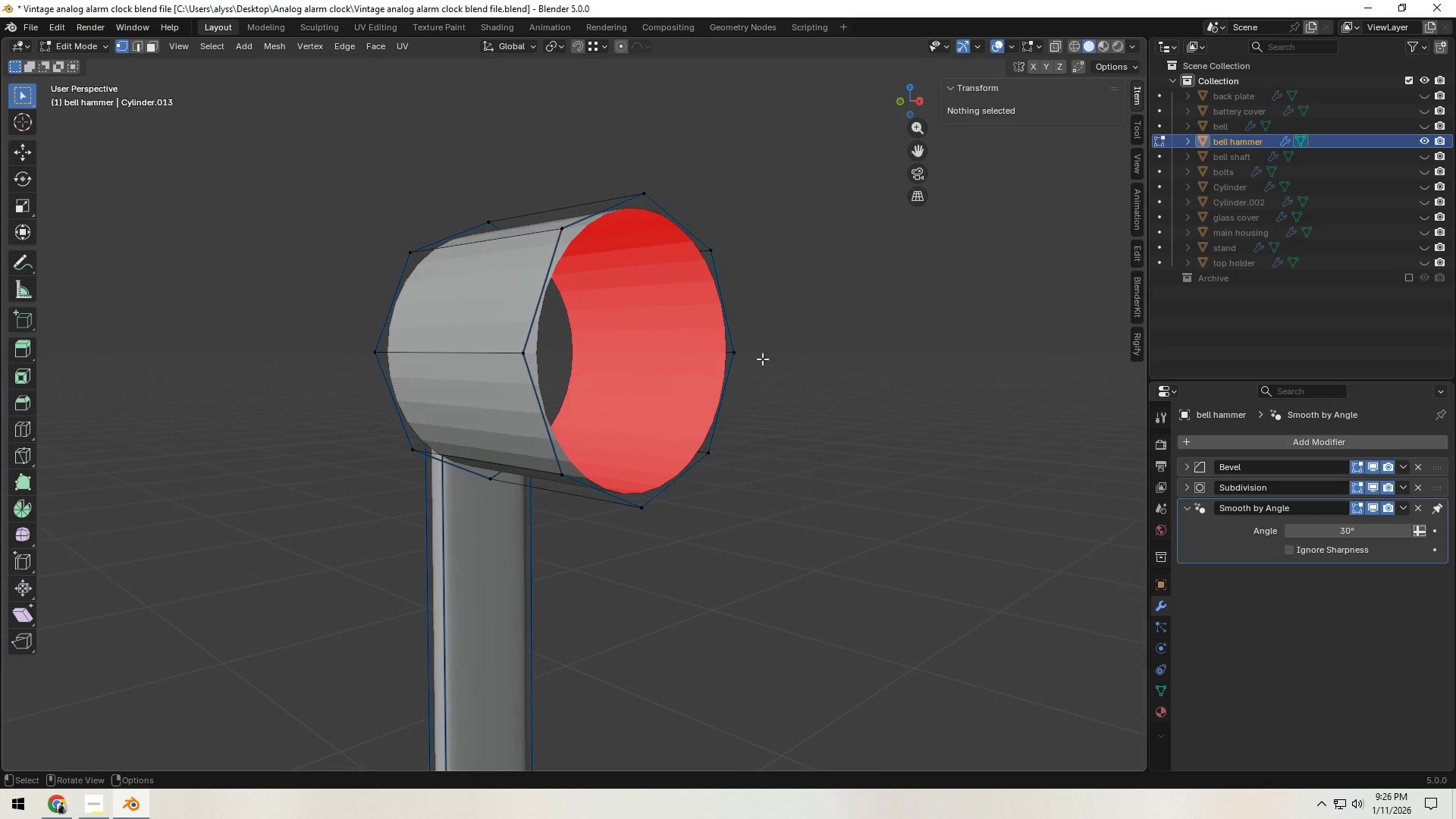 
hold_key(key=AltLeft, duration=0.44)
left_click([732, 368])
 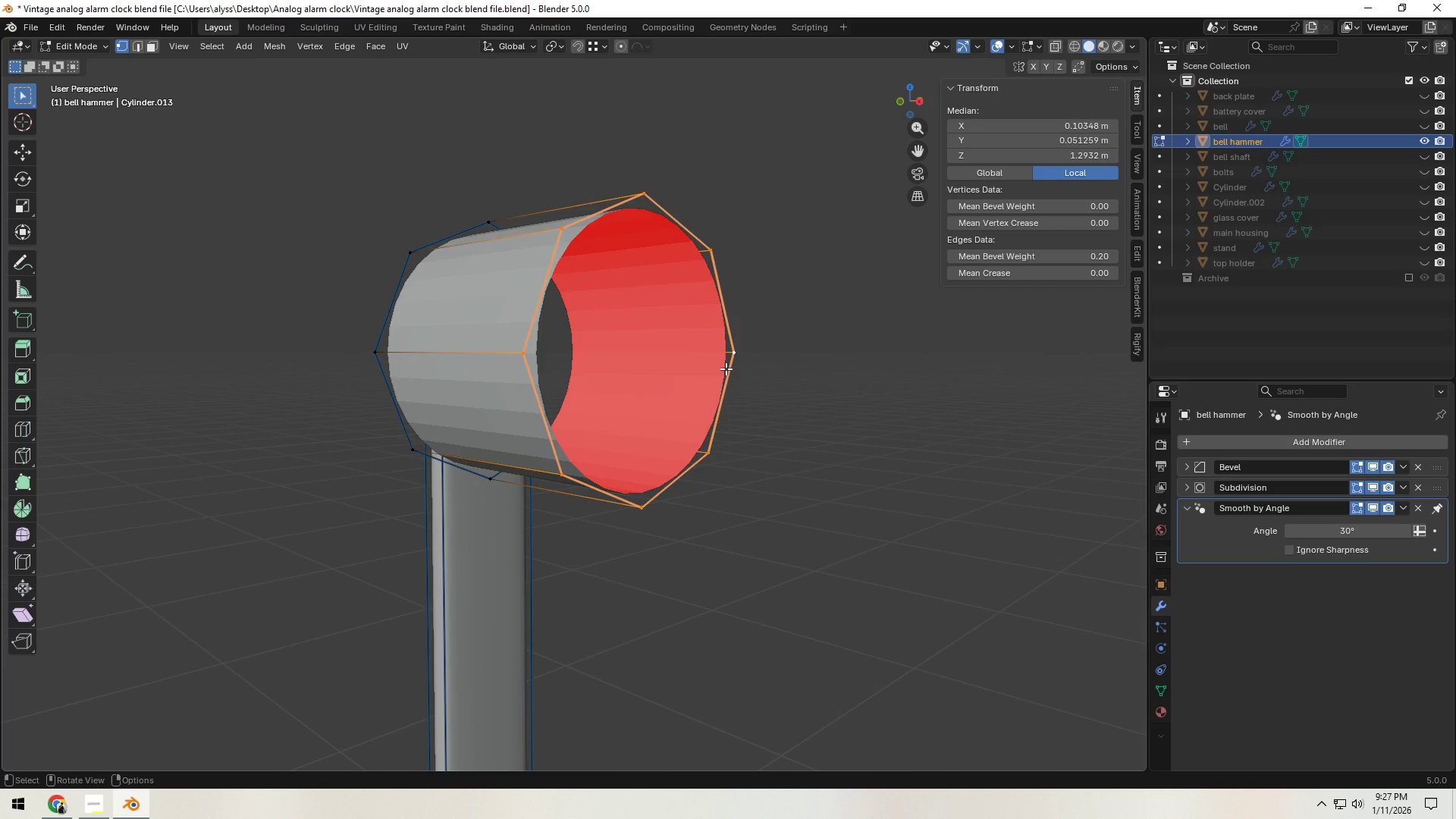 
key(E)
 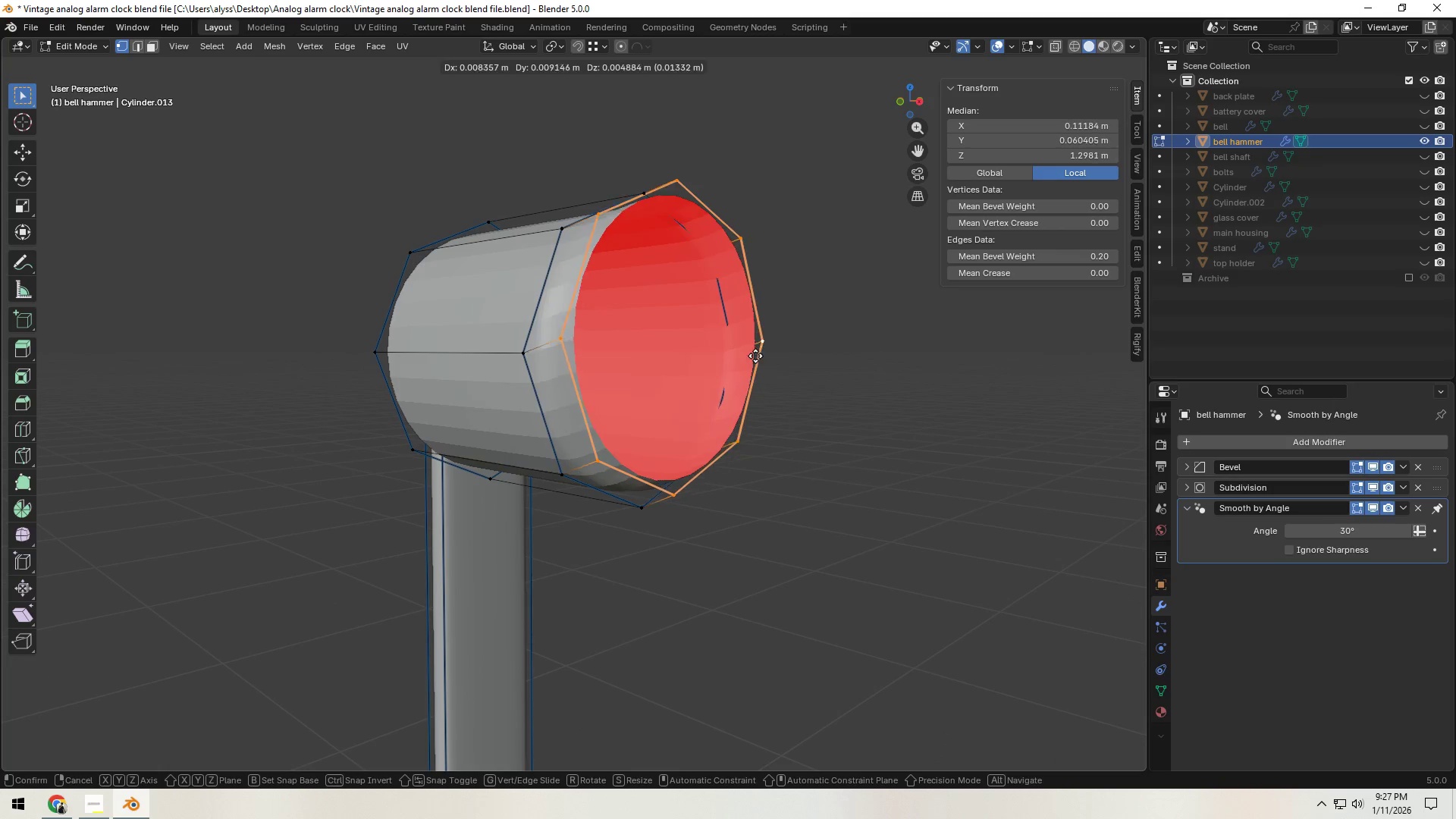 
right_click([749, 356])
 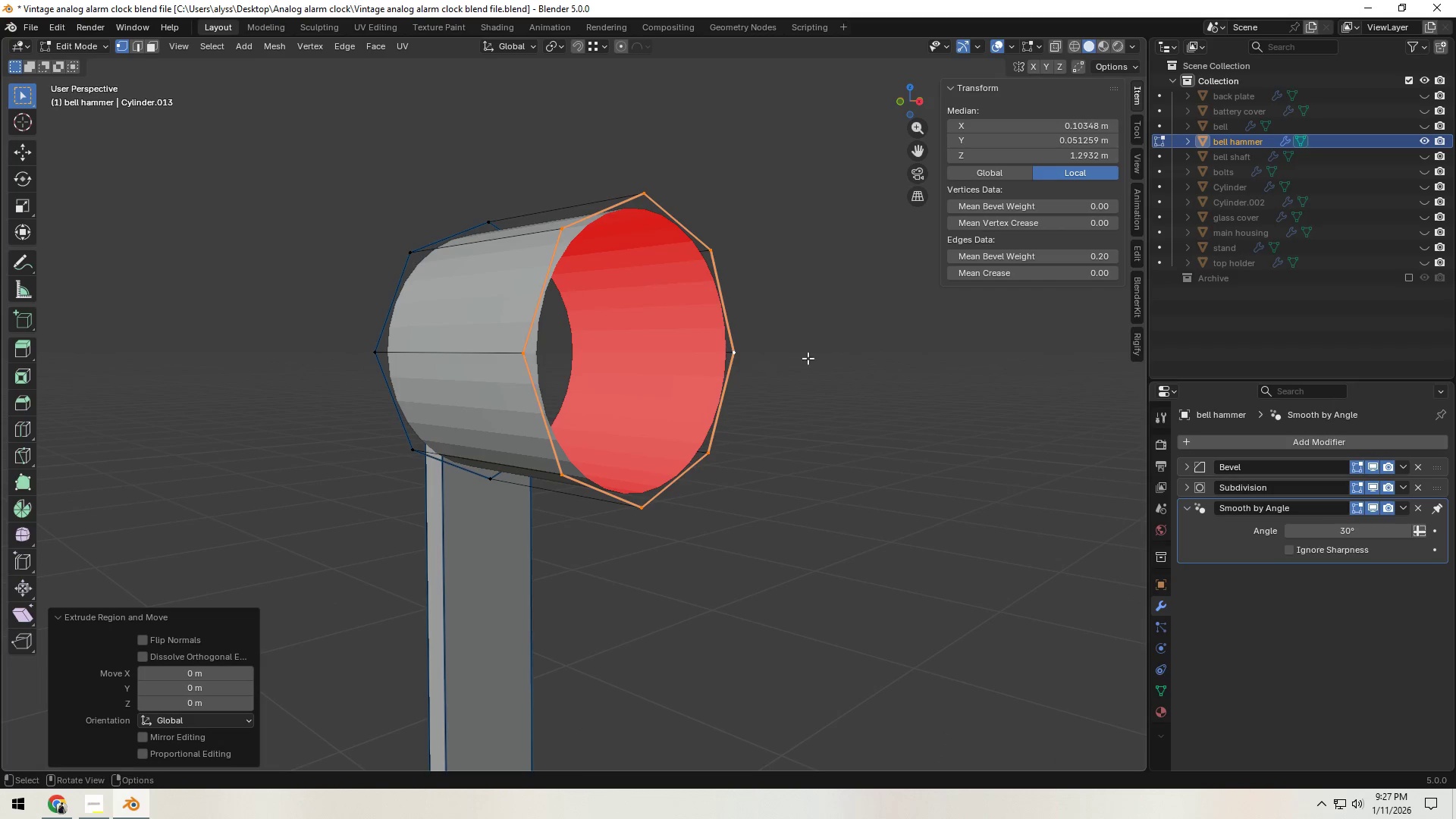 
key(S)
 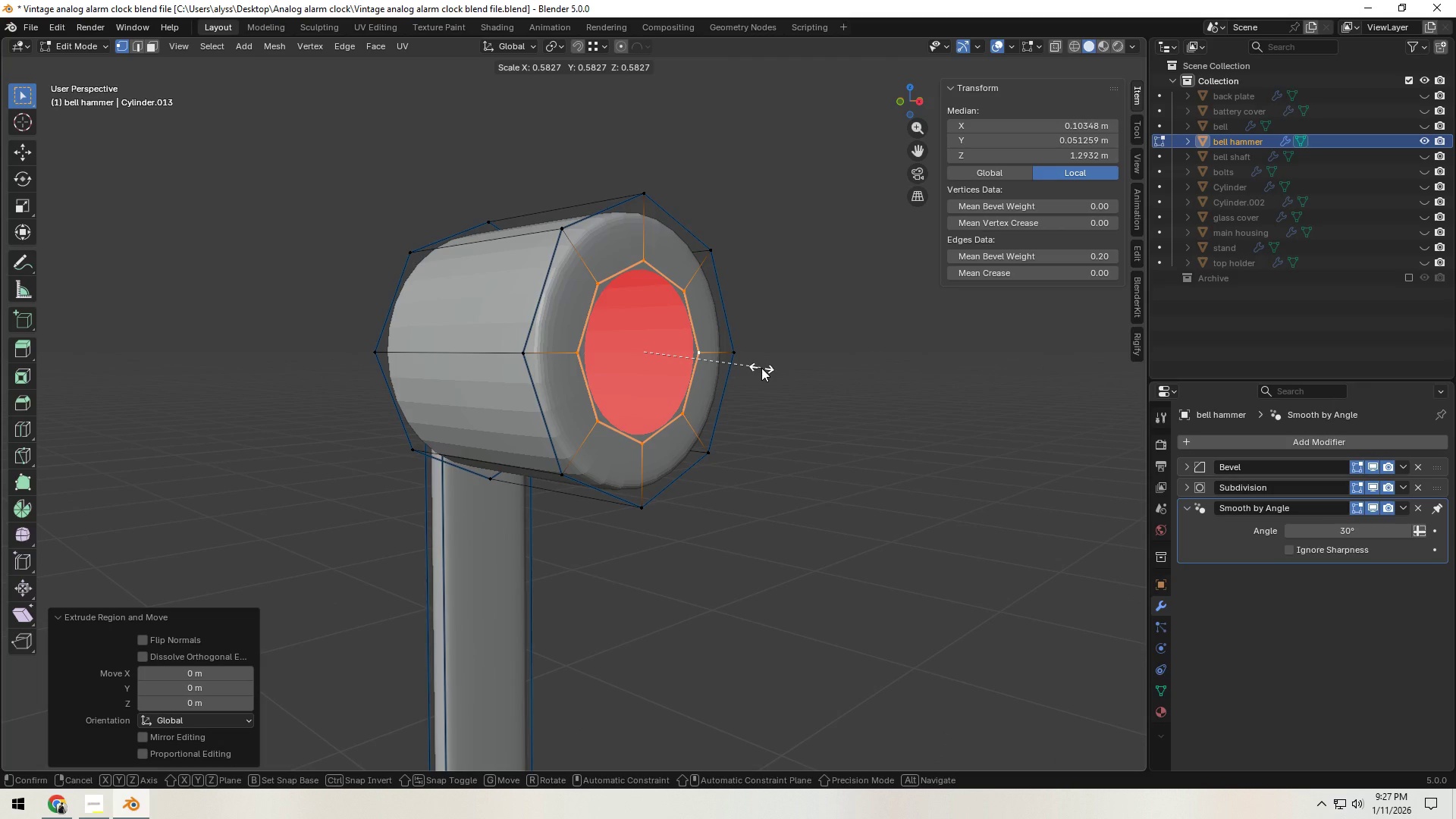 
left_click([761, 368])
 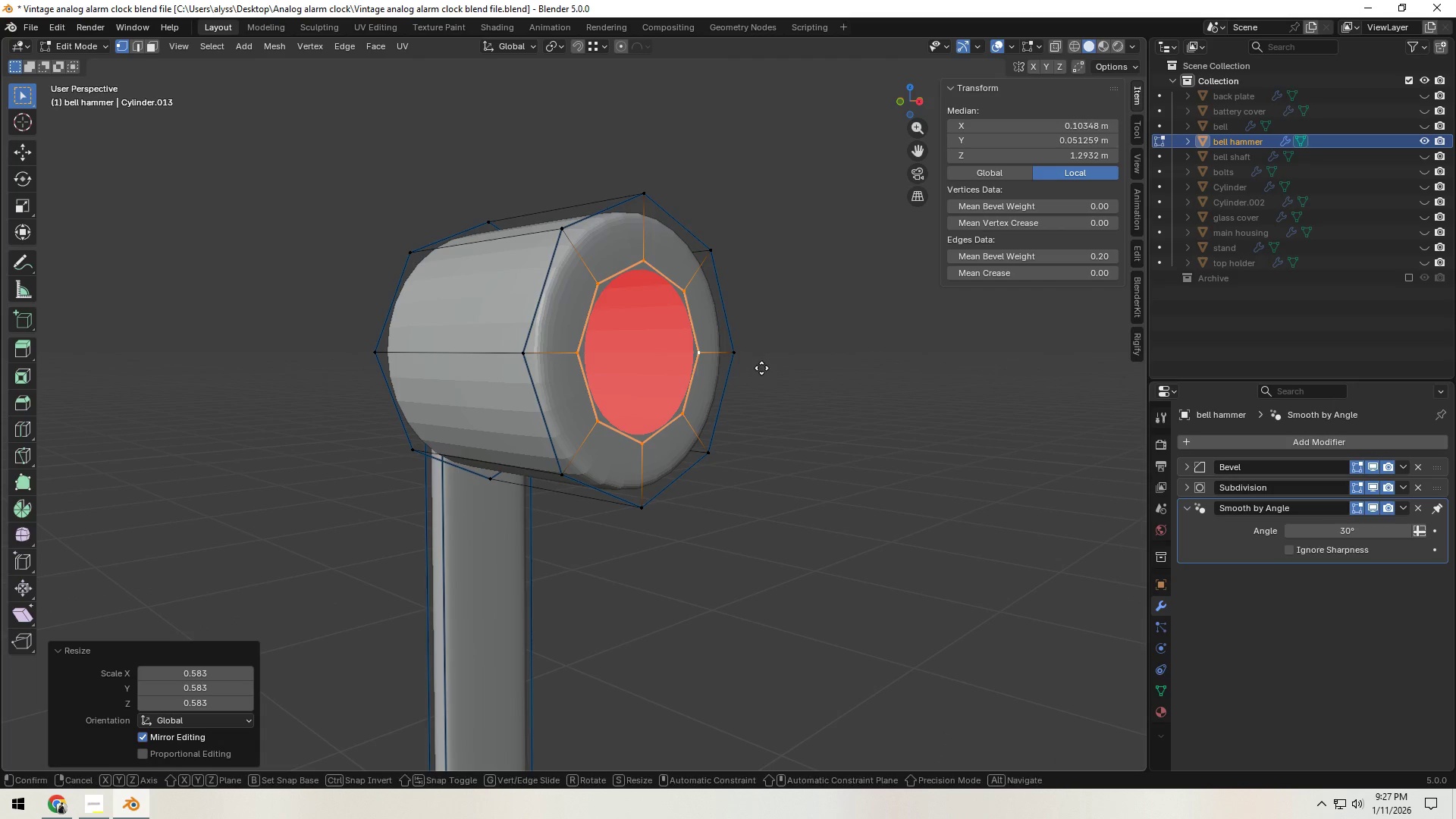 
type(gy)
 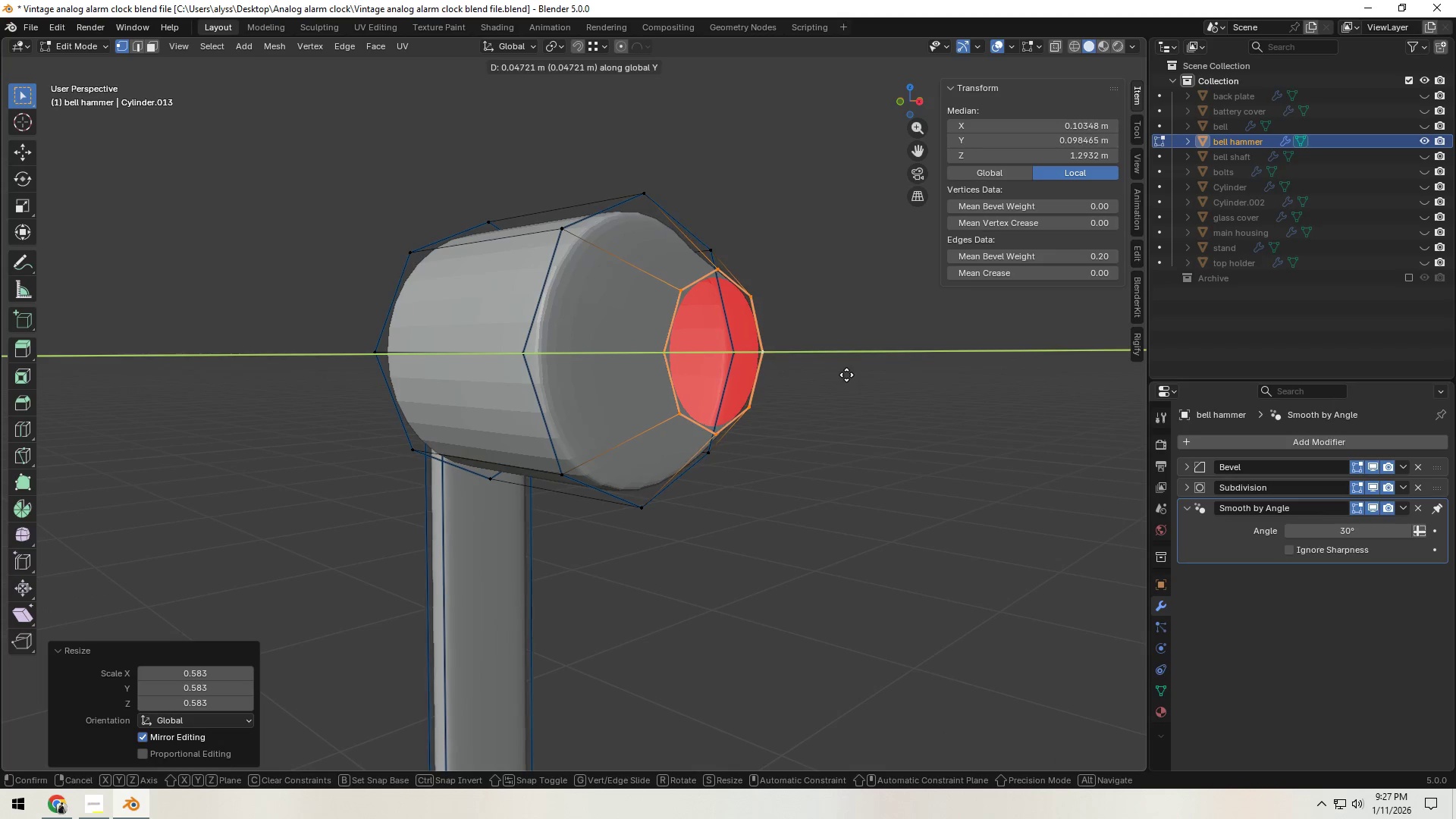 
key(X)
 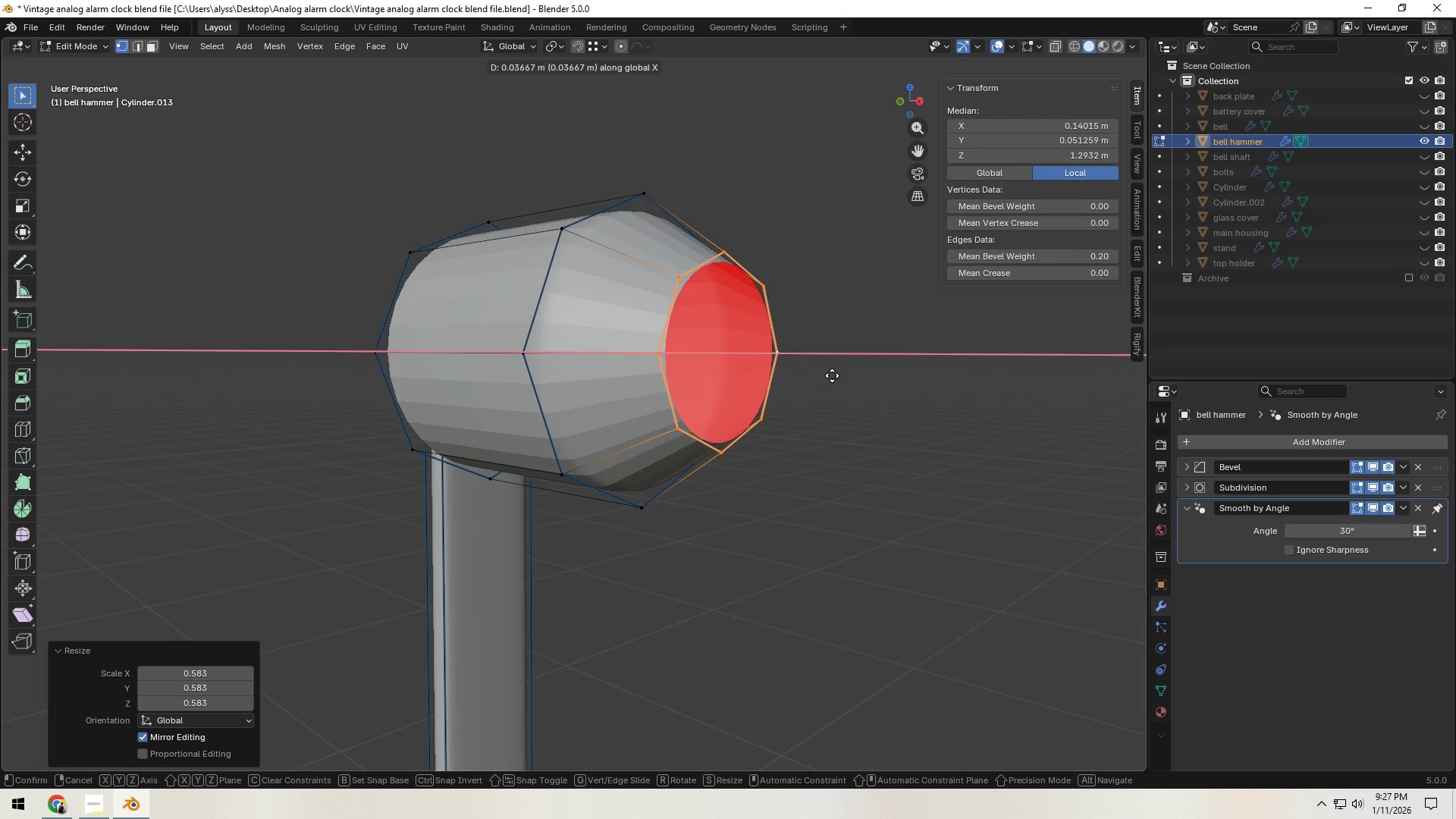 
left_click([832, 375])
 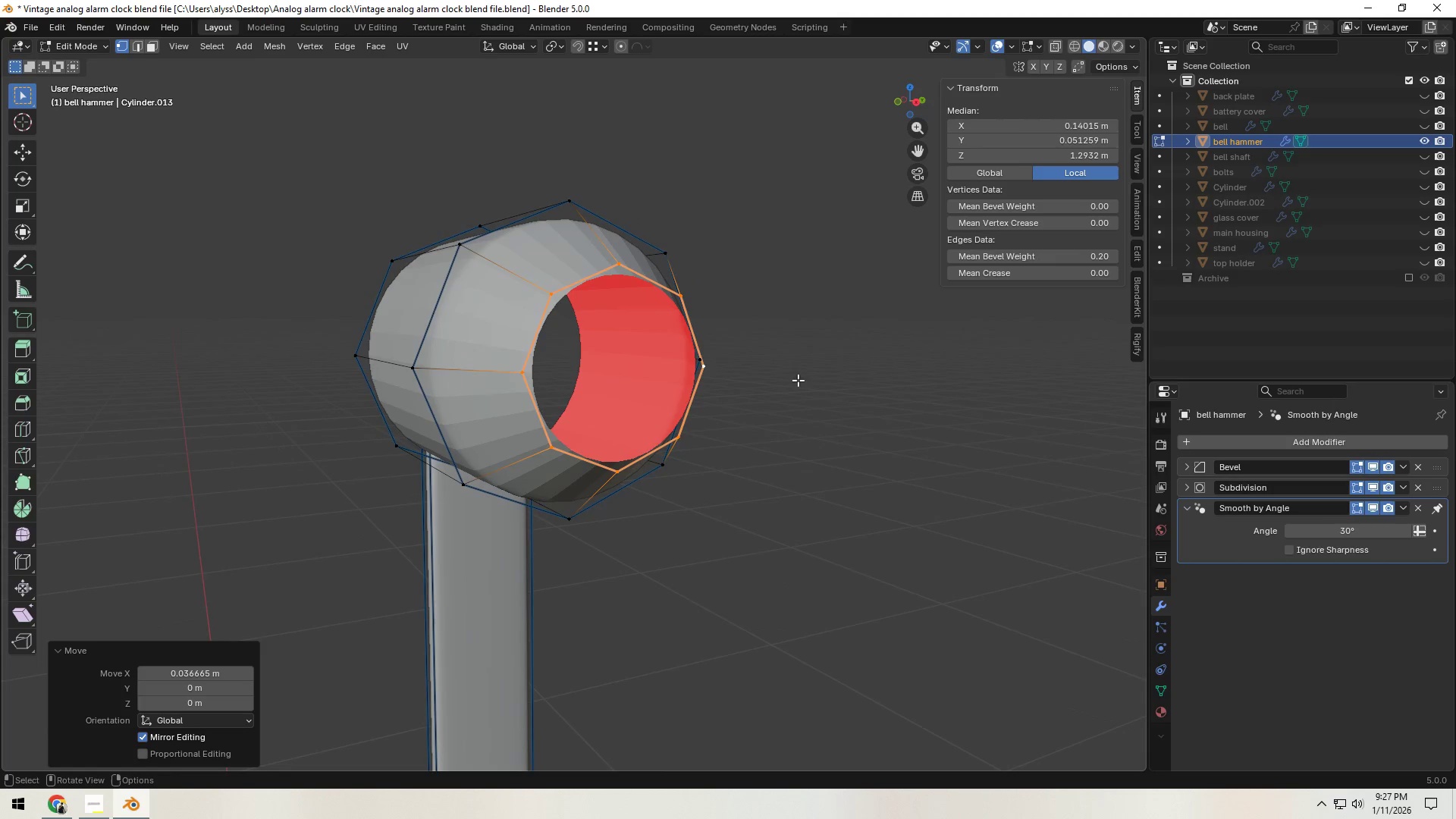 
key(E)
 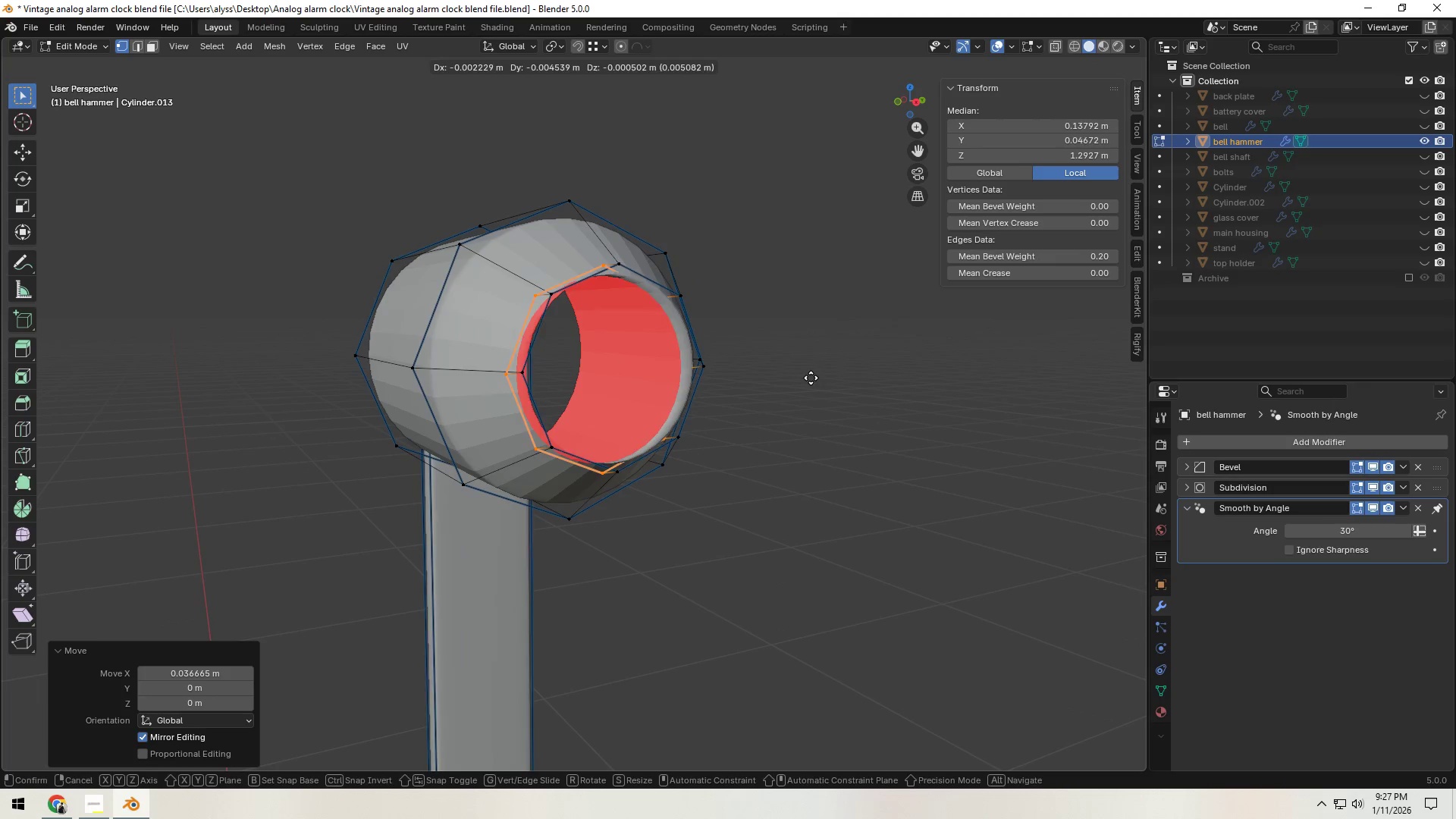 
right_click([815, 377])
 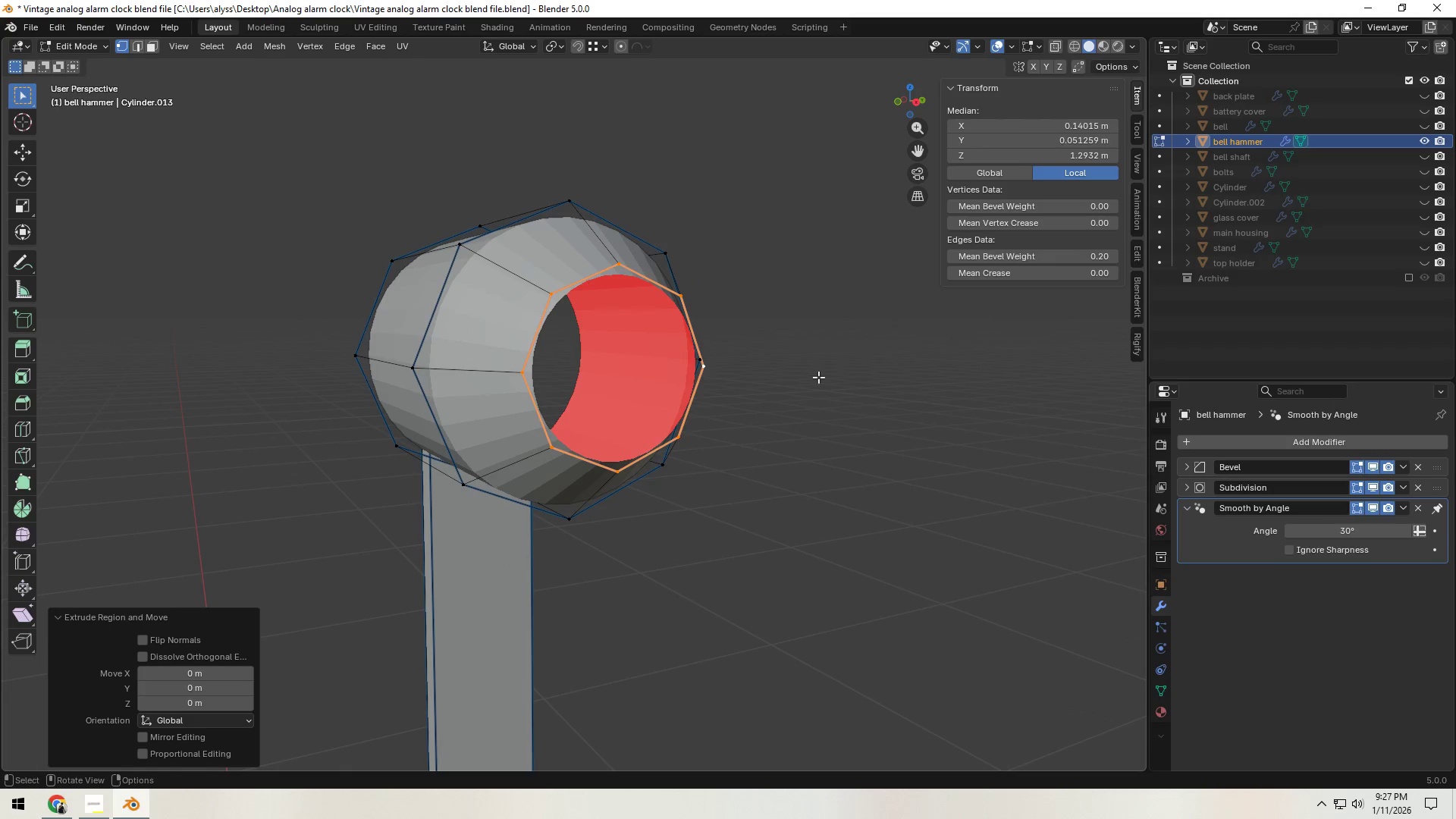 
key(S)
 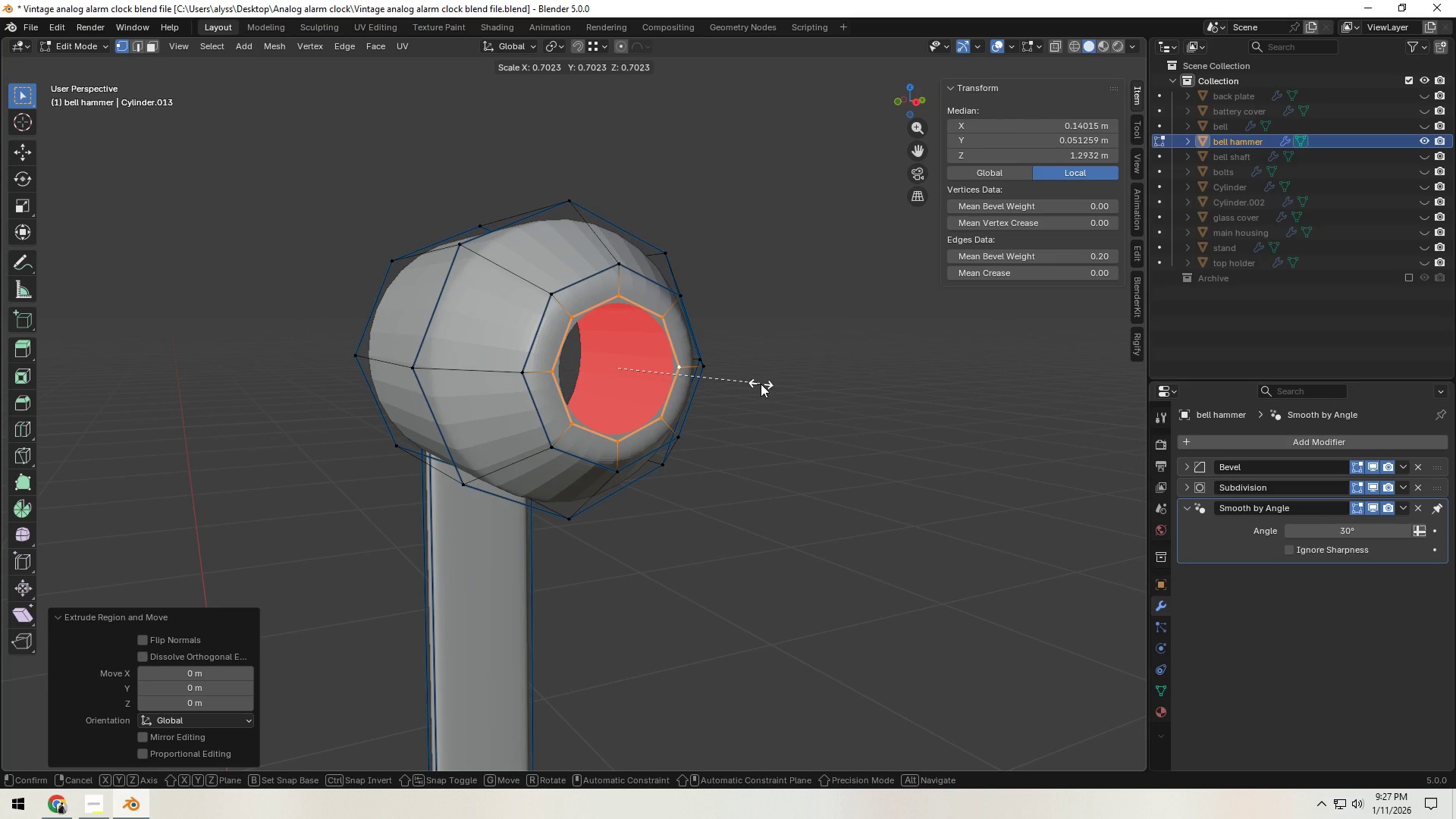 
left_click([761, 384])
 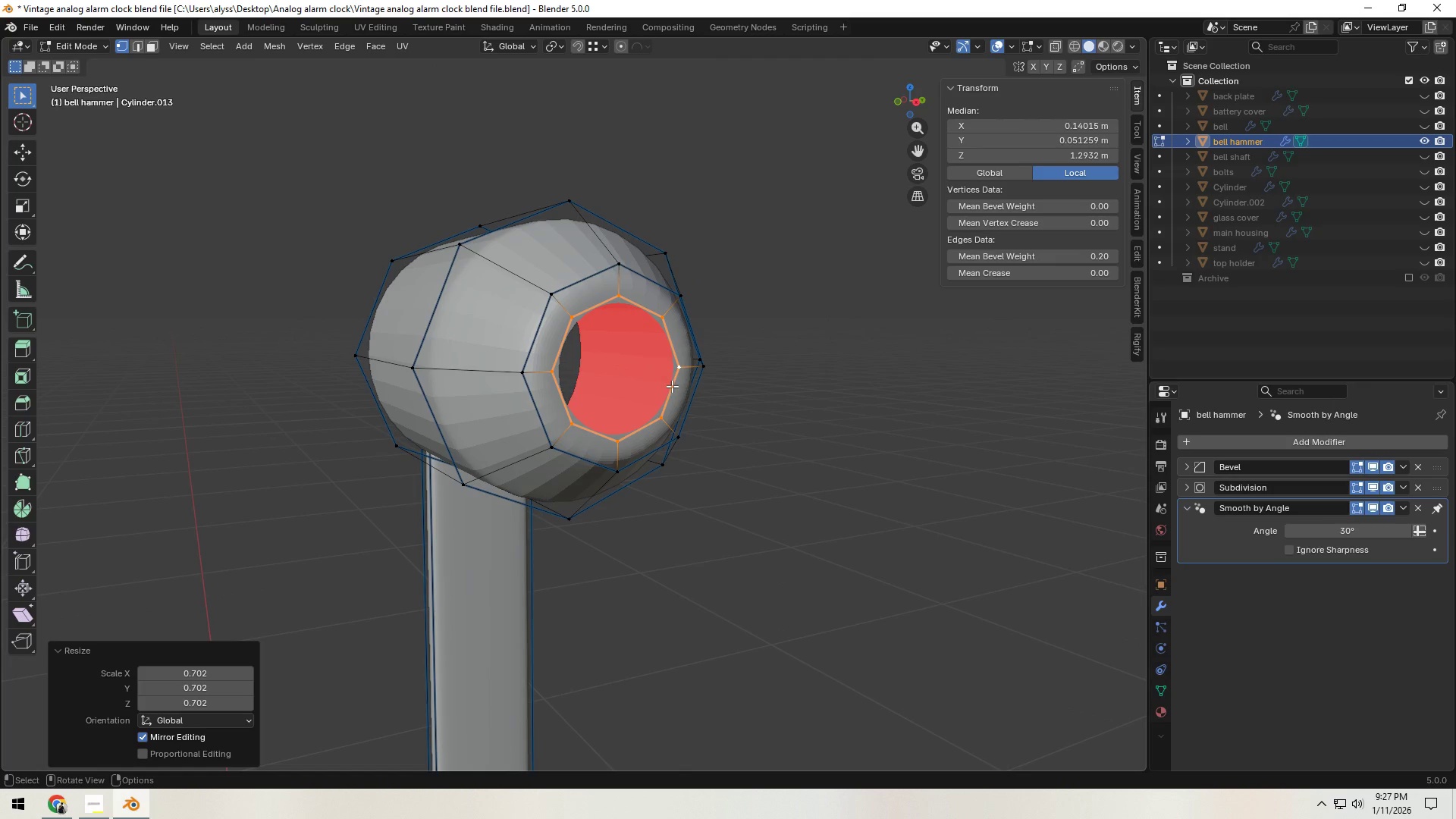 
key(Control+F)
 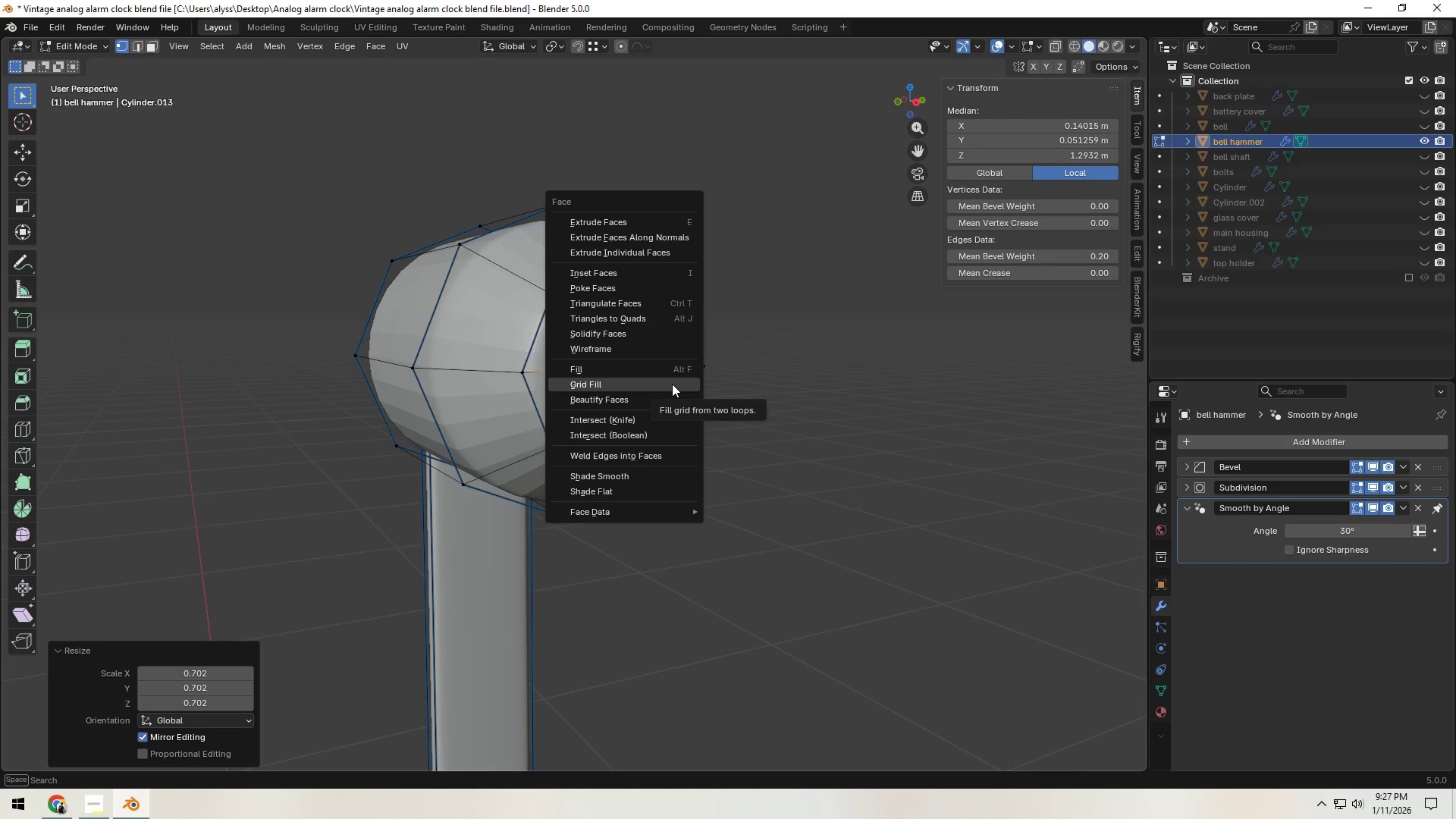 
left_click([672, 384])
 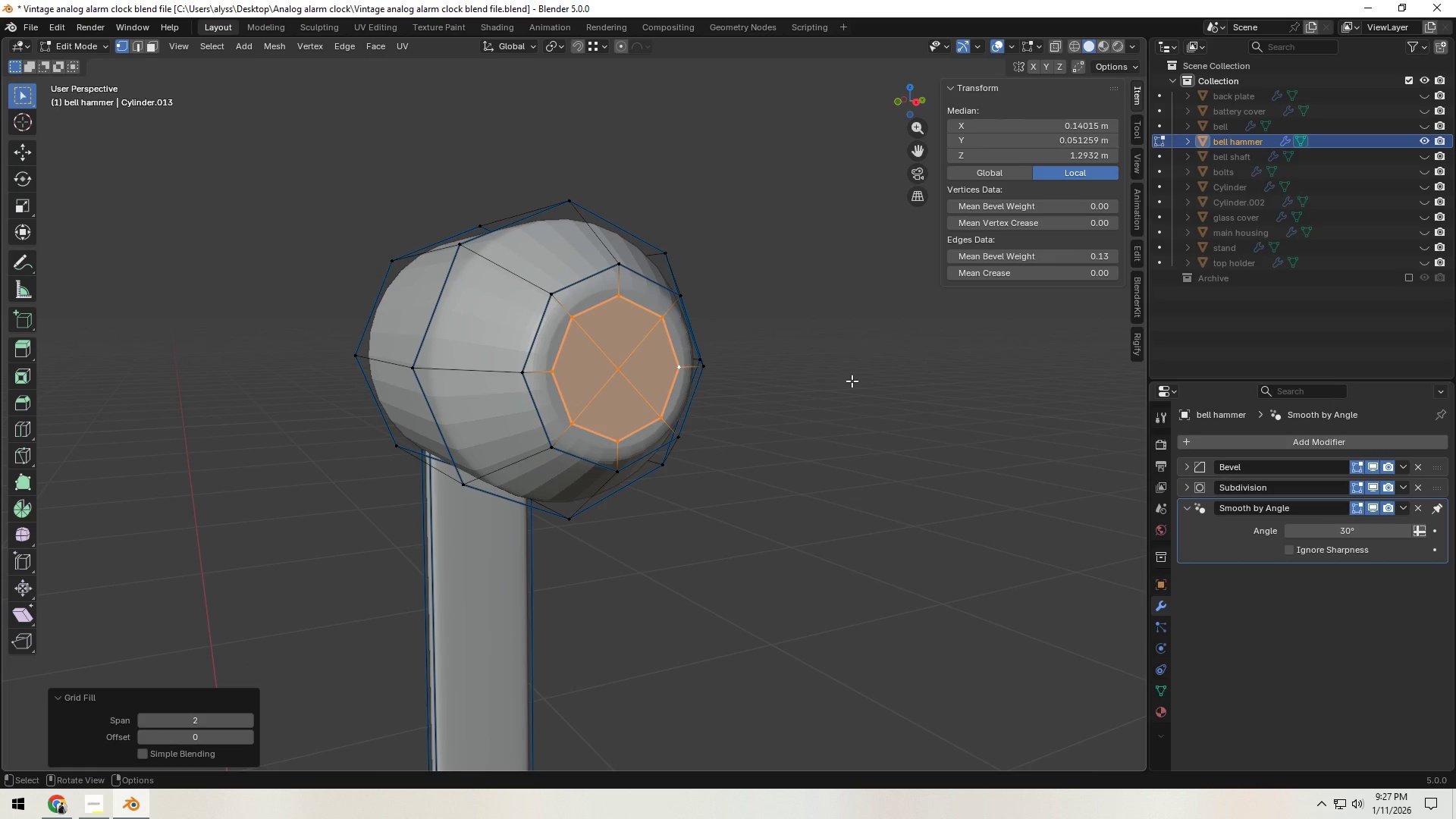 
left_click([852, 381])
 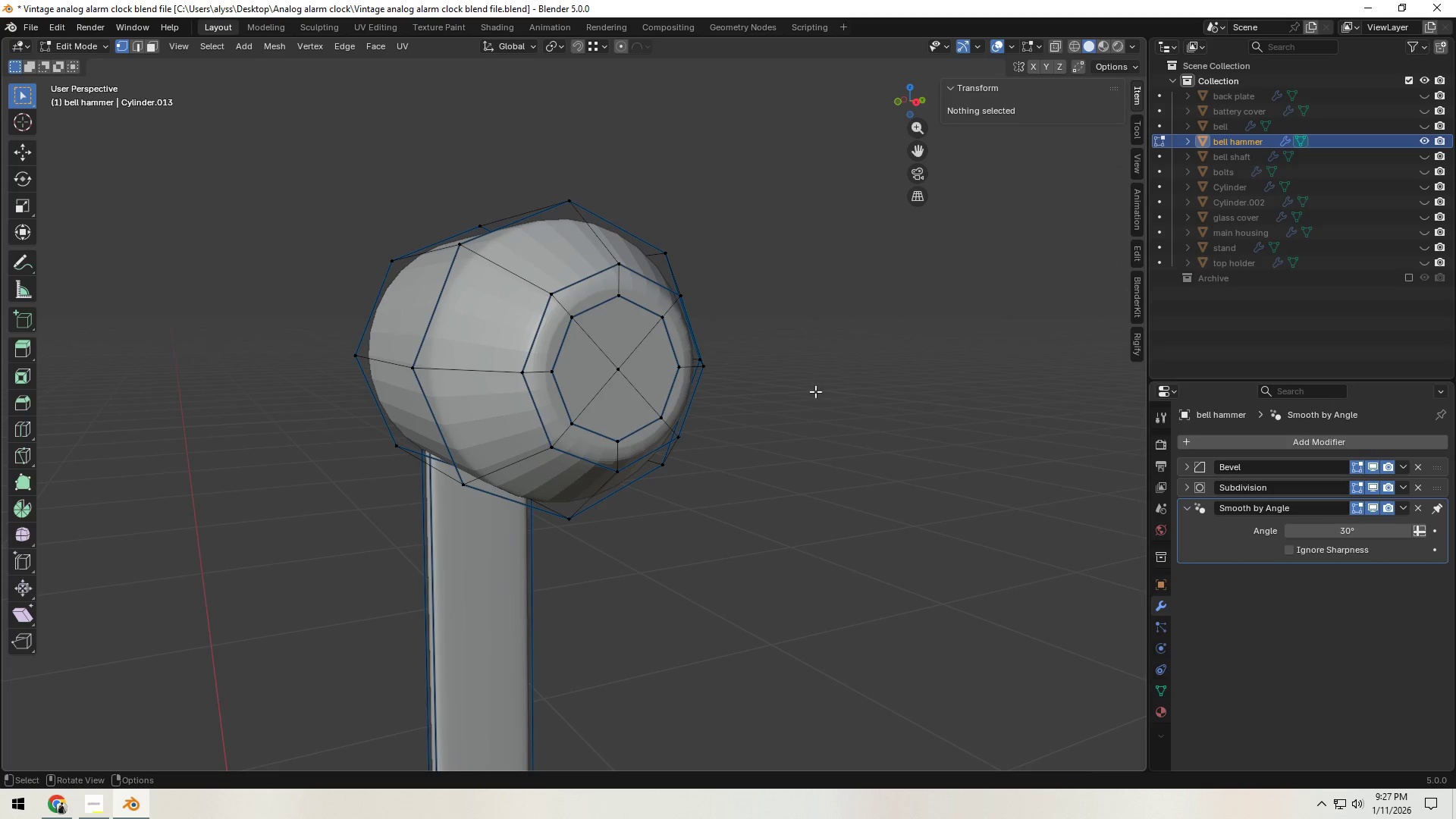 
scroll: coordinate [814, 391], scroll_direction: down, amount: 1.0
 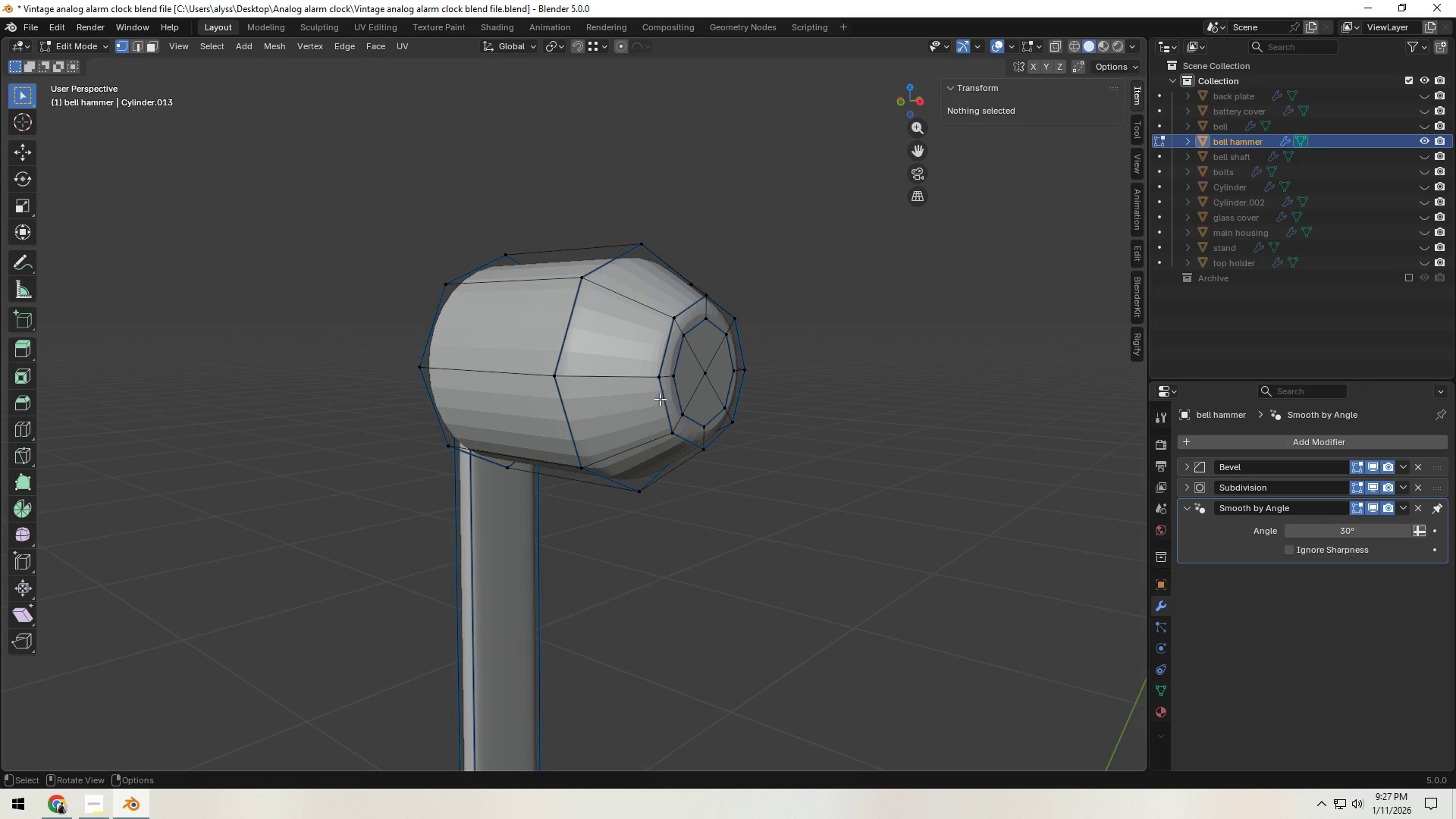 
hold_key(key=AltLeft, duration=1.48)
 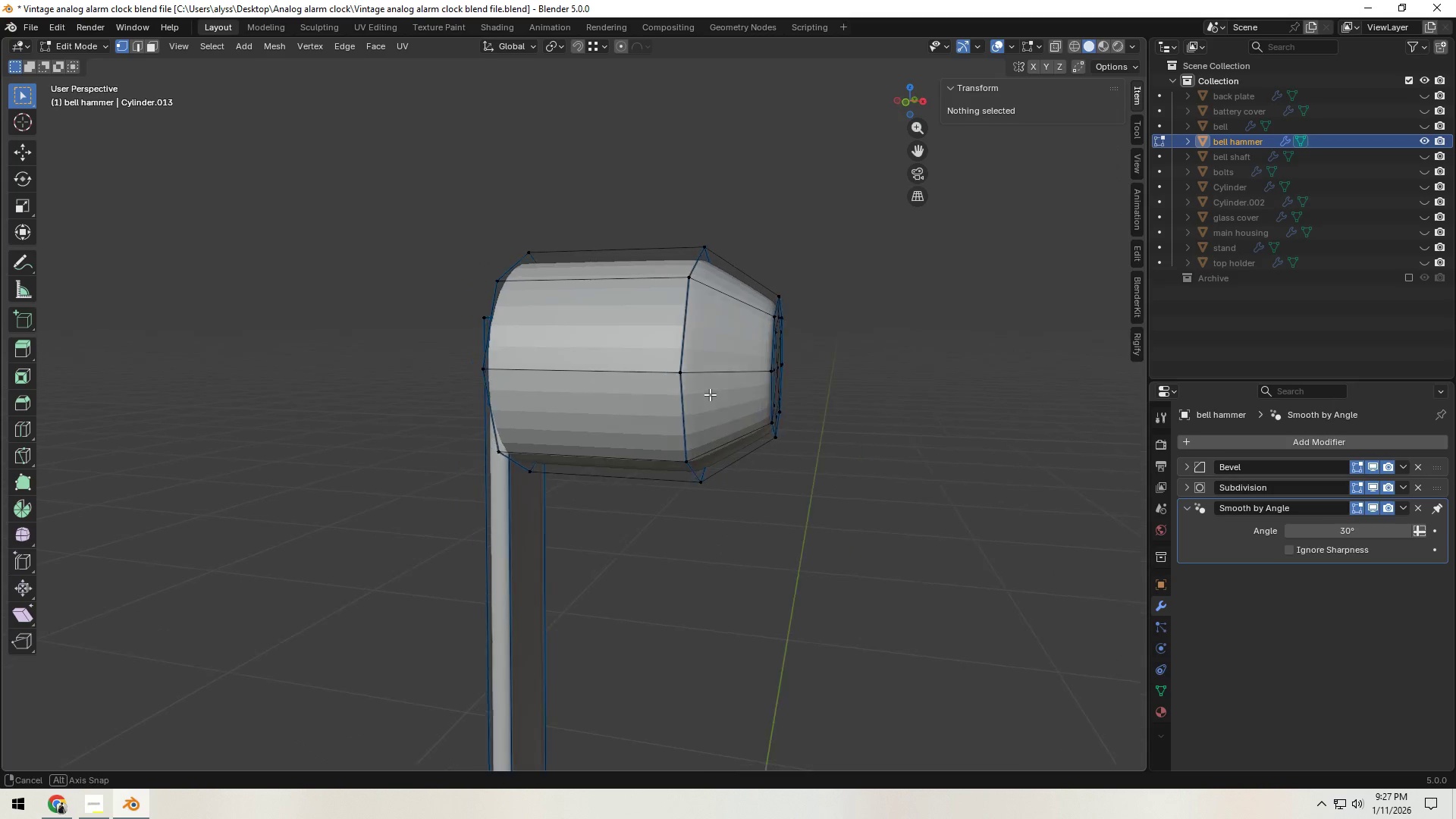 
type(zz)
 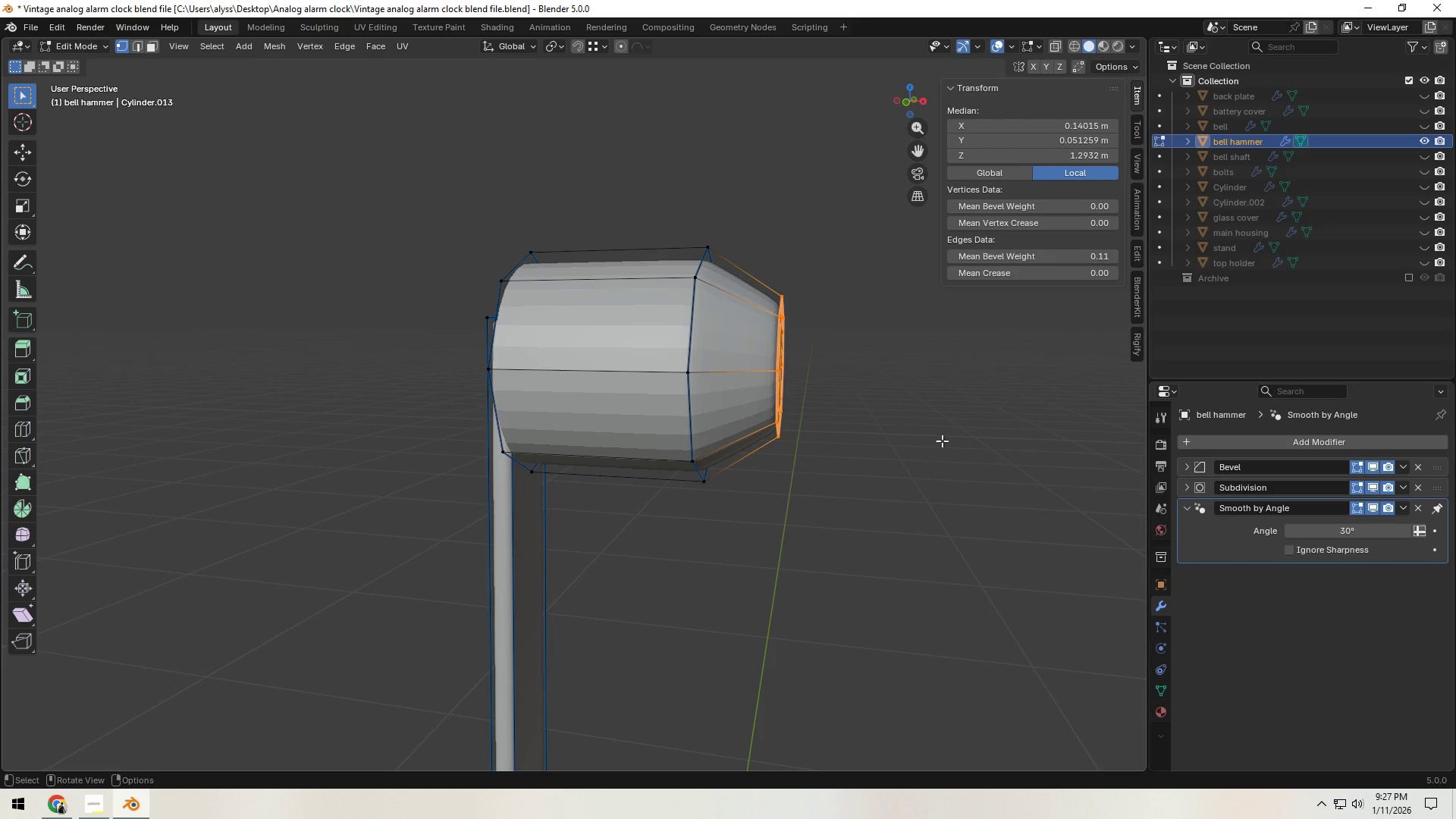 
left_click_drag(start_coordinate=[770, 282], to_coordinate=[840, 479])
 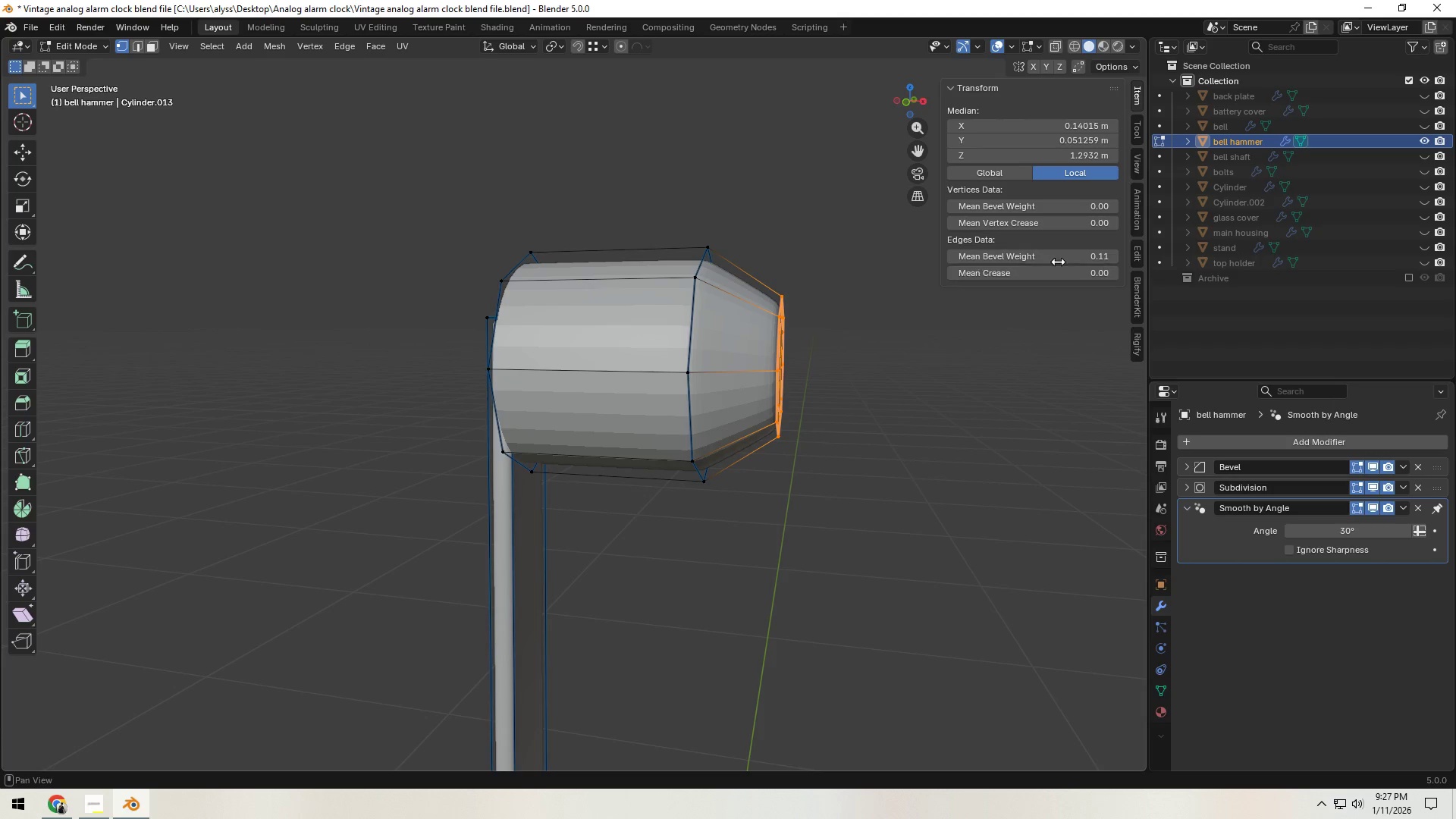 
left_click_drag(start_coordinate=[1065, 257], to_coordinate=[890, 290])
 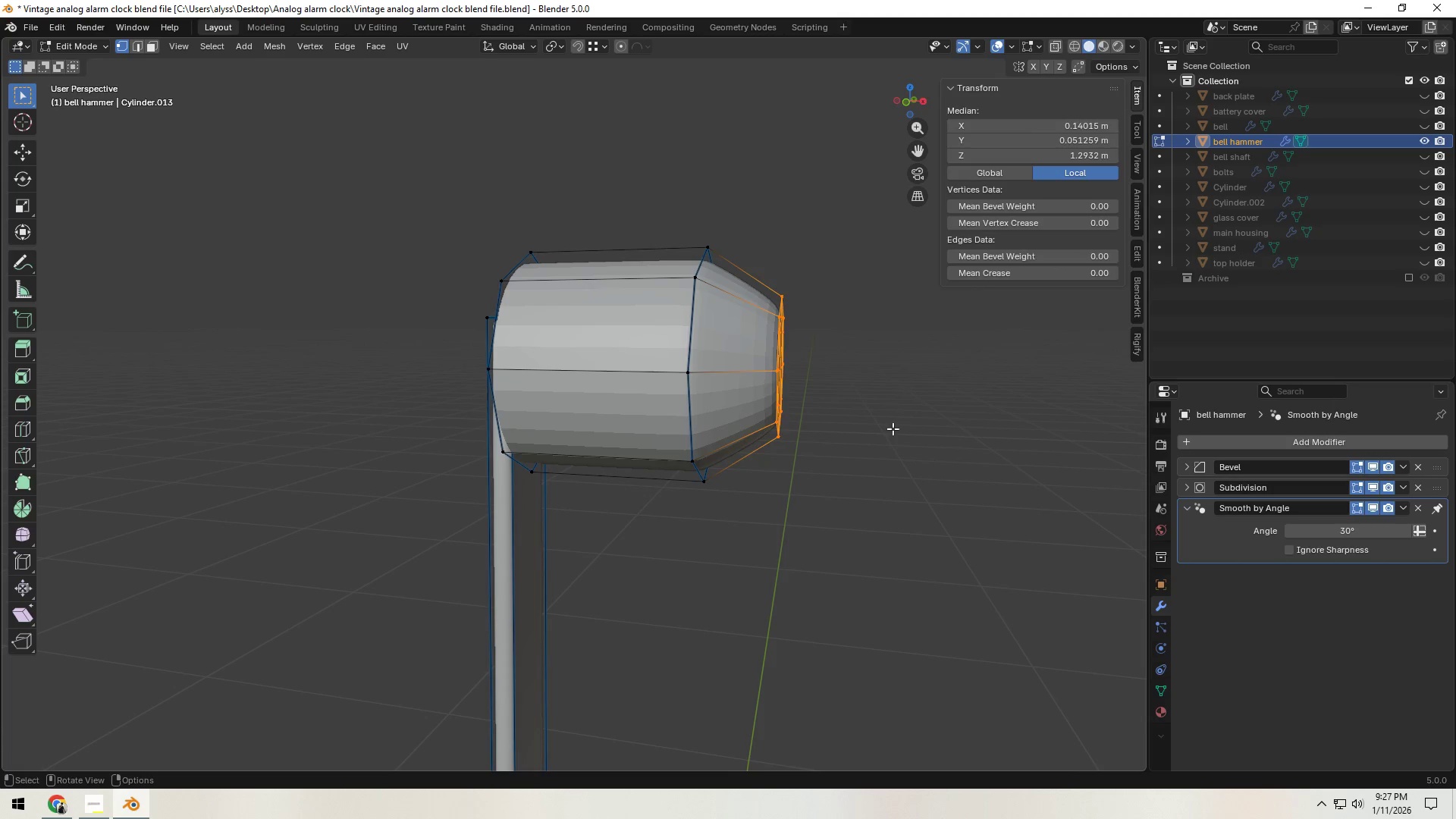 
left_click([893, 431])
 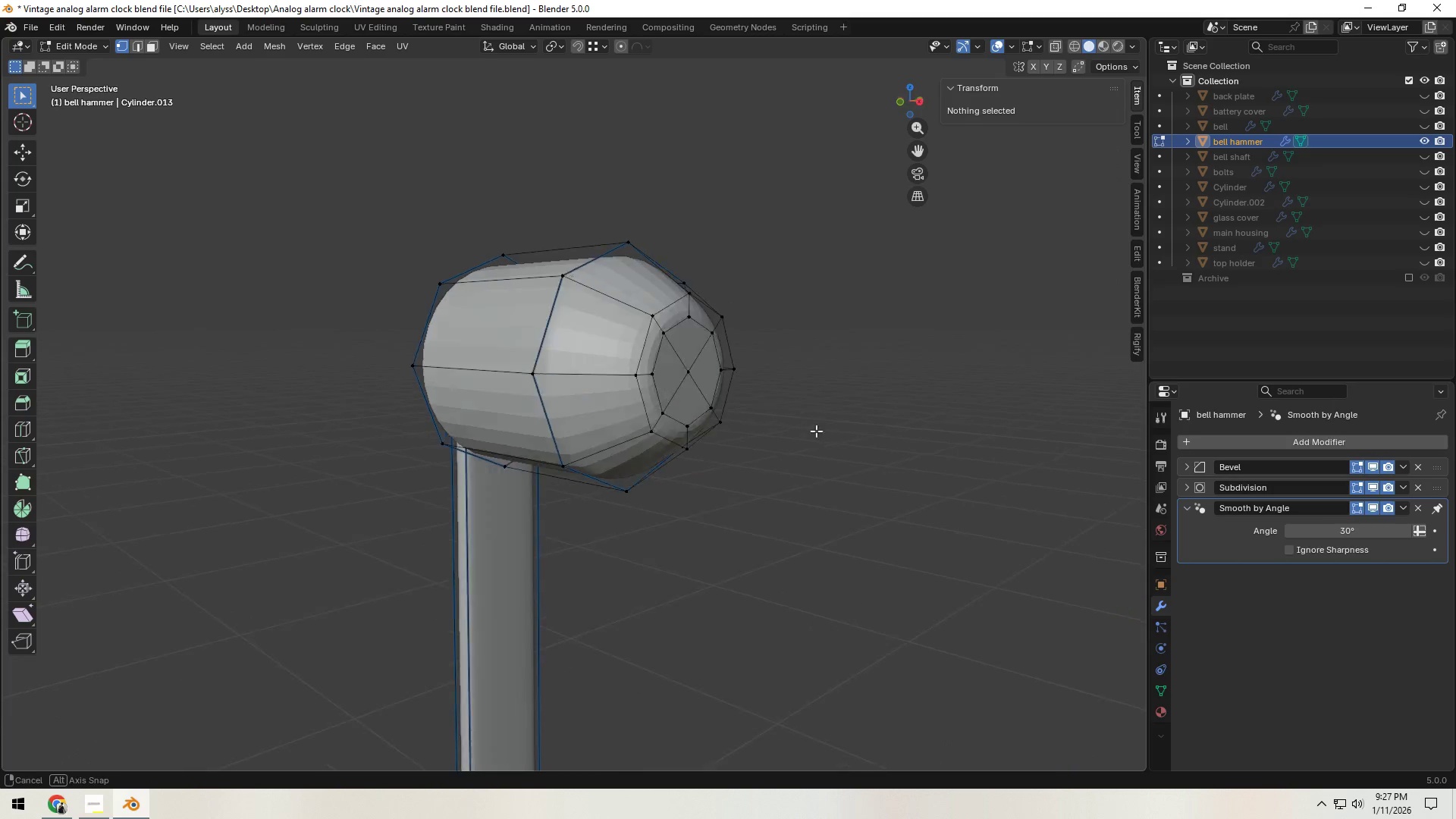 
scroll: coordinate [757, 433], scroll_direction: up, amount: 2.0
 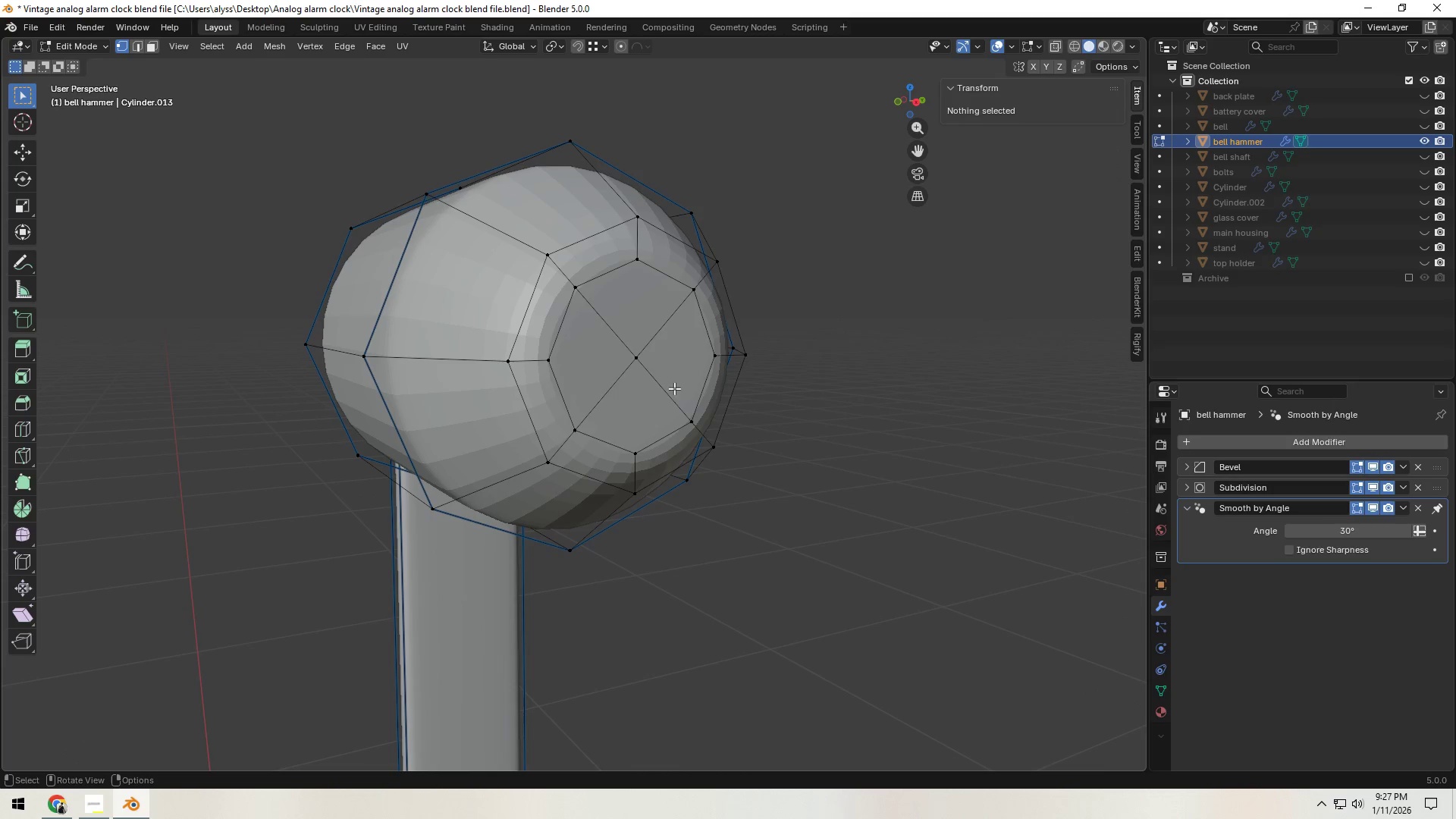 
hold_key(key=AltLeft, duration=1.55)
left_click([707, 394])
 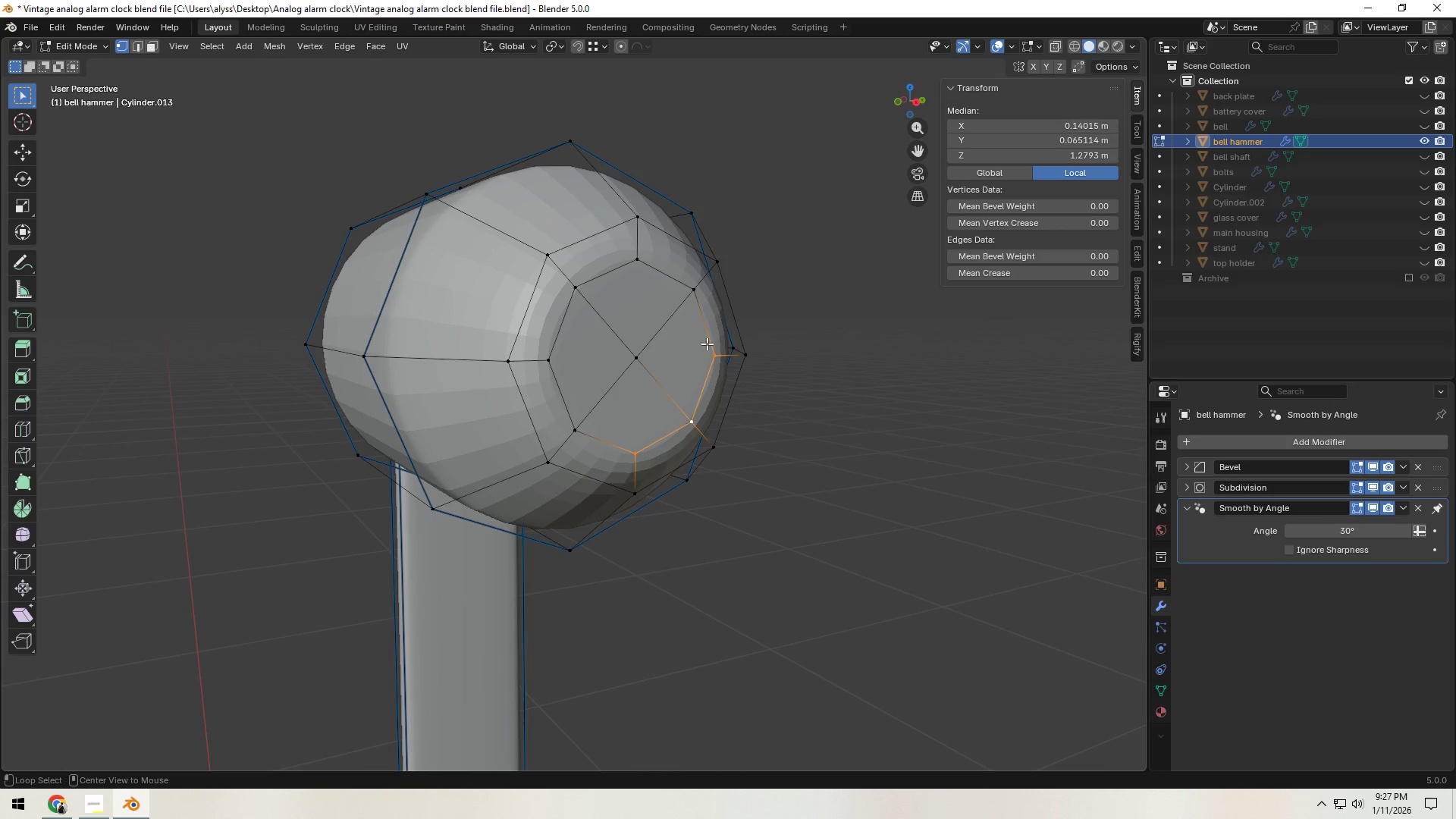 
hold_key(key=ShiftLeft, duration=0.66)
 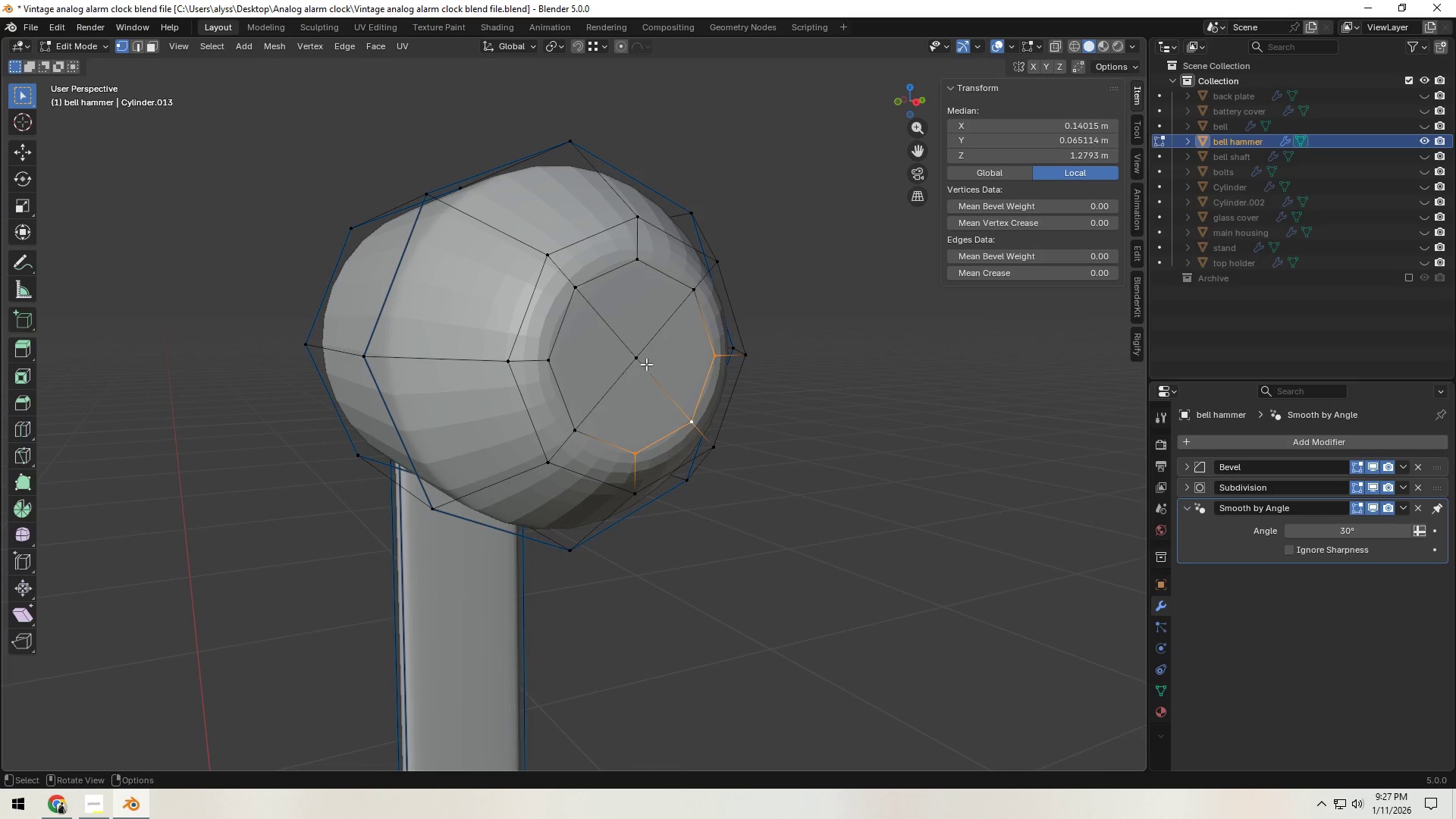 
left_click([639, 364])
 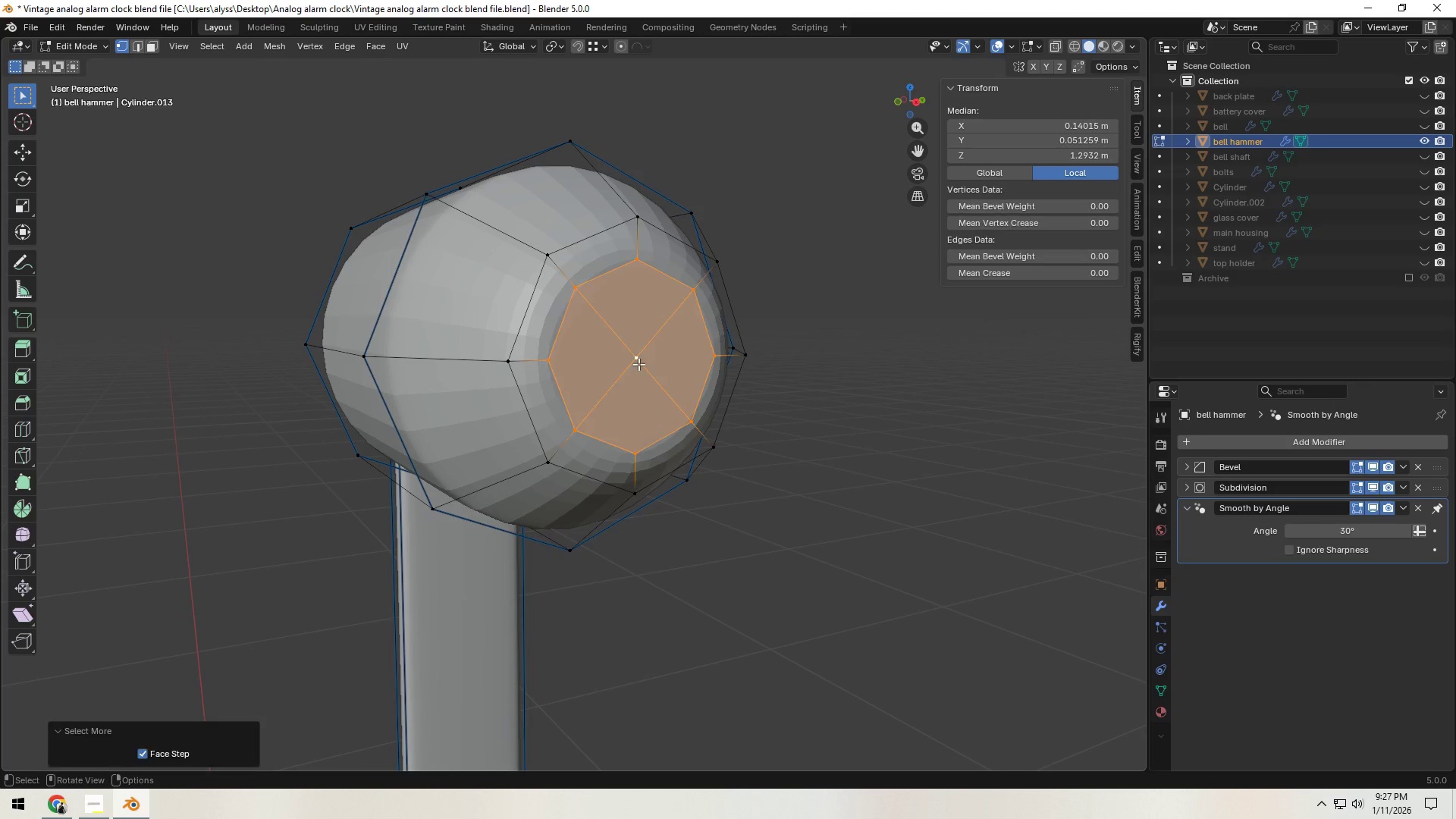 
 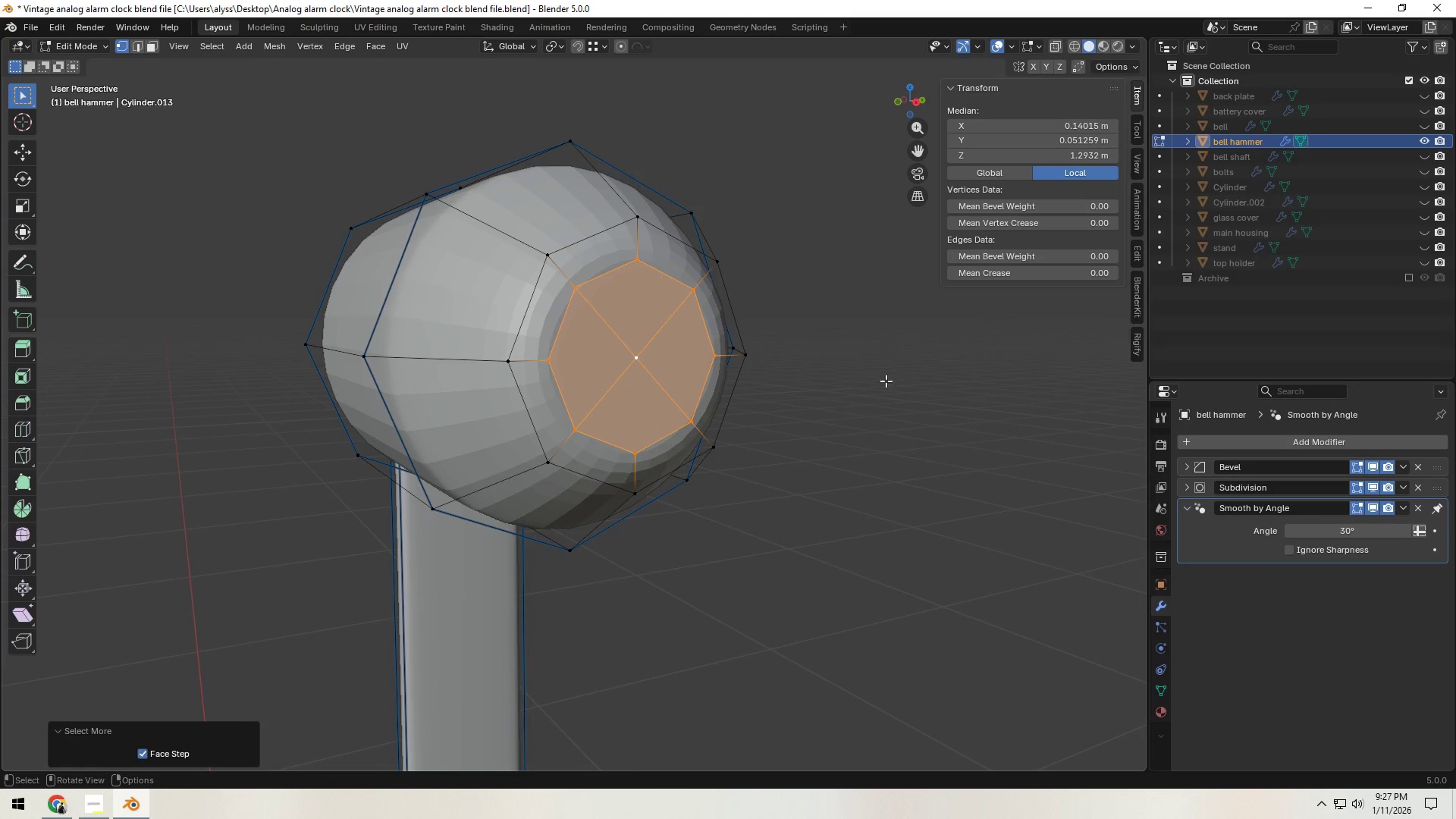 
key(S)
 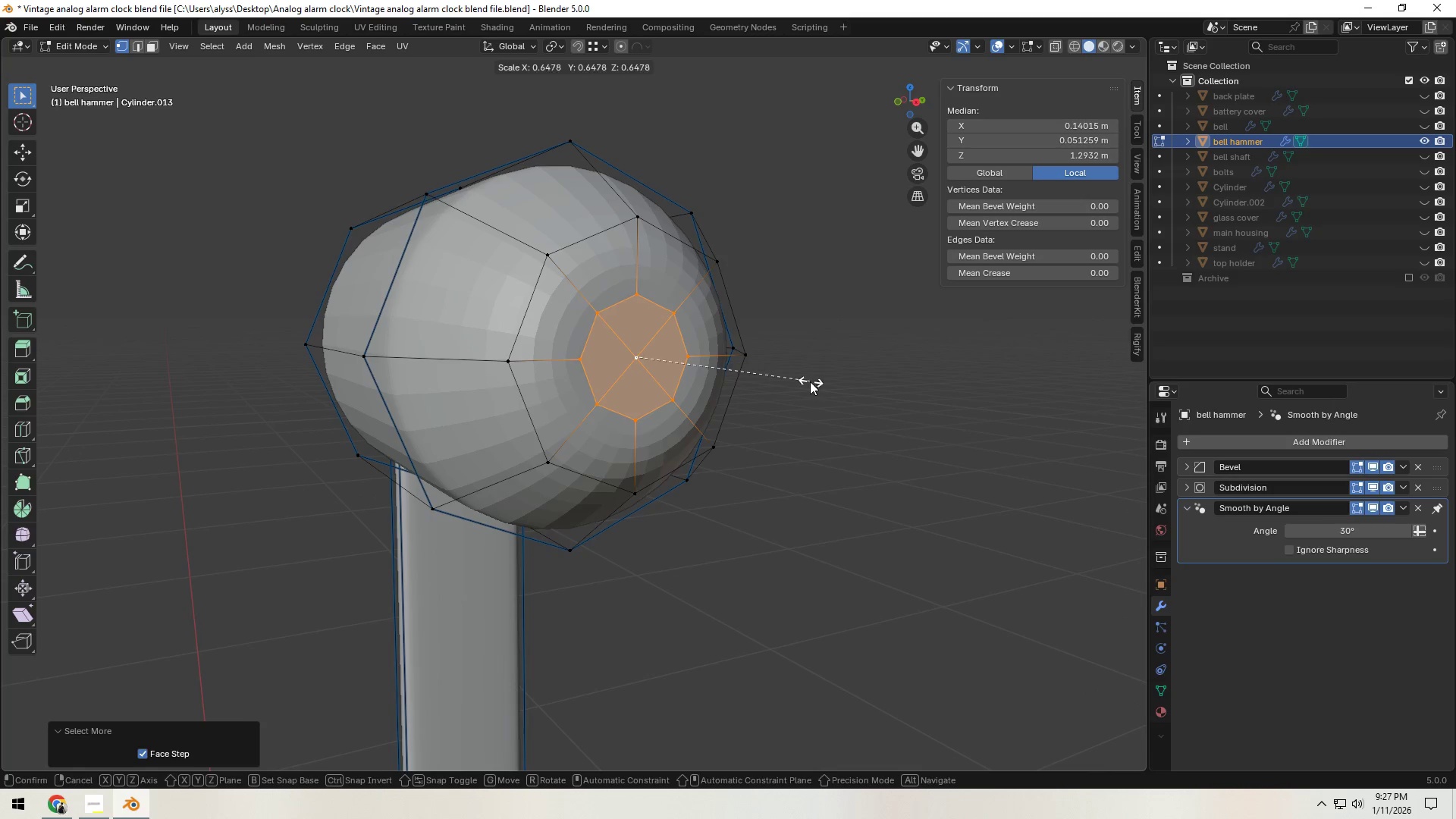 
left_click([809, 381])
 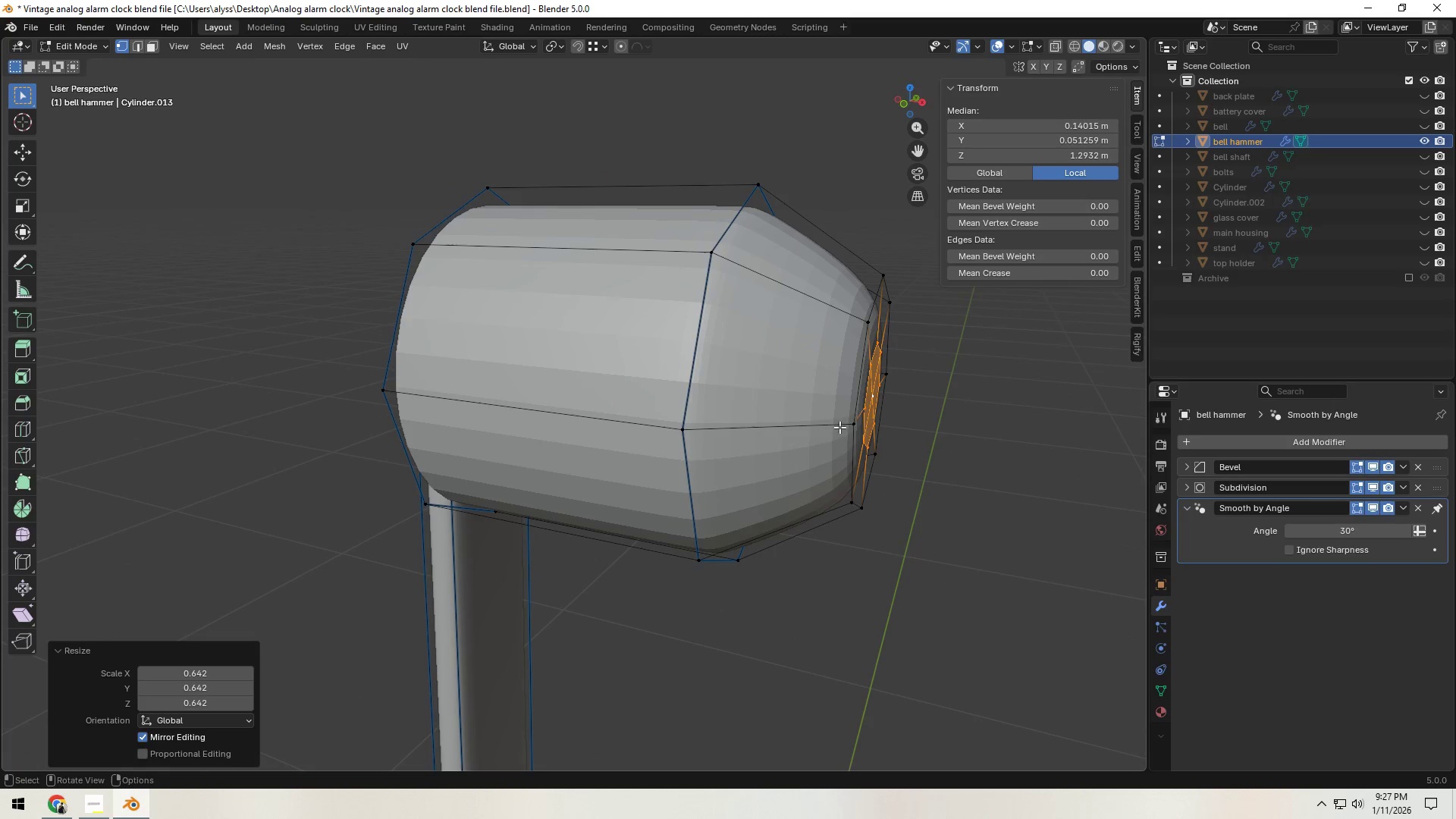 
hold_key(key=AltLeft, duration=0.38)
left_click([855, 405])
 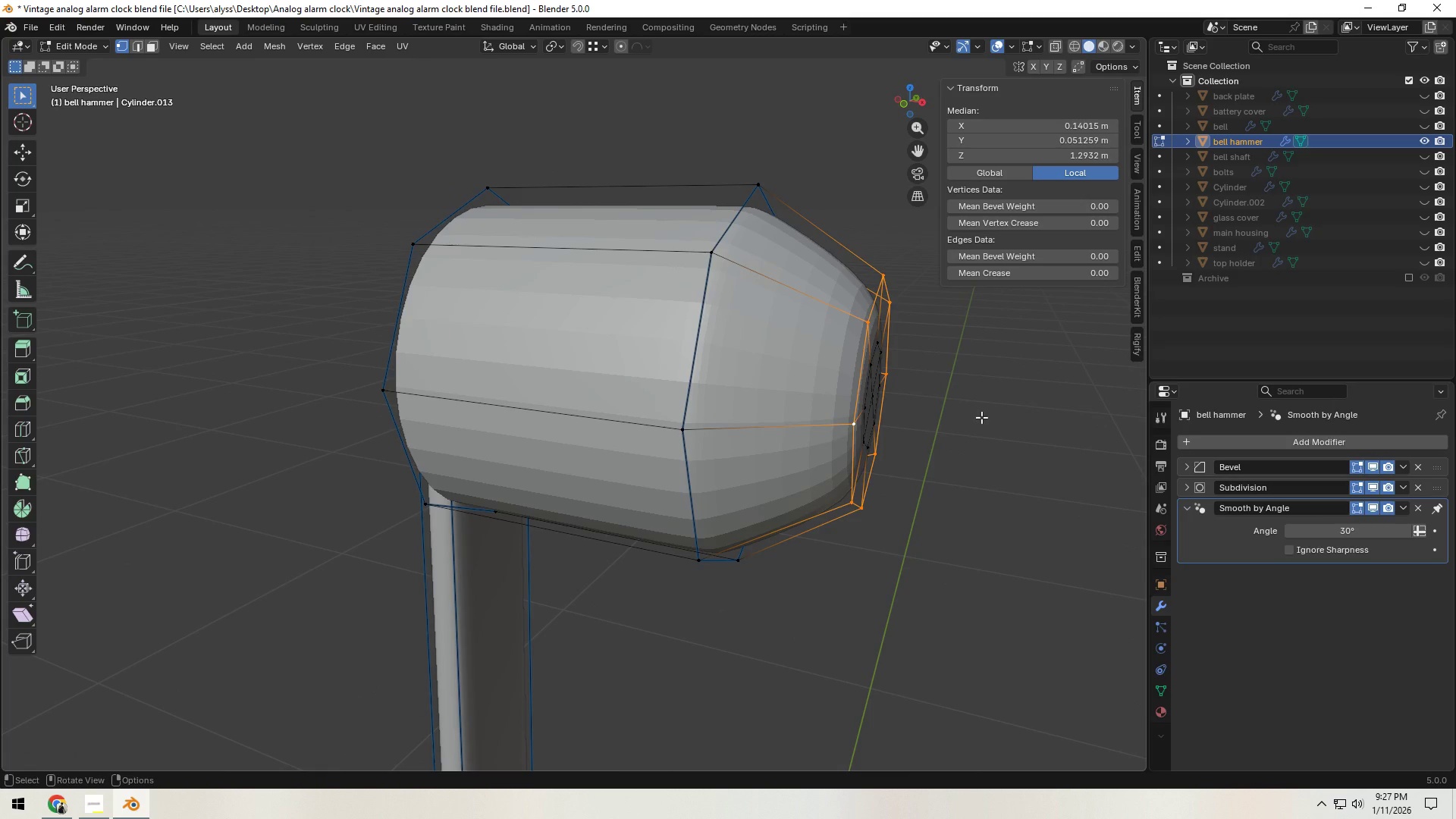 
type(gy)
 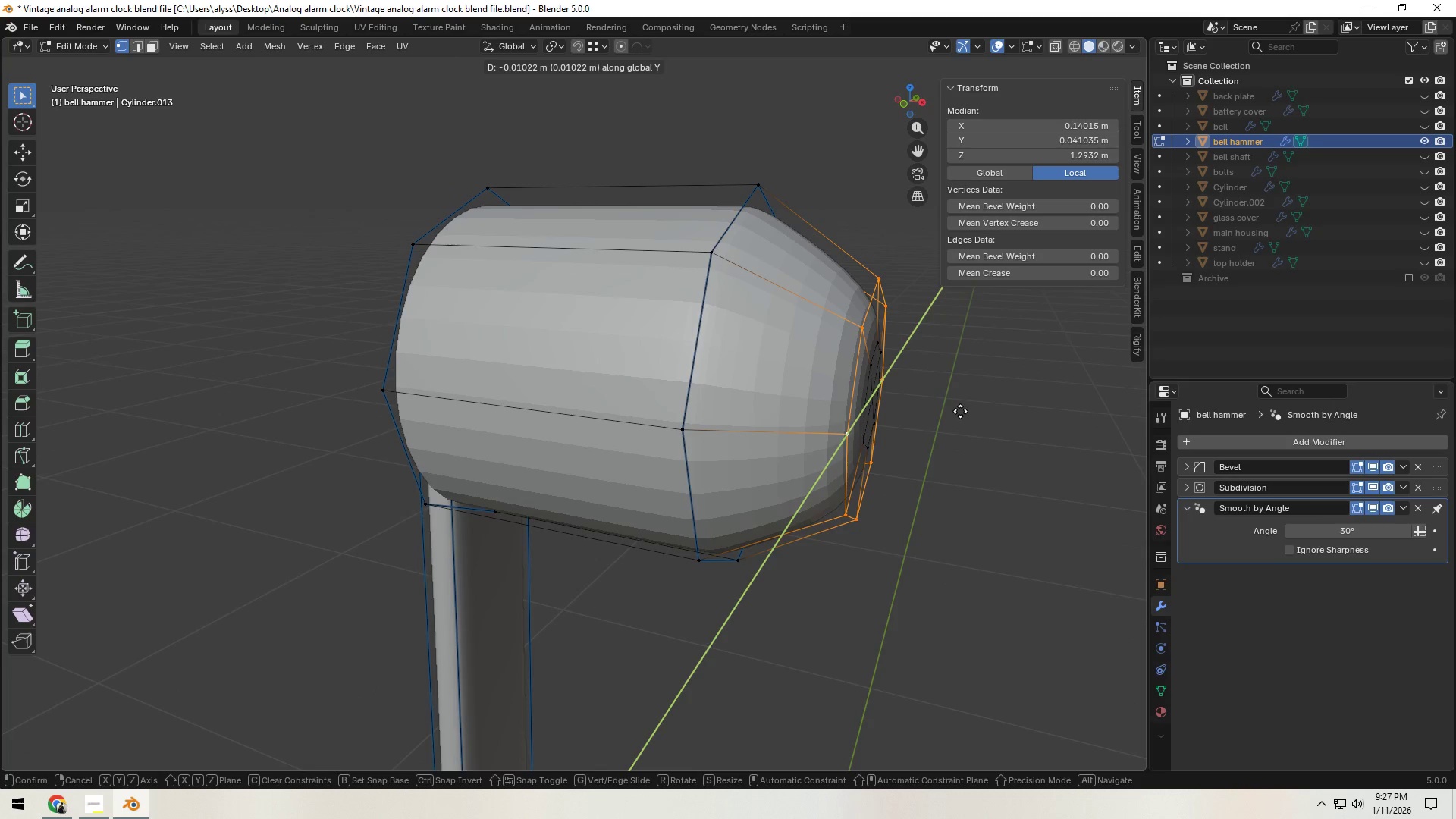 
right_click([960, 411])
 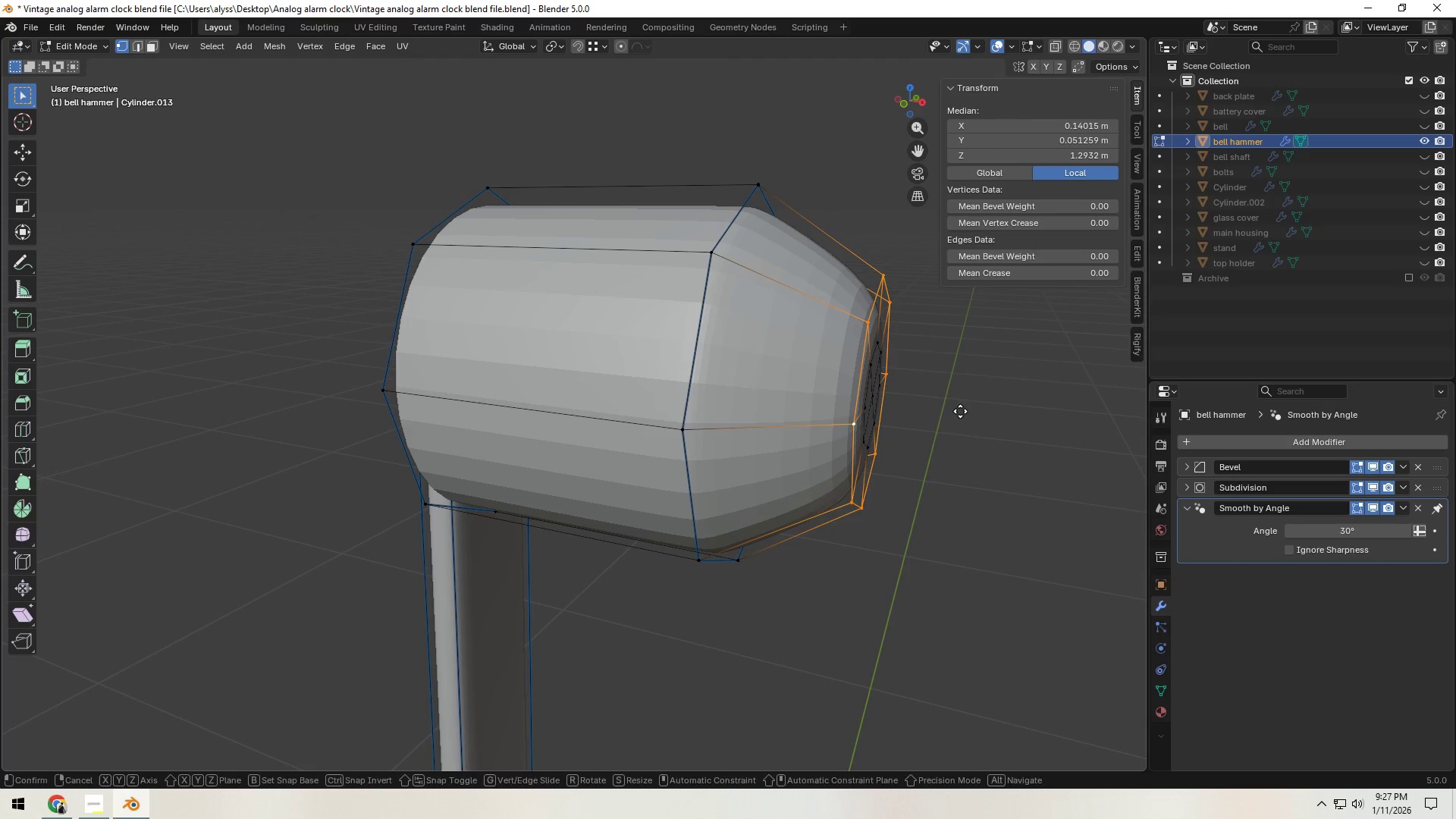 
type(gx)
 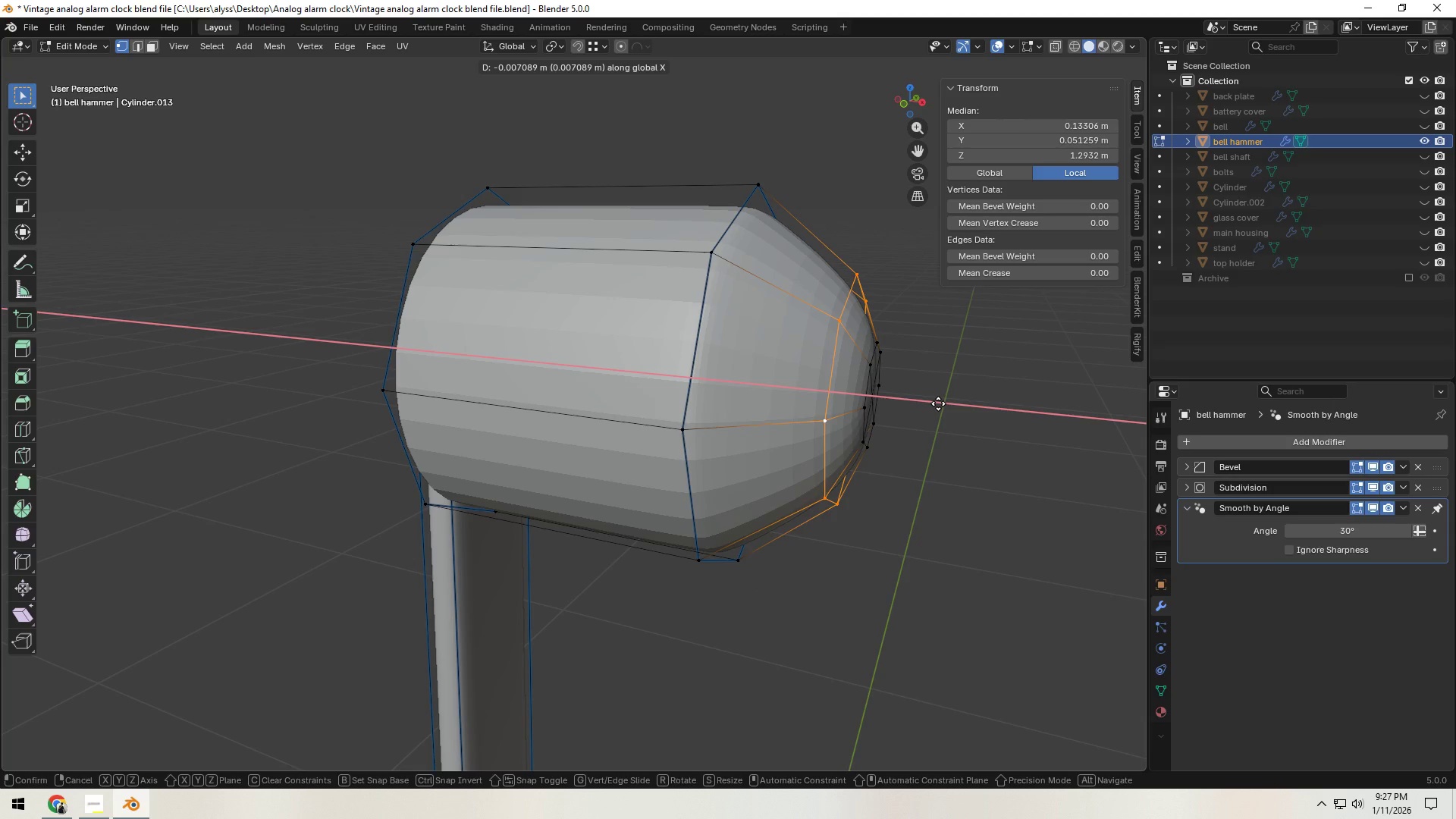 
right_click([938, 403])
 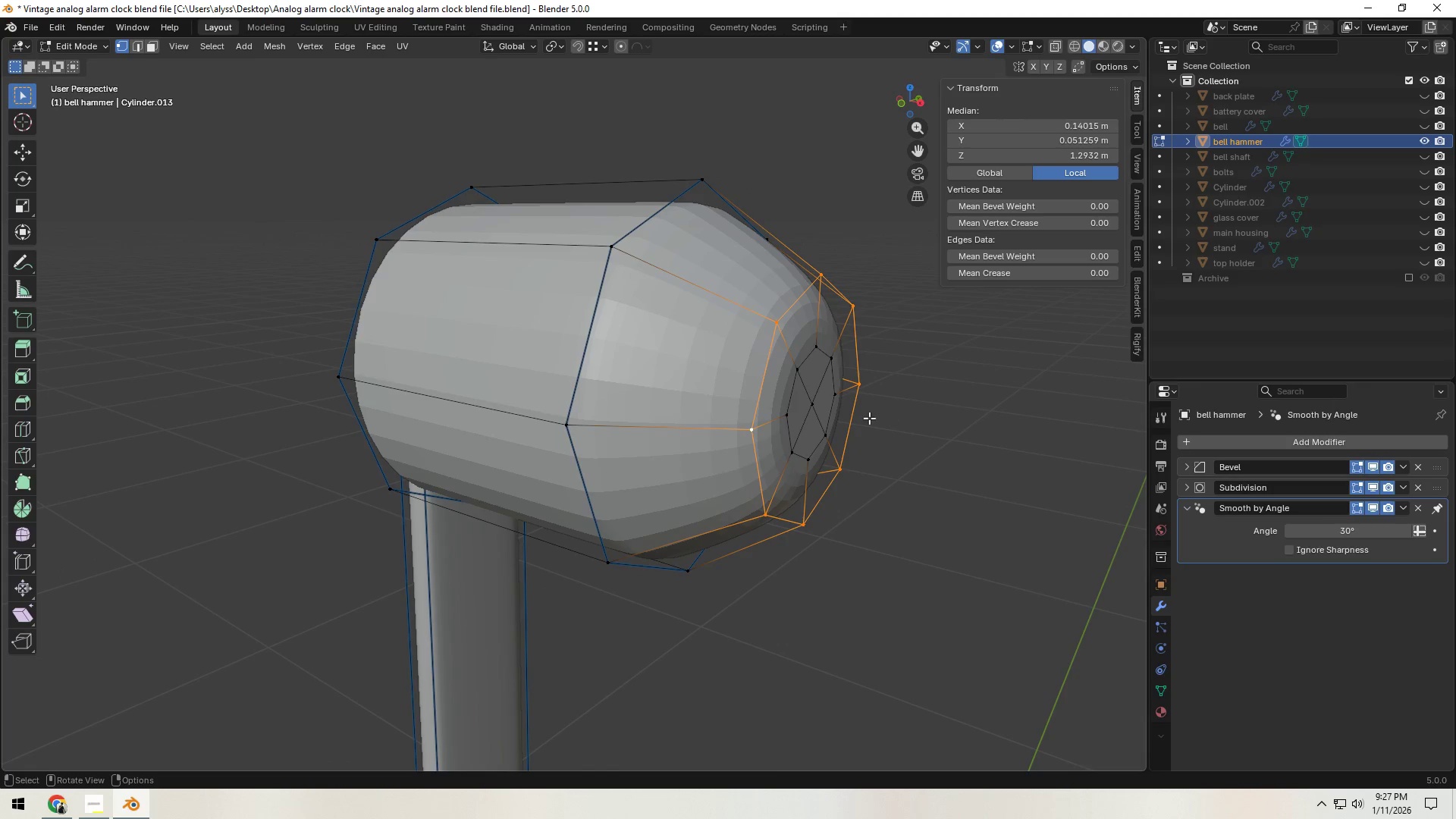 
left_click([811, 410])
 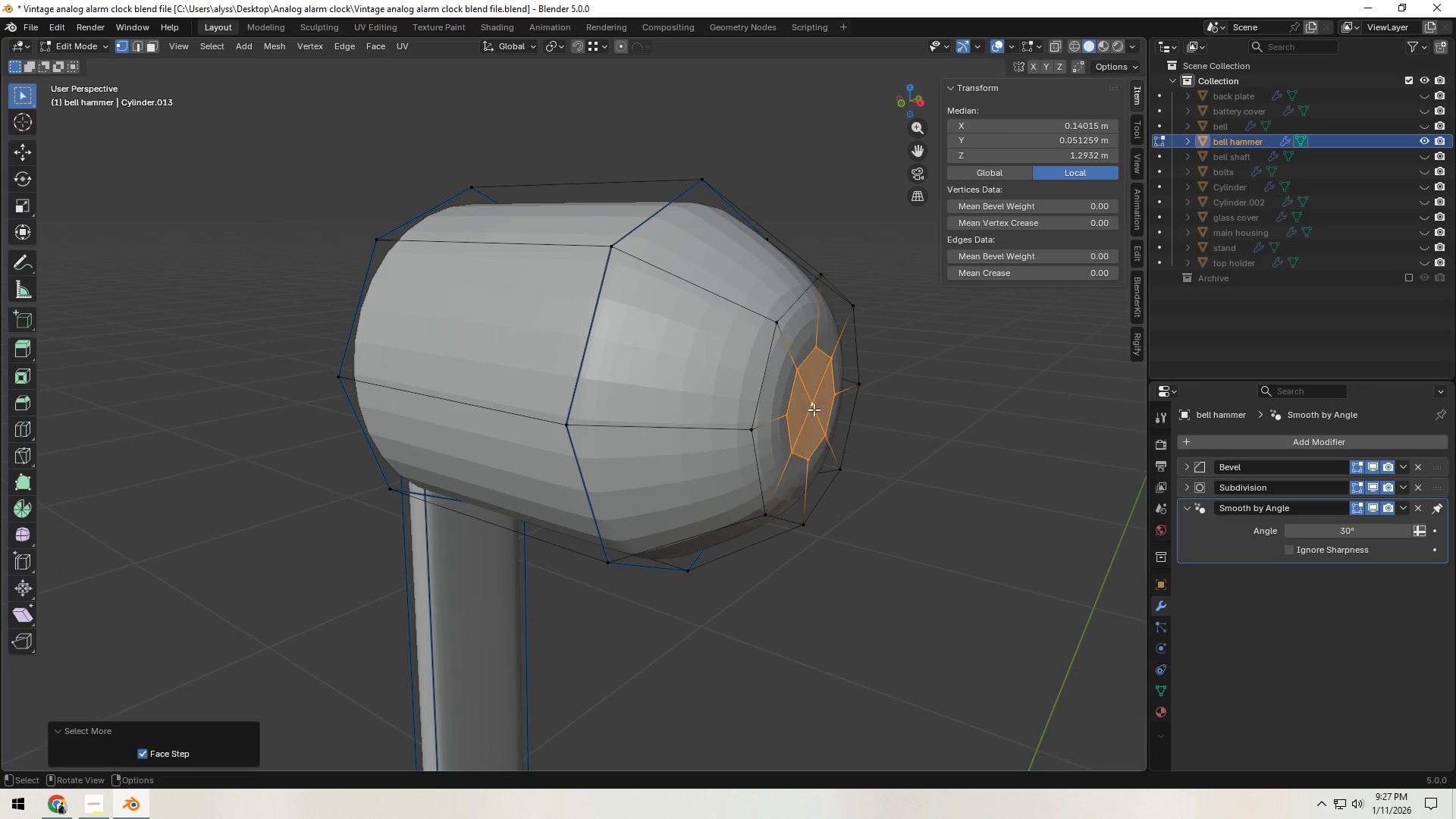 
double_click([814, 410])
 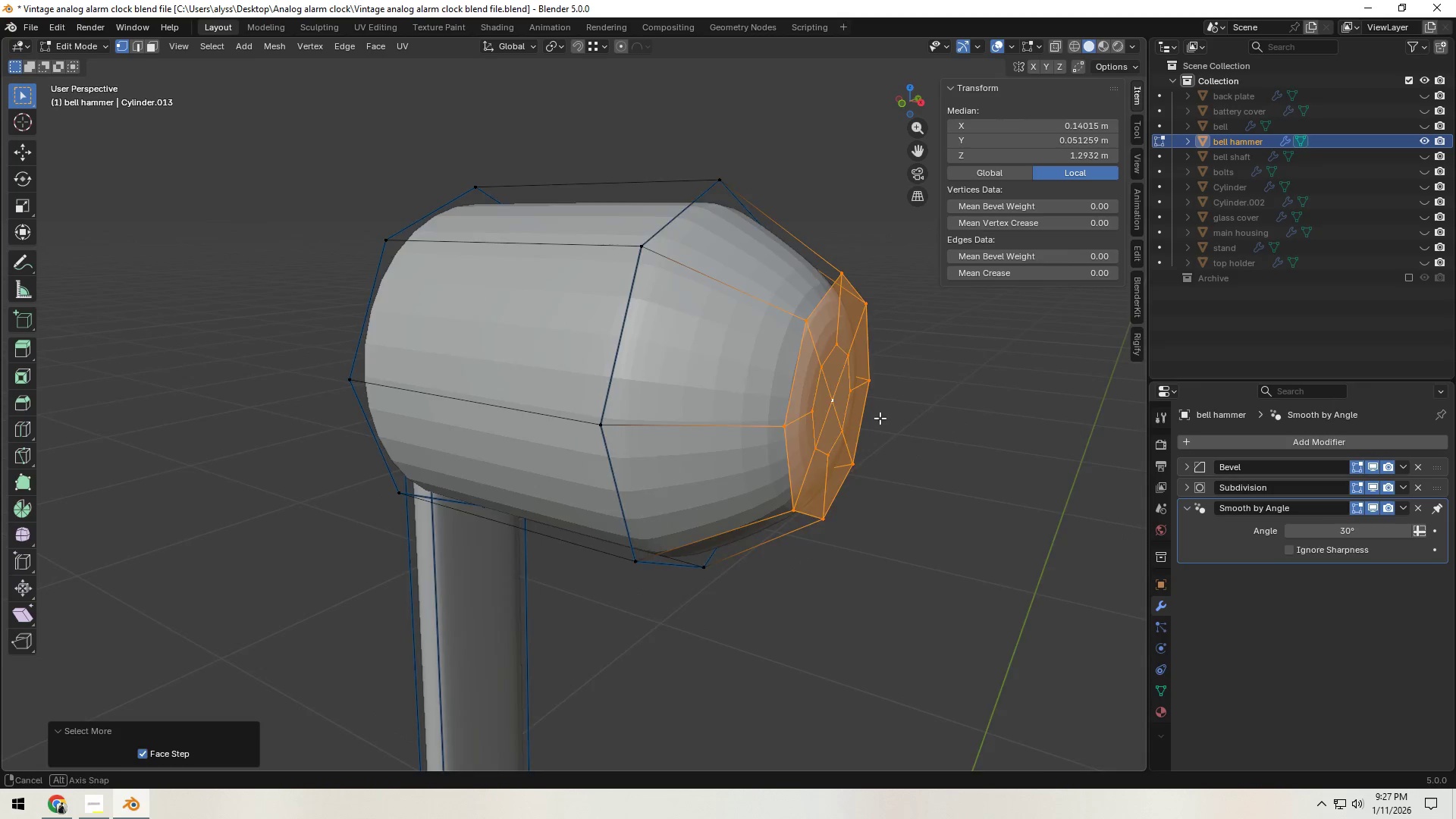 
type(gyx)
 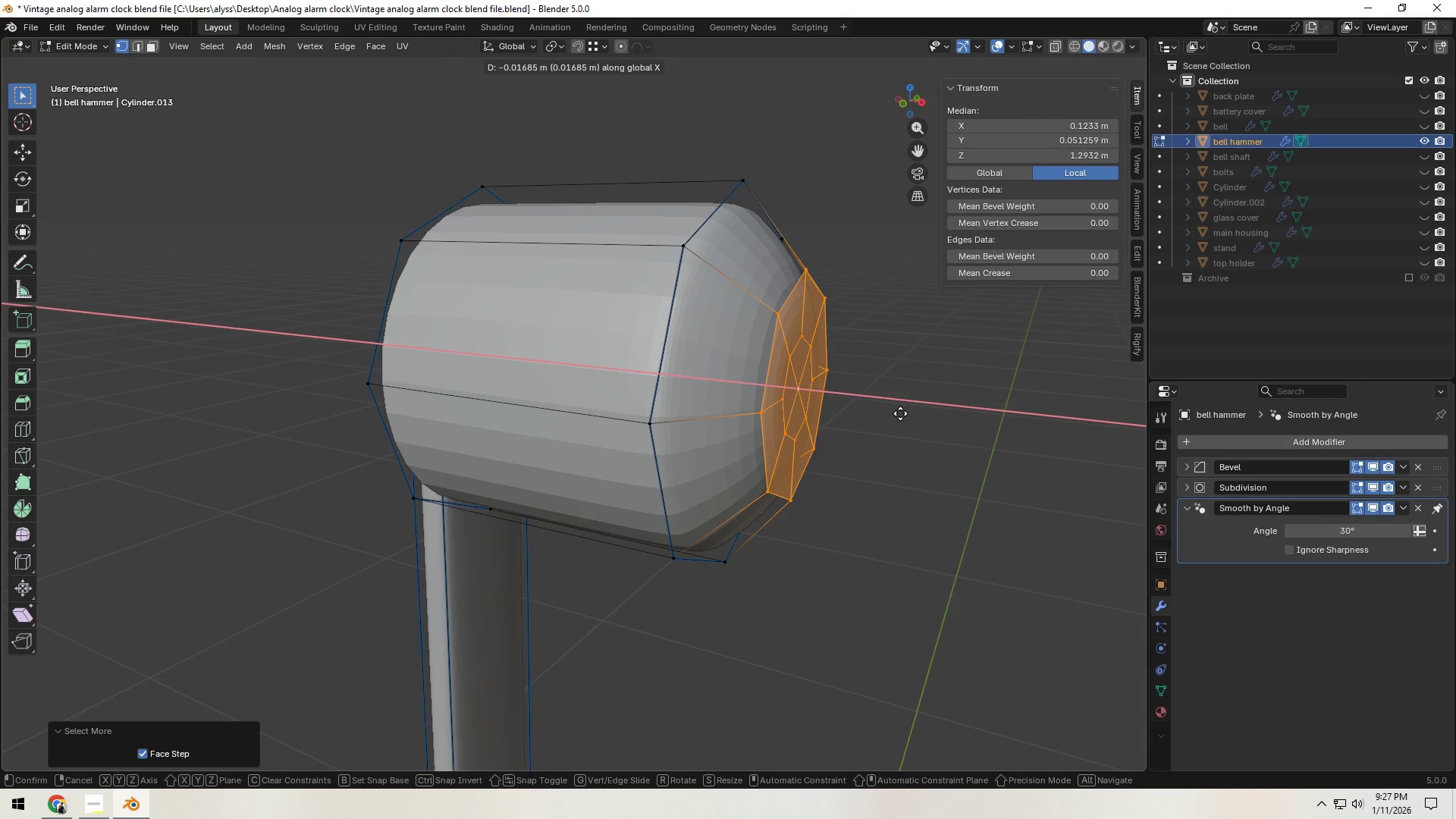 
left_click([900, 413])
 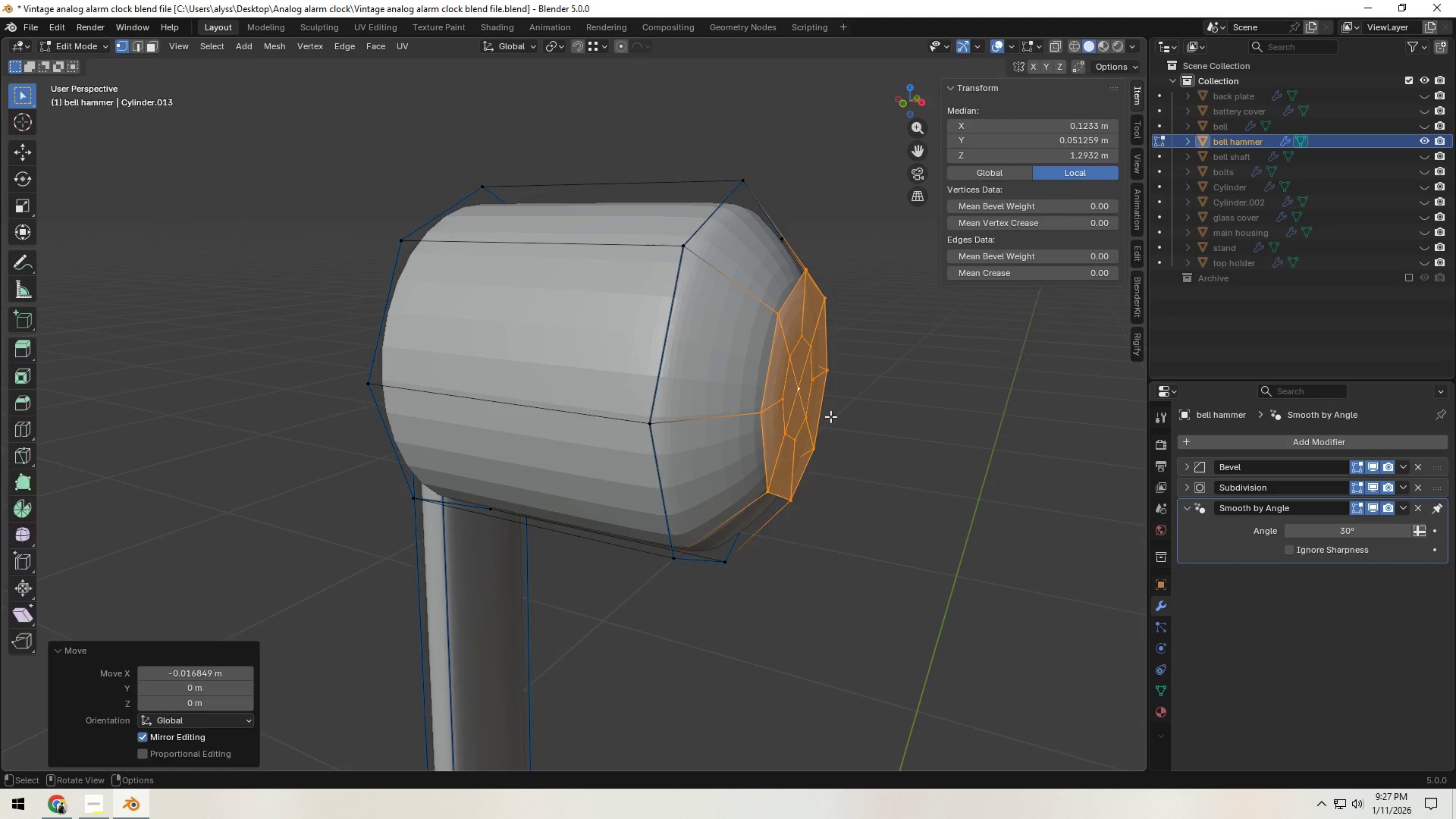 
key(Tab)
 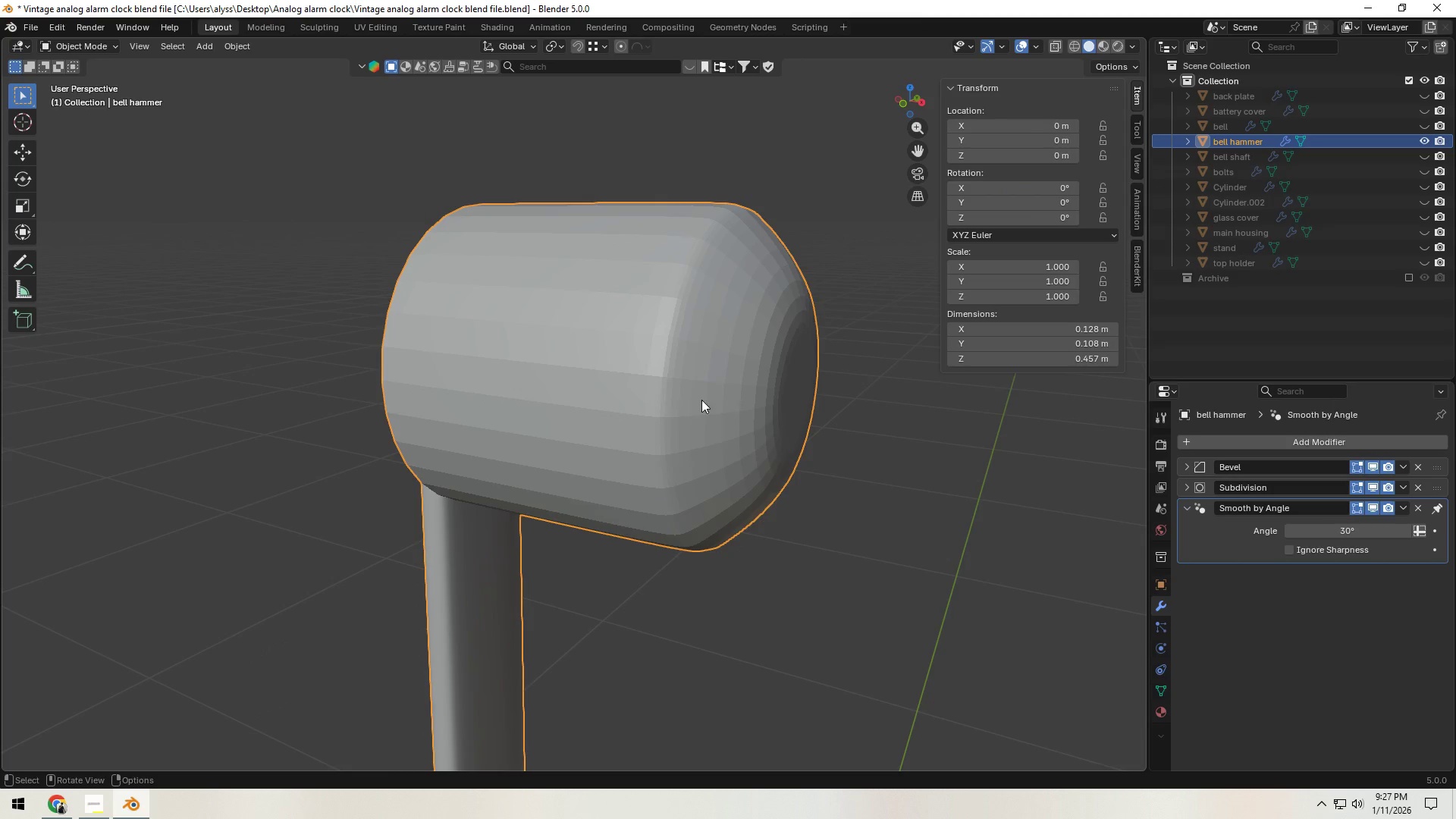 
right_click([693, 397])
 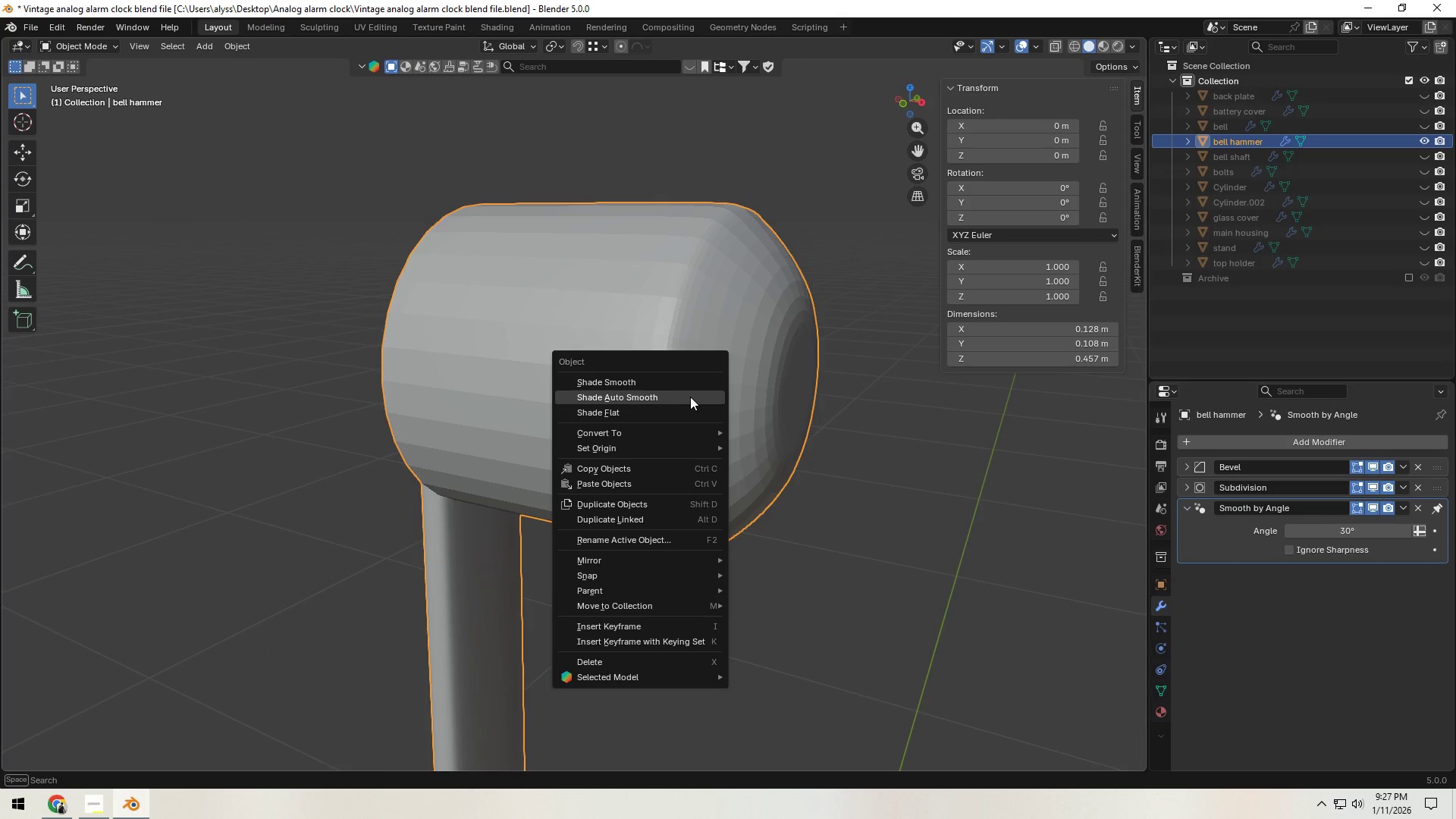 
left_click([690, 397])
 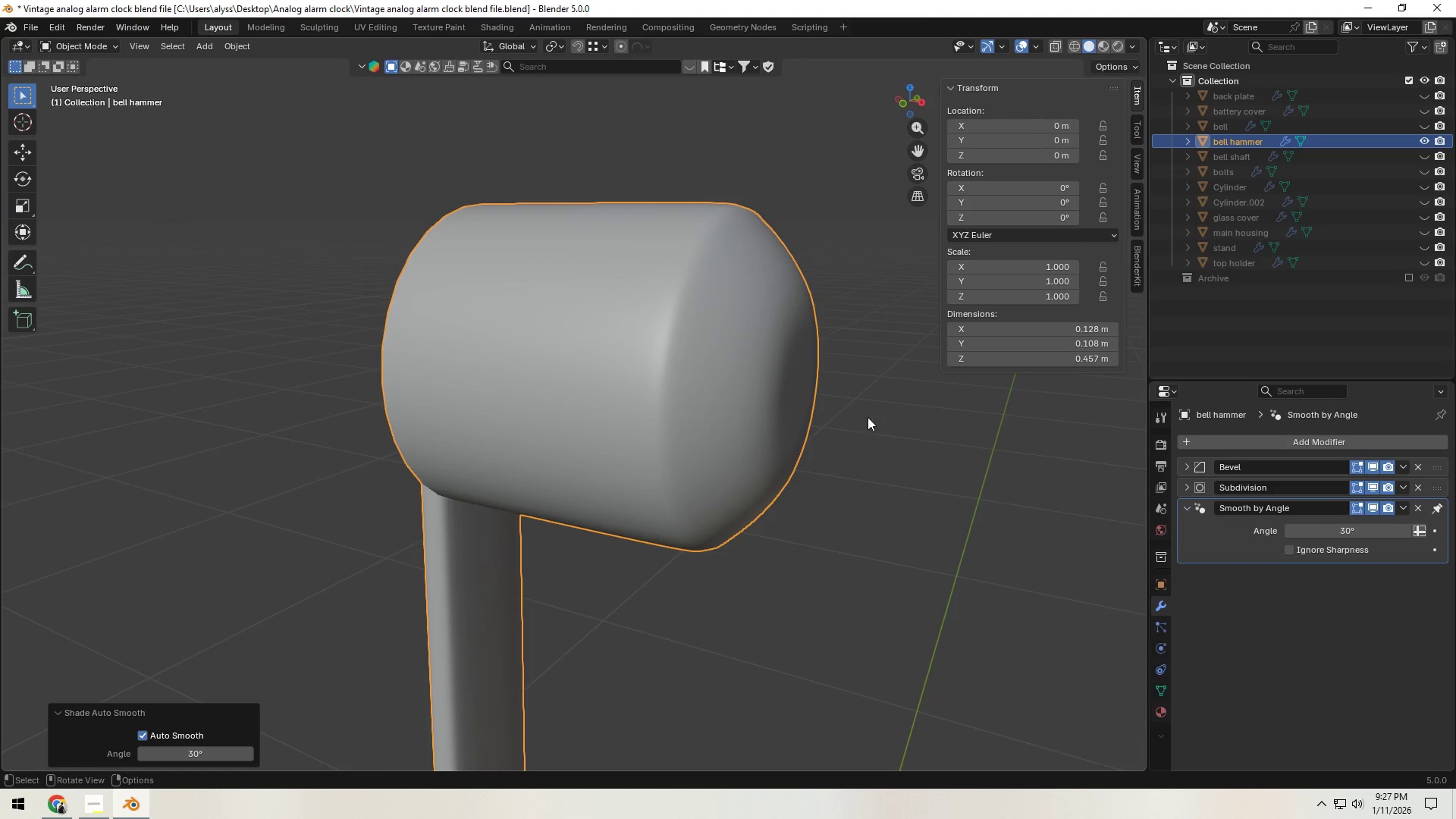 
left_click([908, 426])
 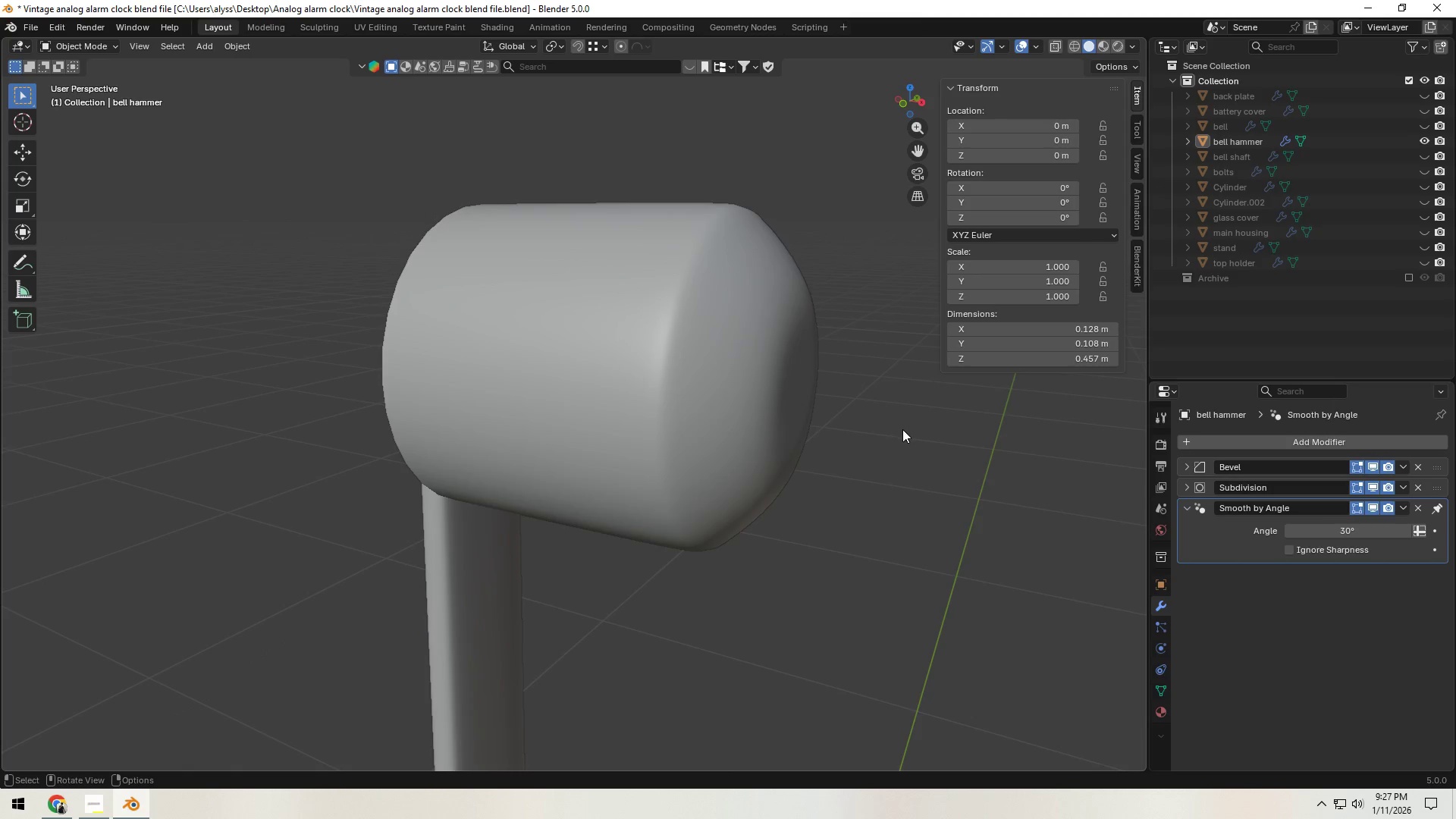 
scroll: coordinate [900, 429], scroll_direction: down, amount: 4.0
 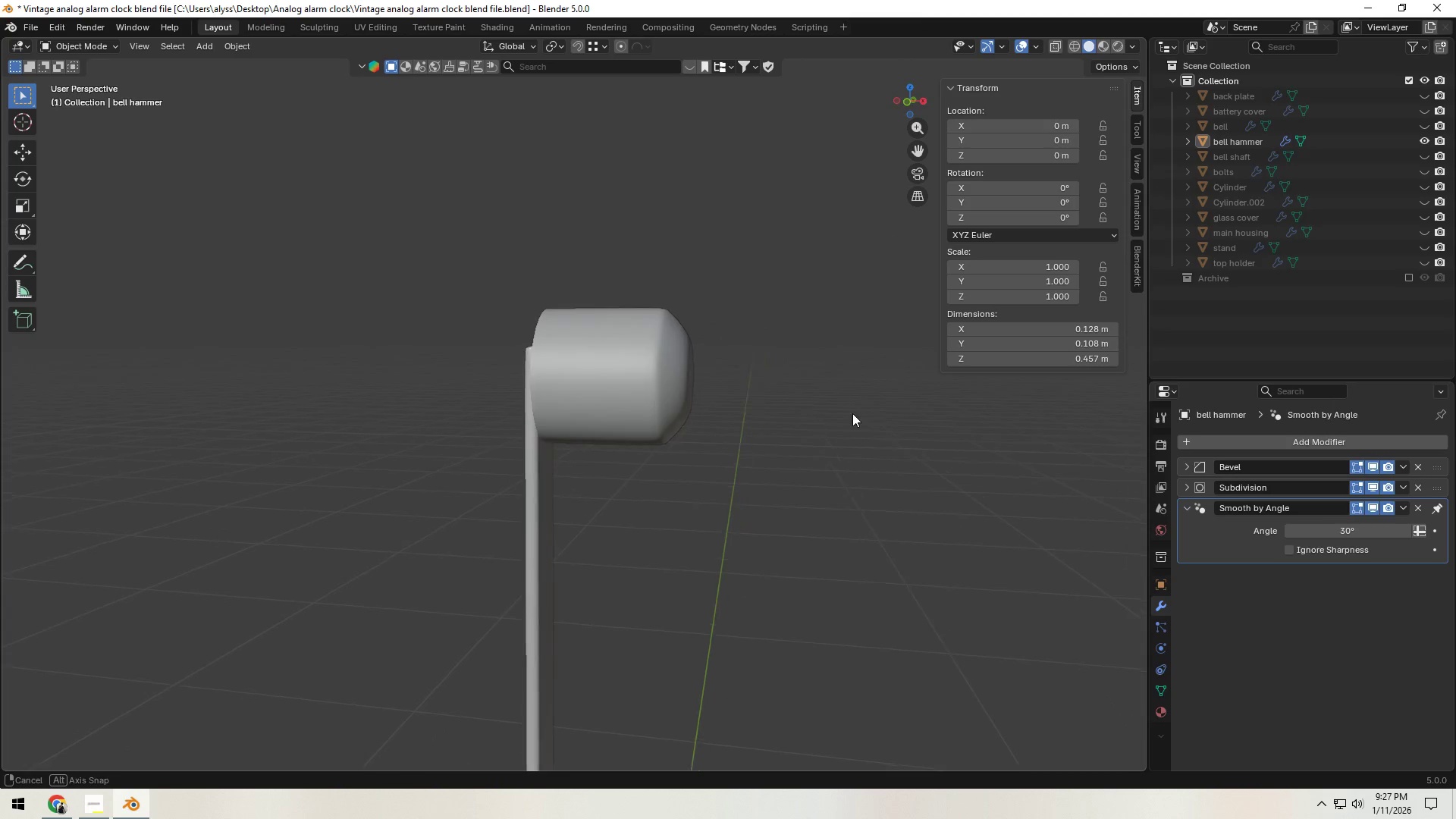 
key(Tab)
 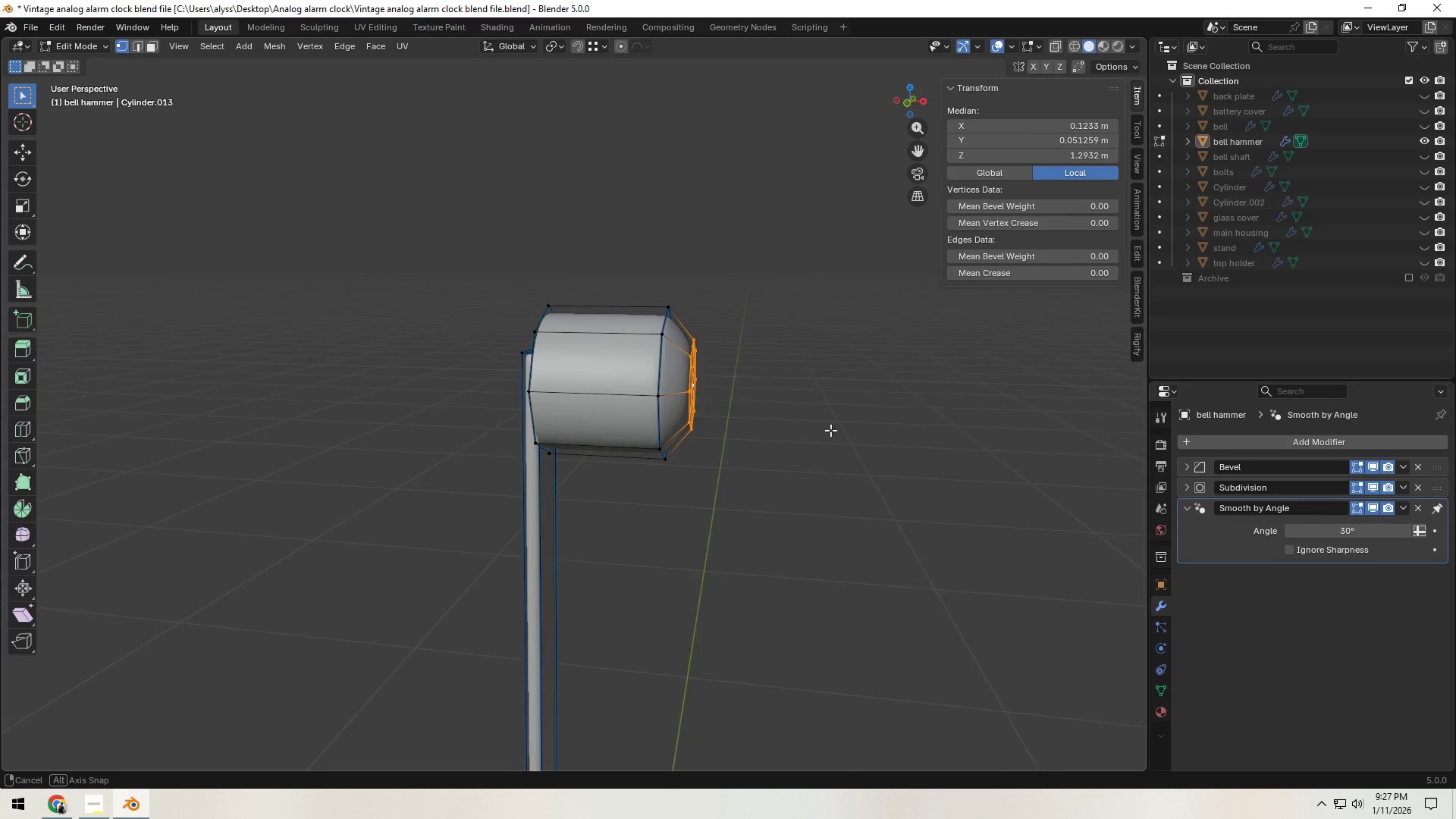 
scroll: coordinate [701, 435], scroll_direction: up, amount: 3.0
 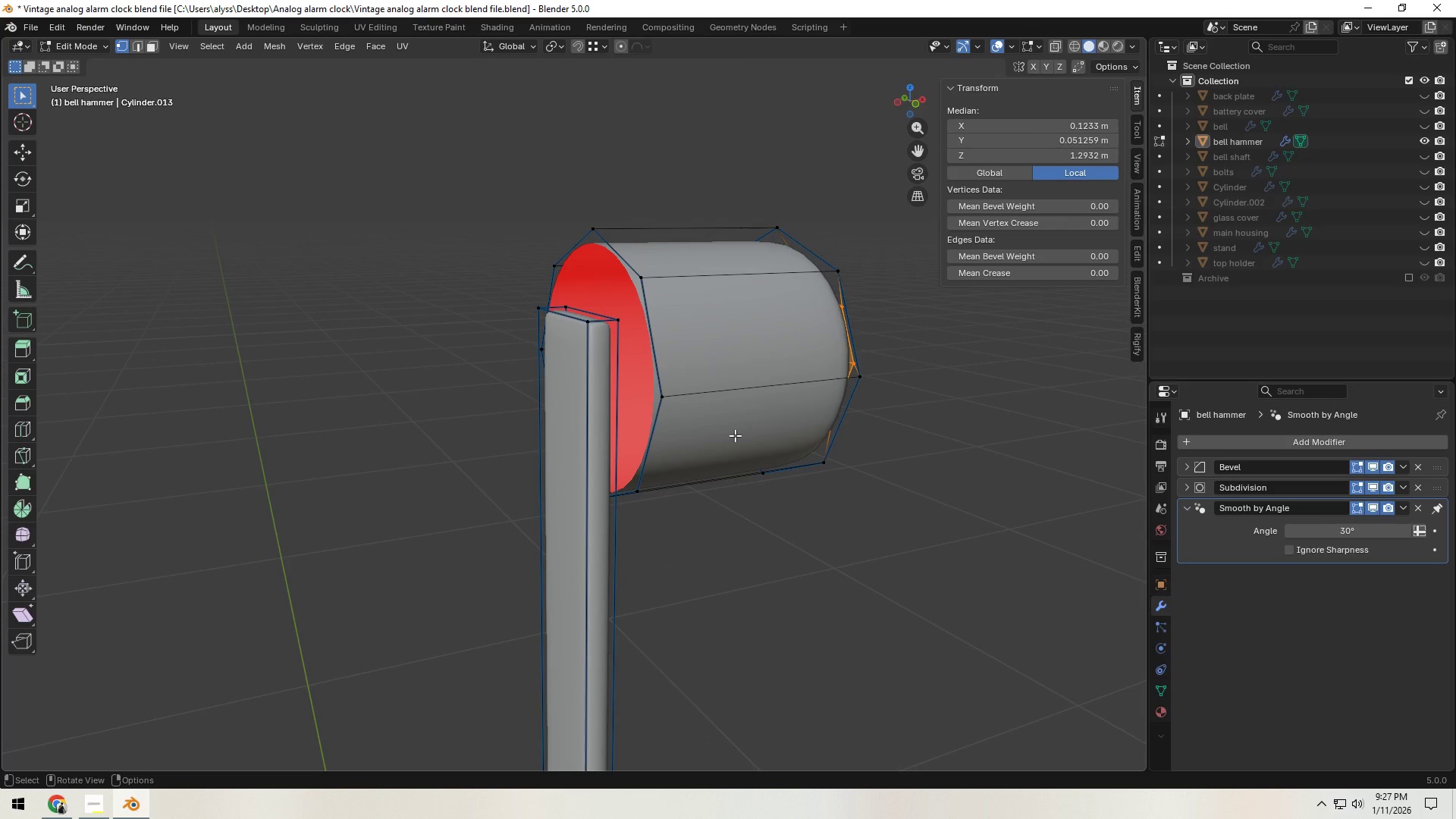 
wait(5.6)
 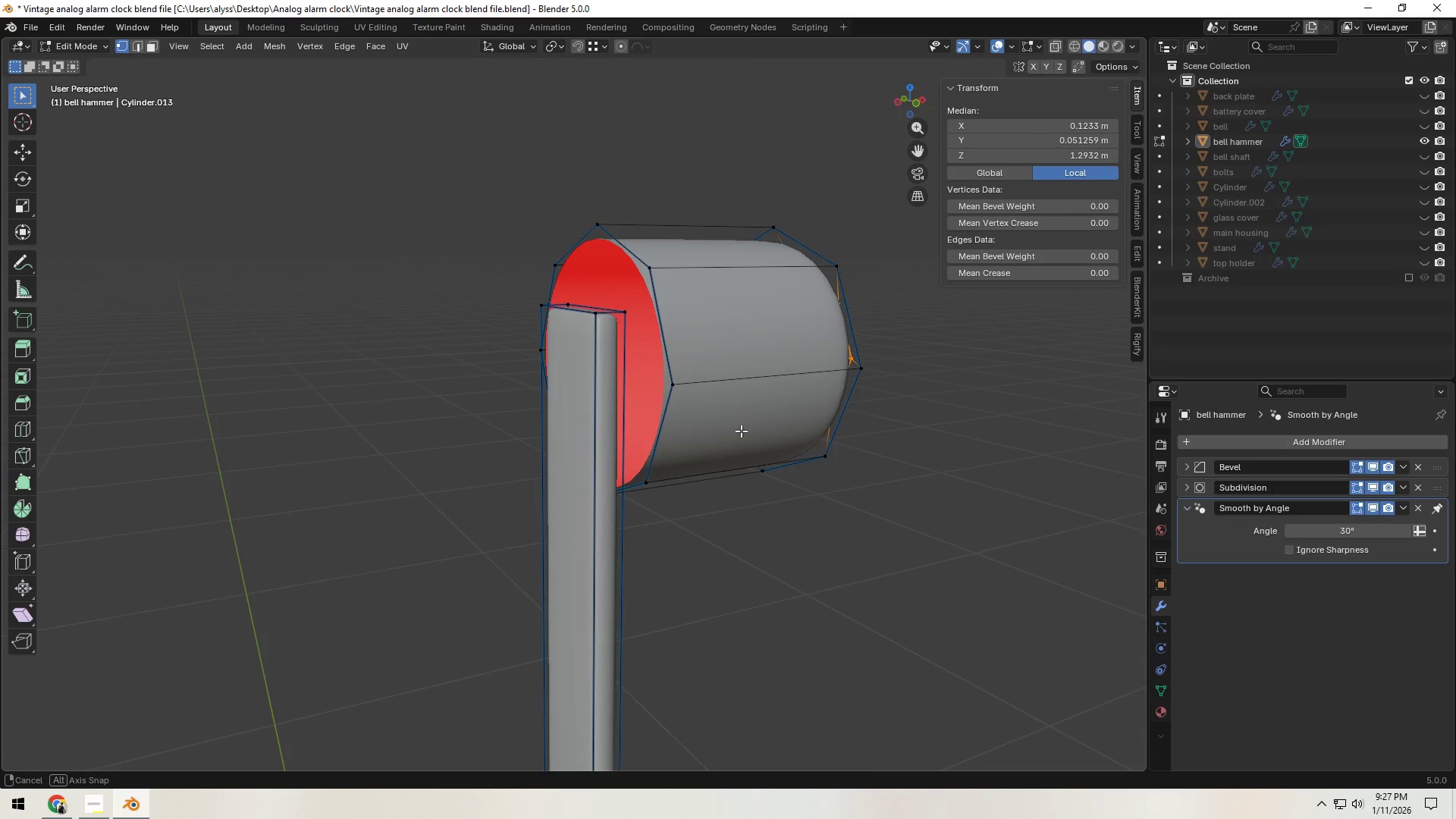 
hold_key(key=Backquote, duration=1.33)
 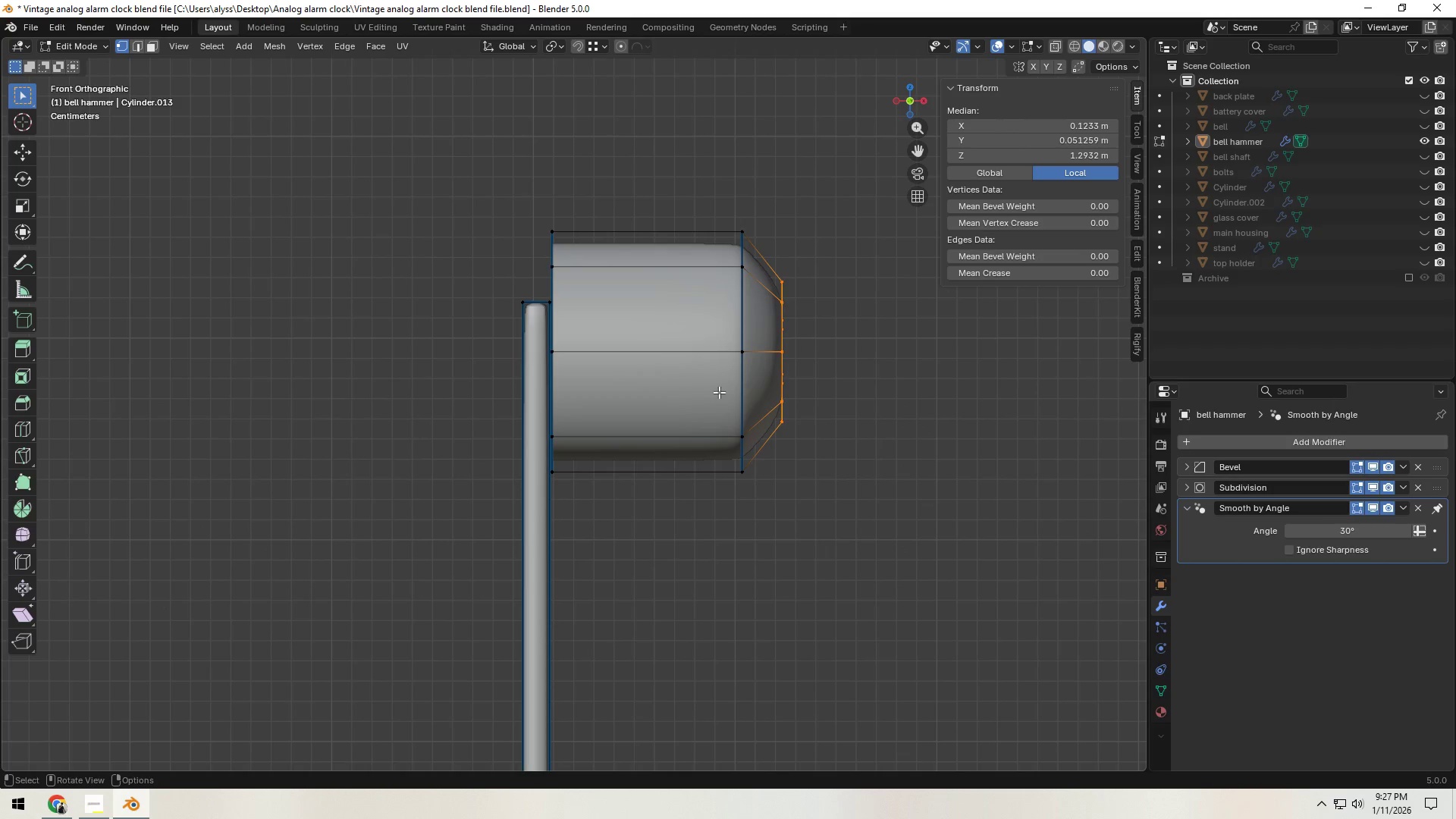 
 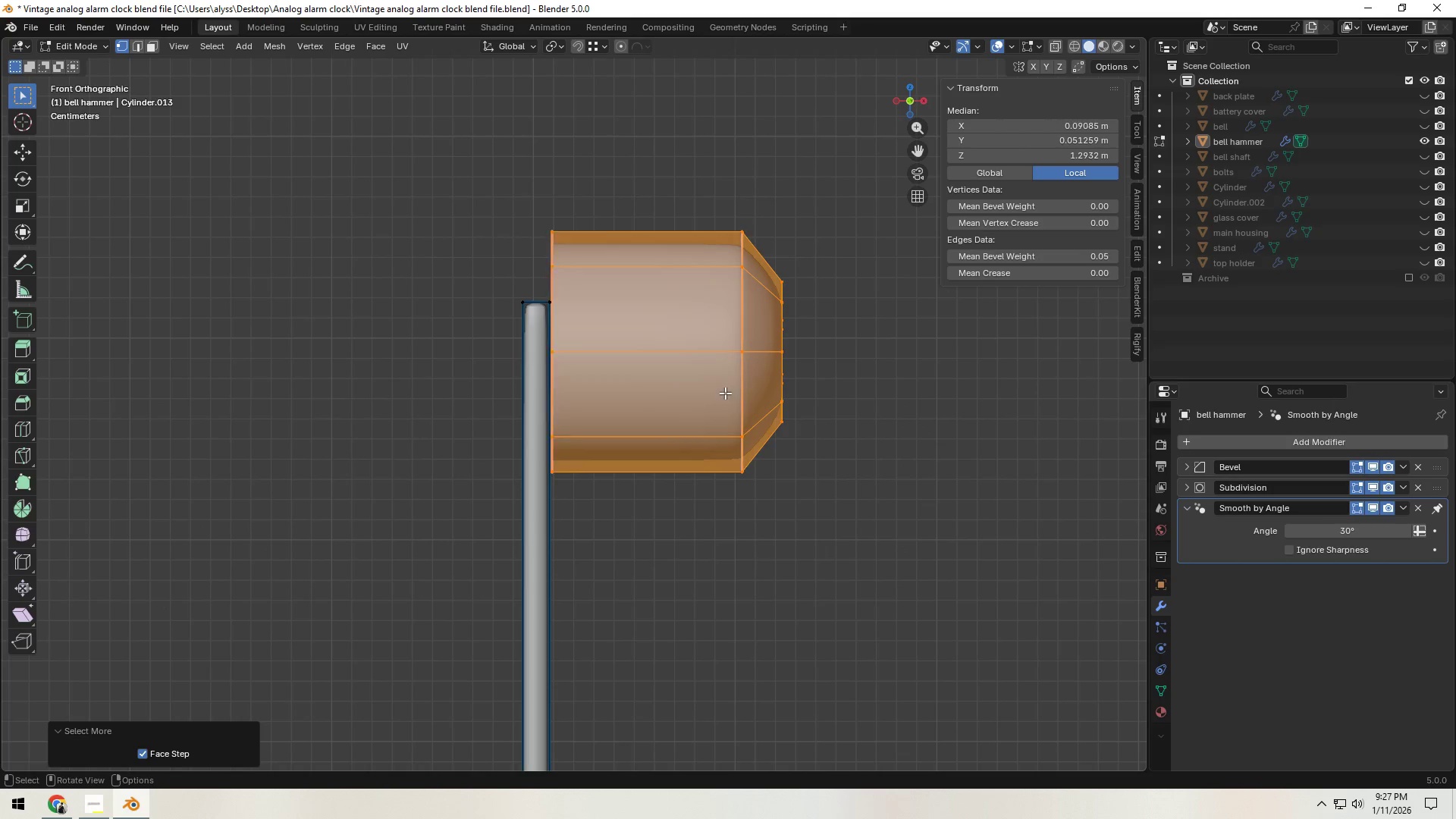 
triple_click([725, 393])
 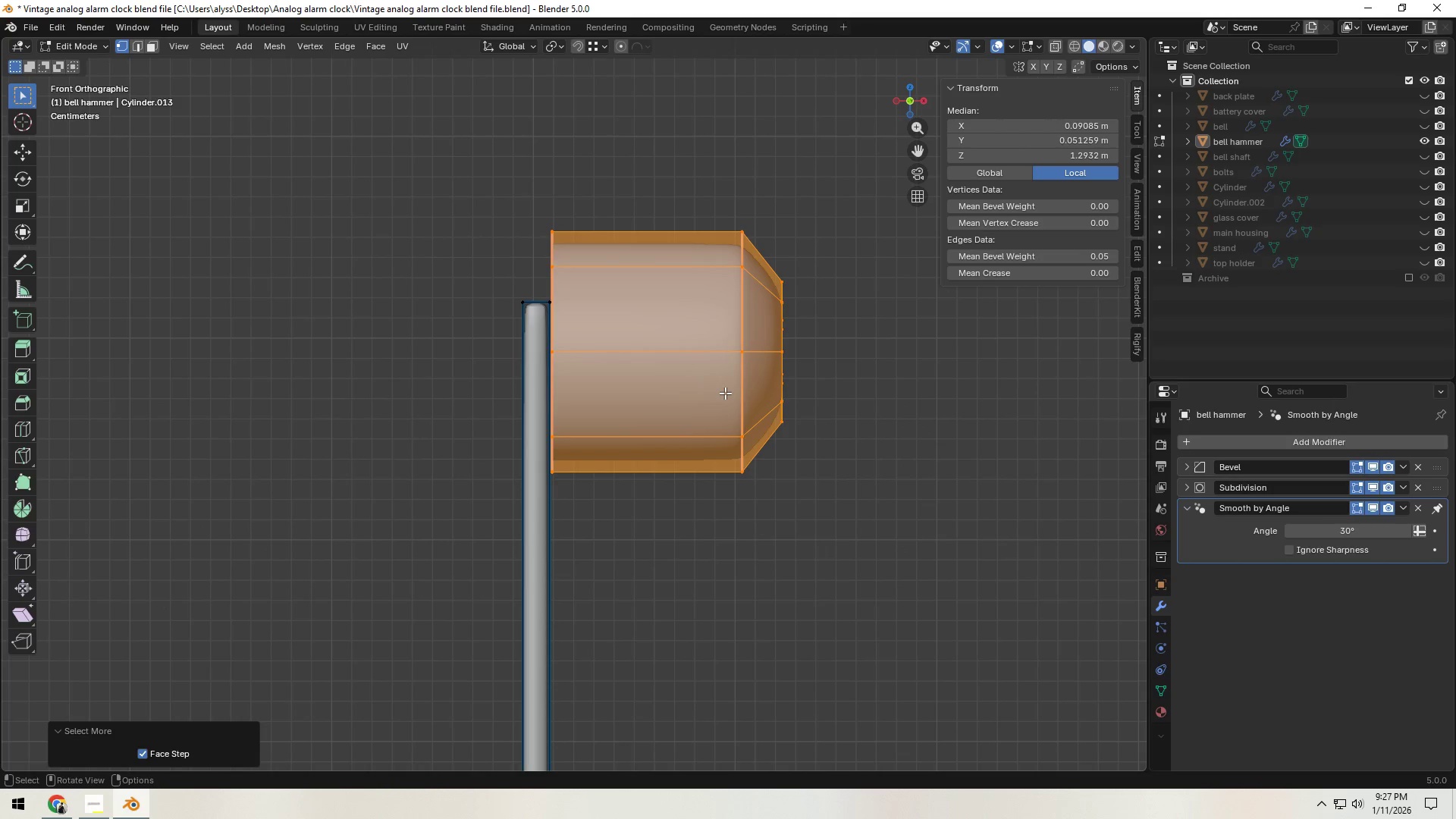 
triple_click([725, 393])
 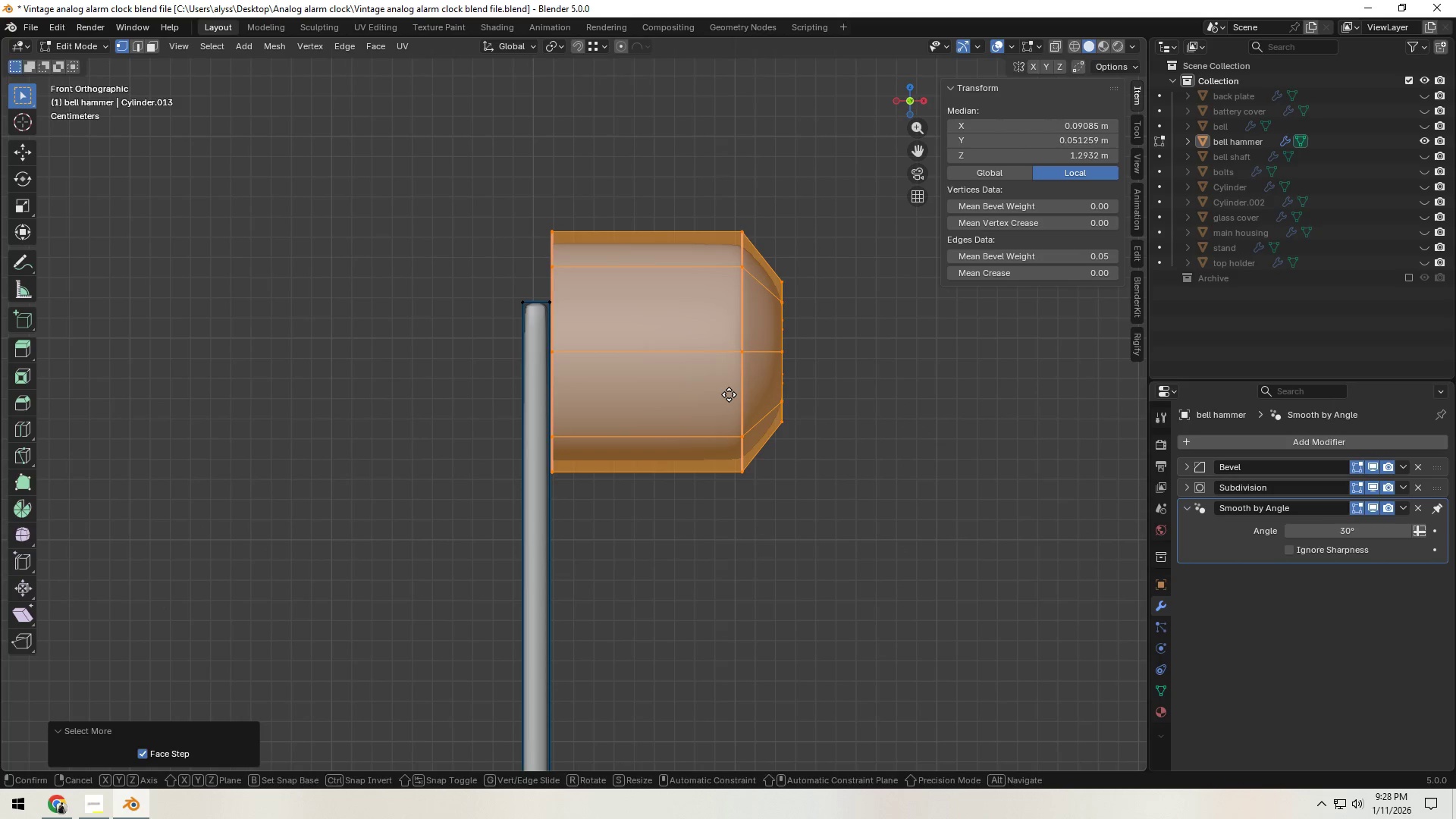 
type(gz)
 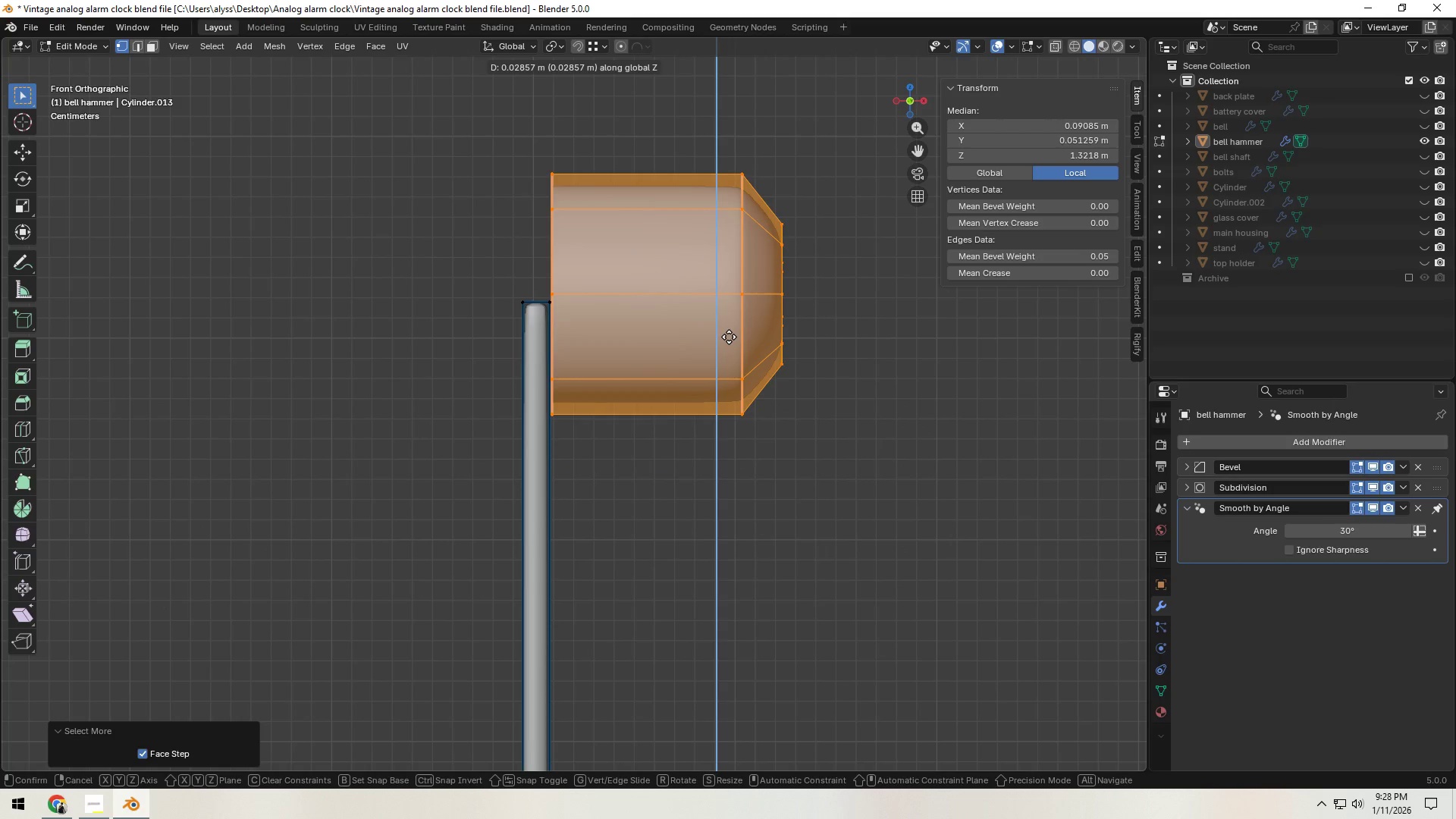 
left_click([729, 337])
 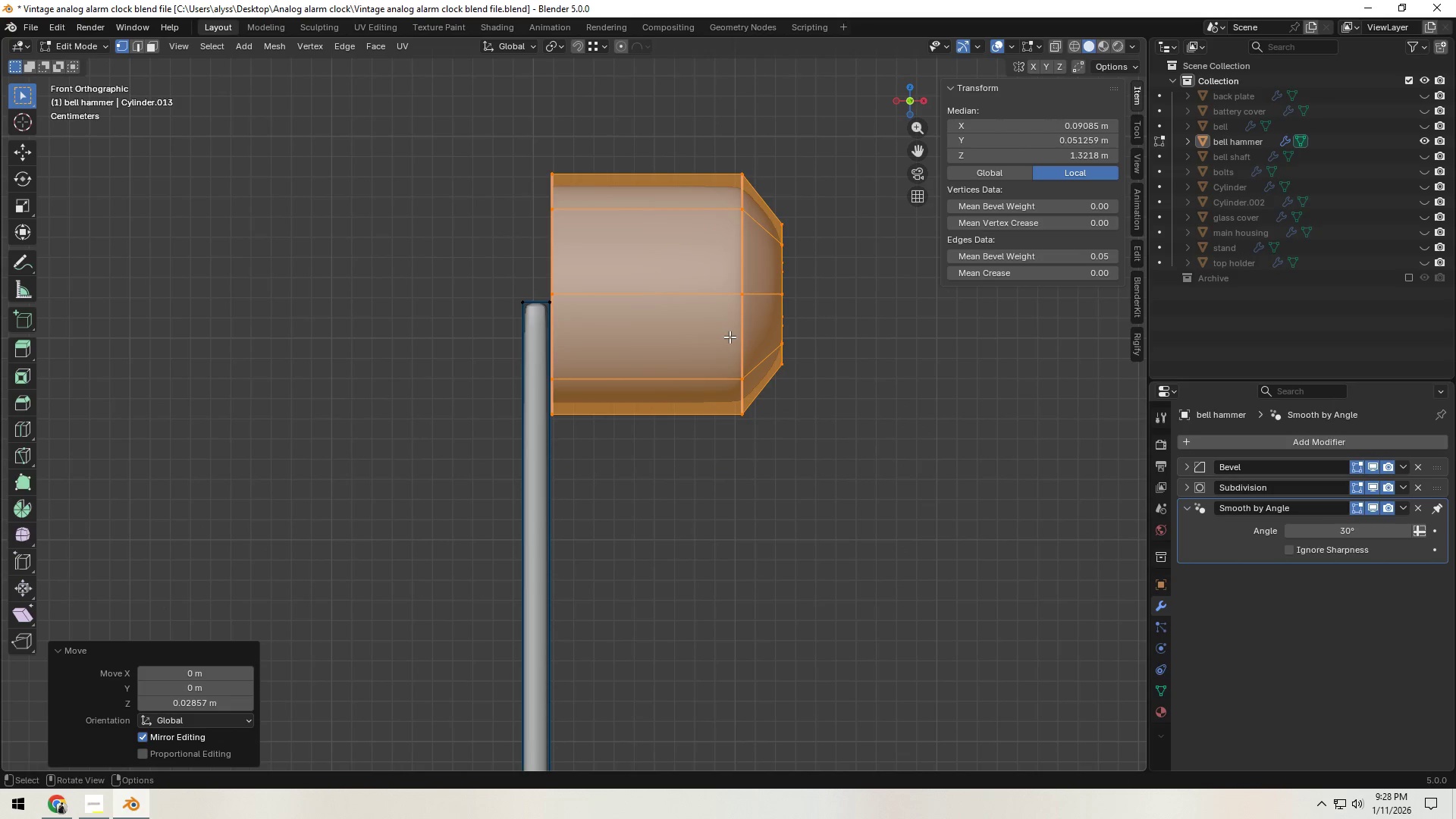 
key(Shift+ShiftLeft)
 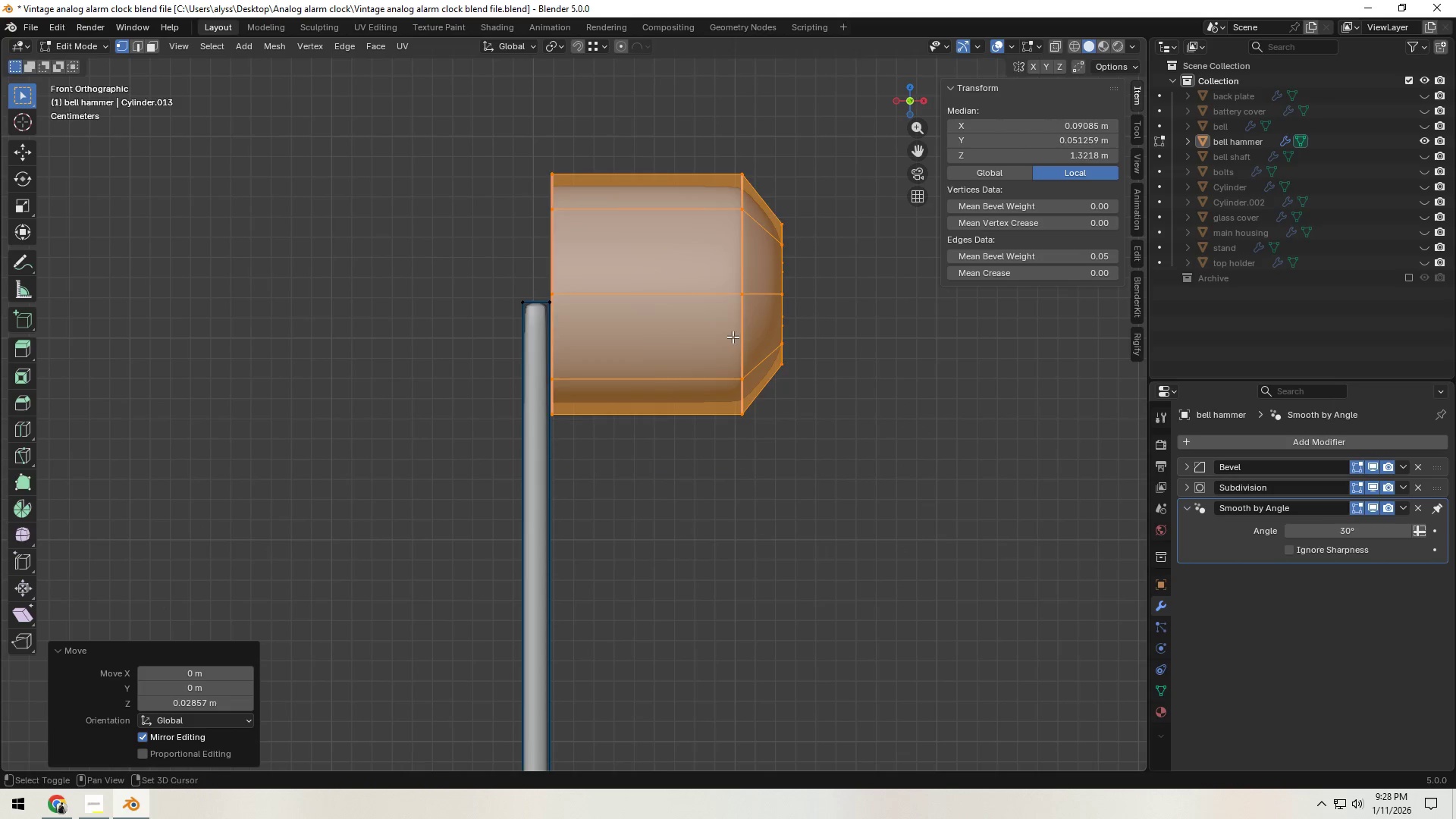 
key(Shift+D)
 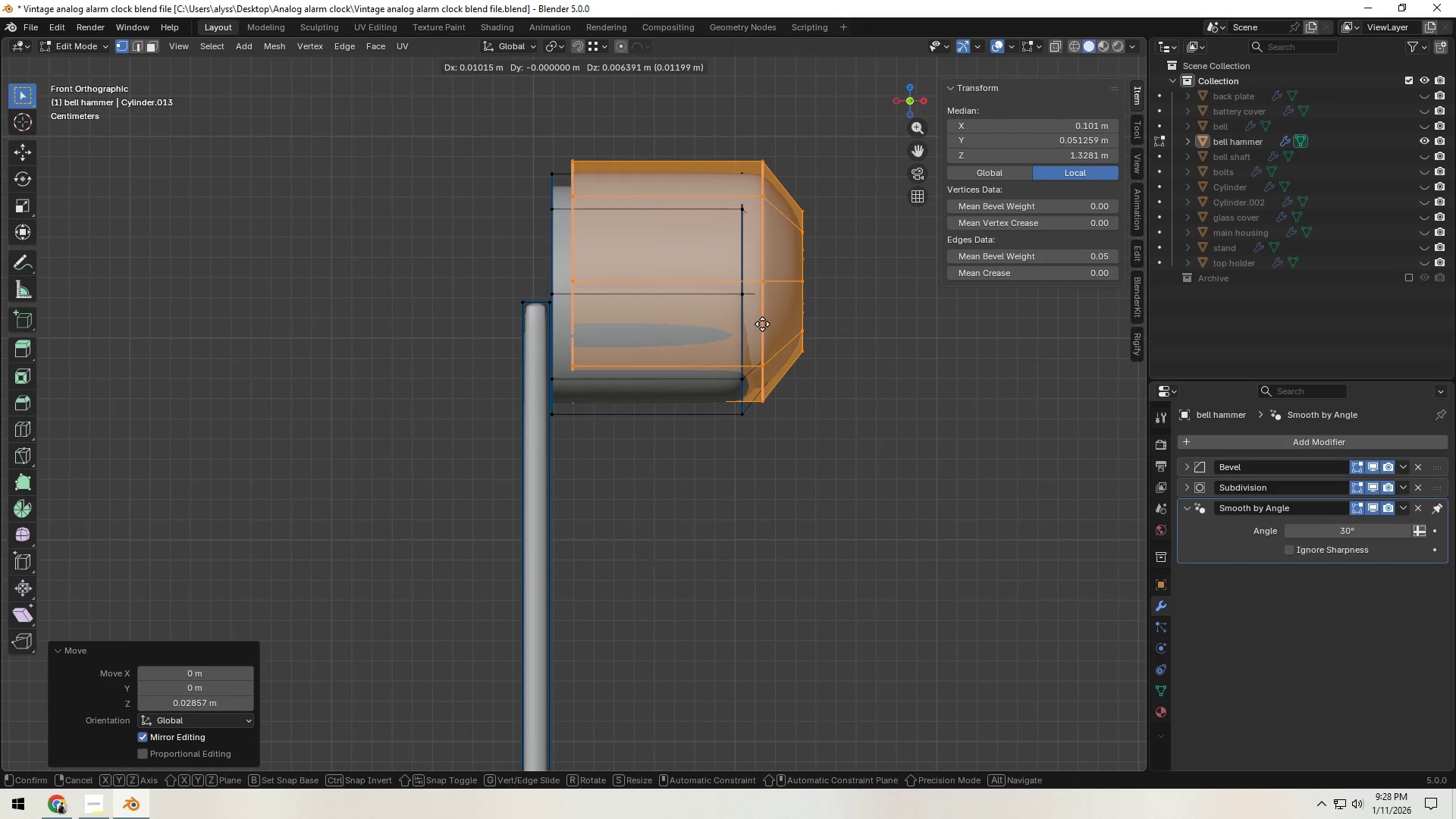 
right_click([762, 324])
 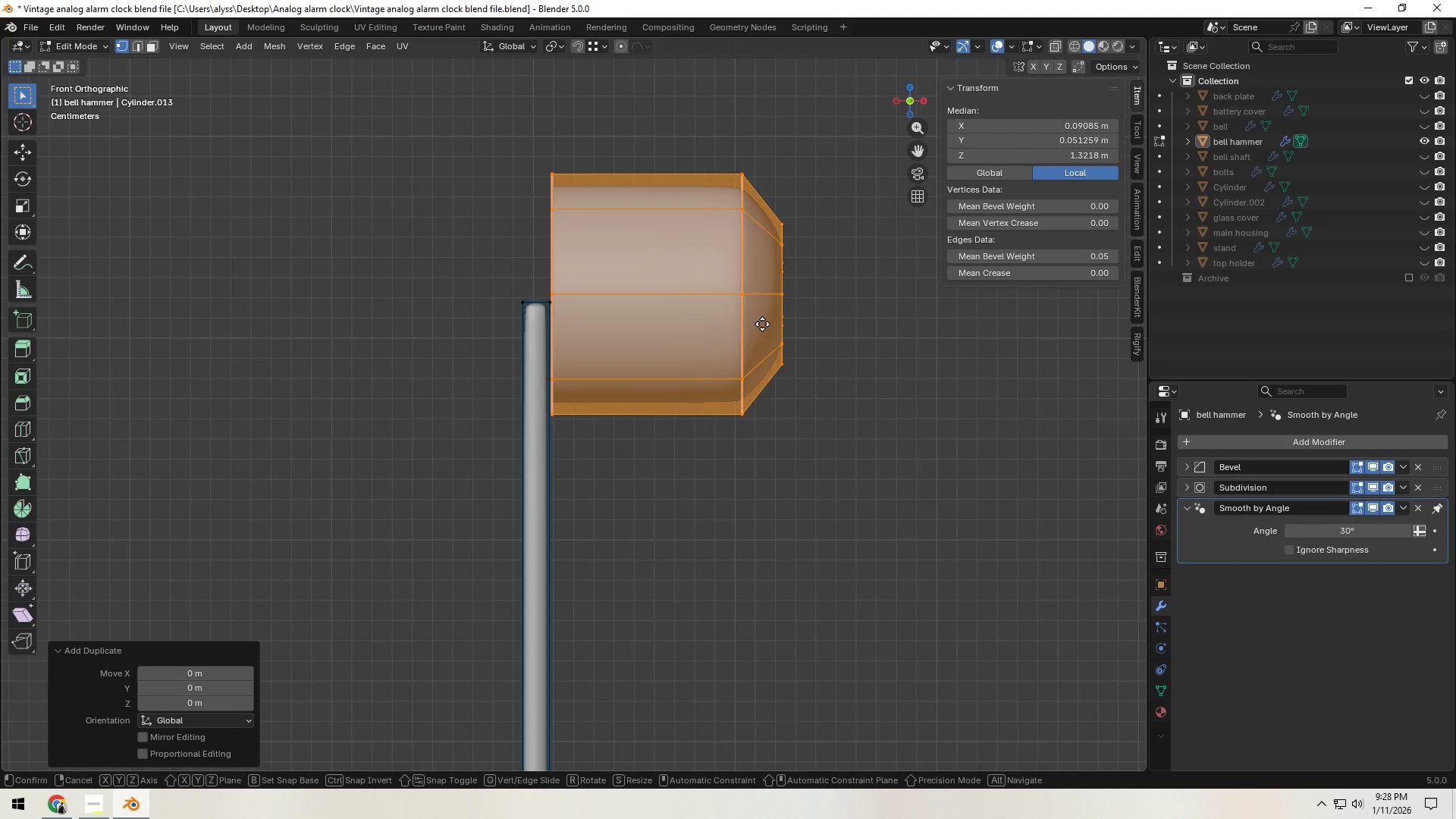 
type(gx)
 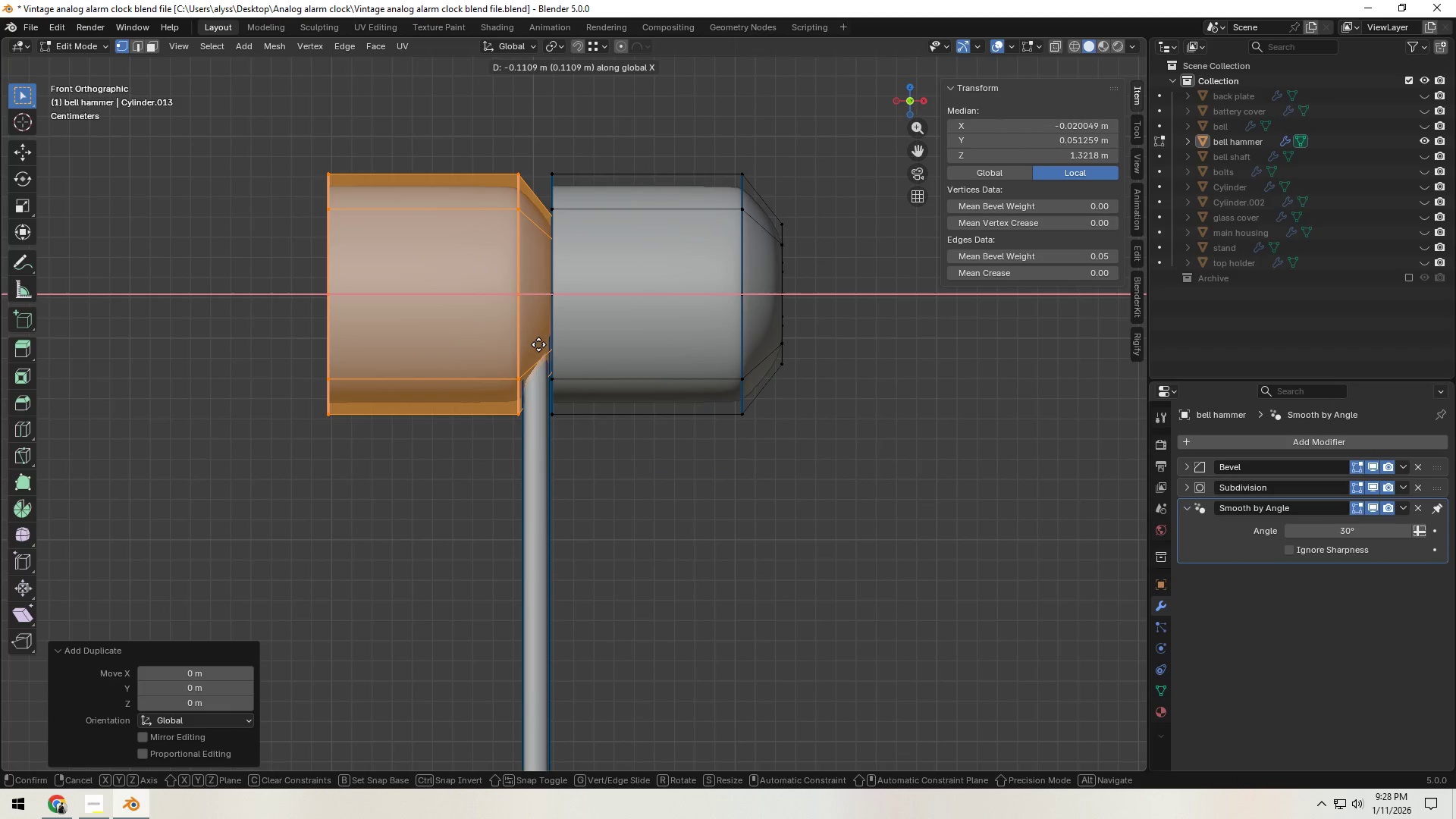 
left_click([469, 356])
 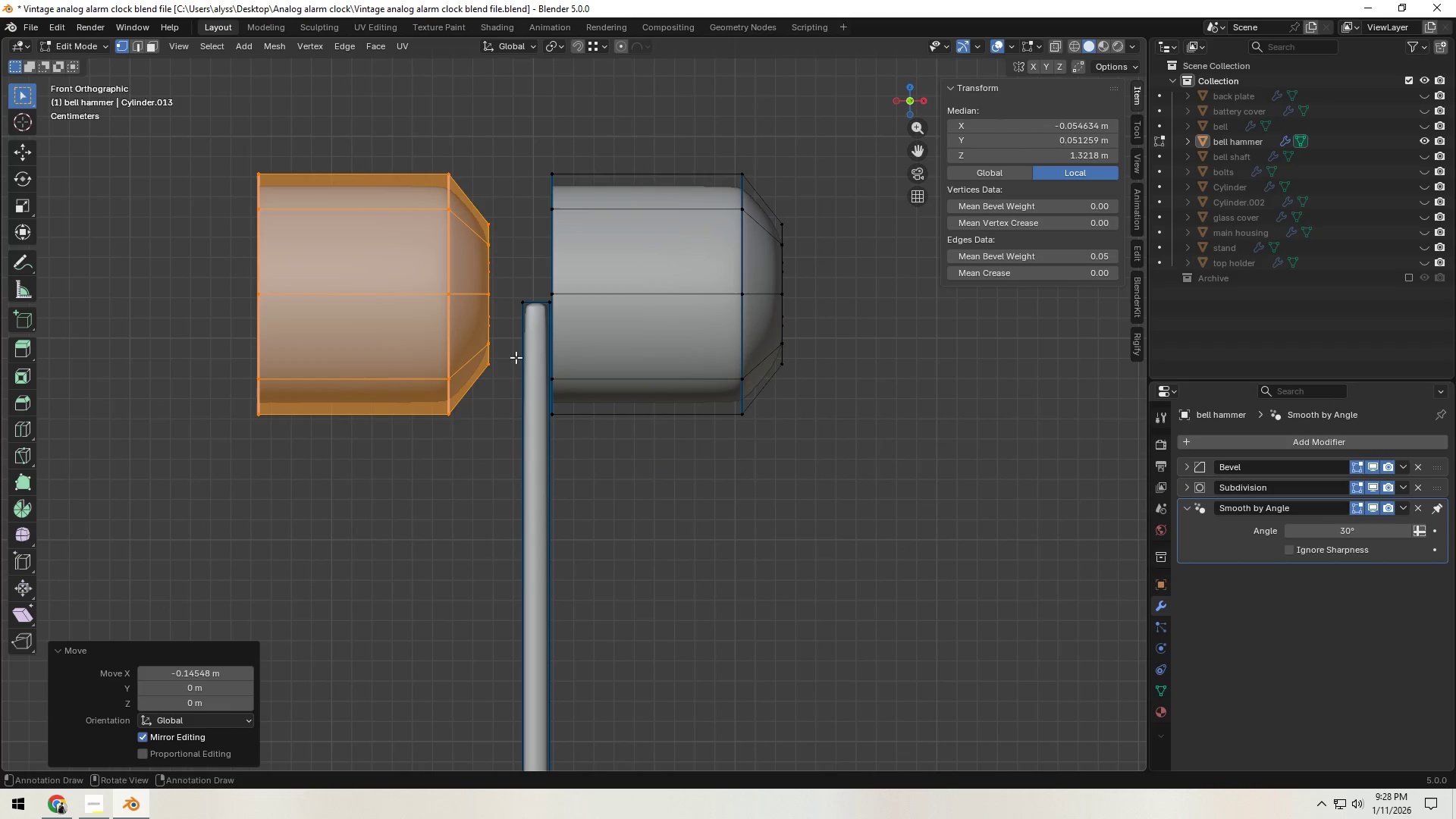 
type(rz180)
key(NumpadEnter)
type(gx)
 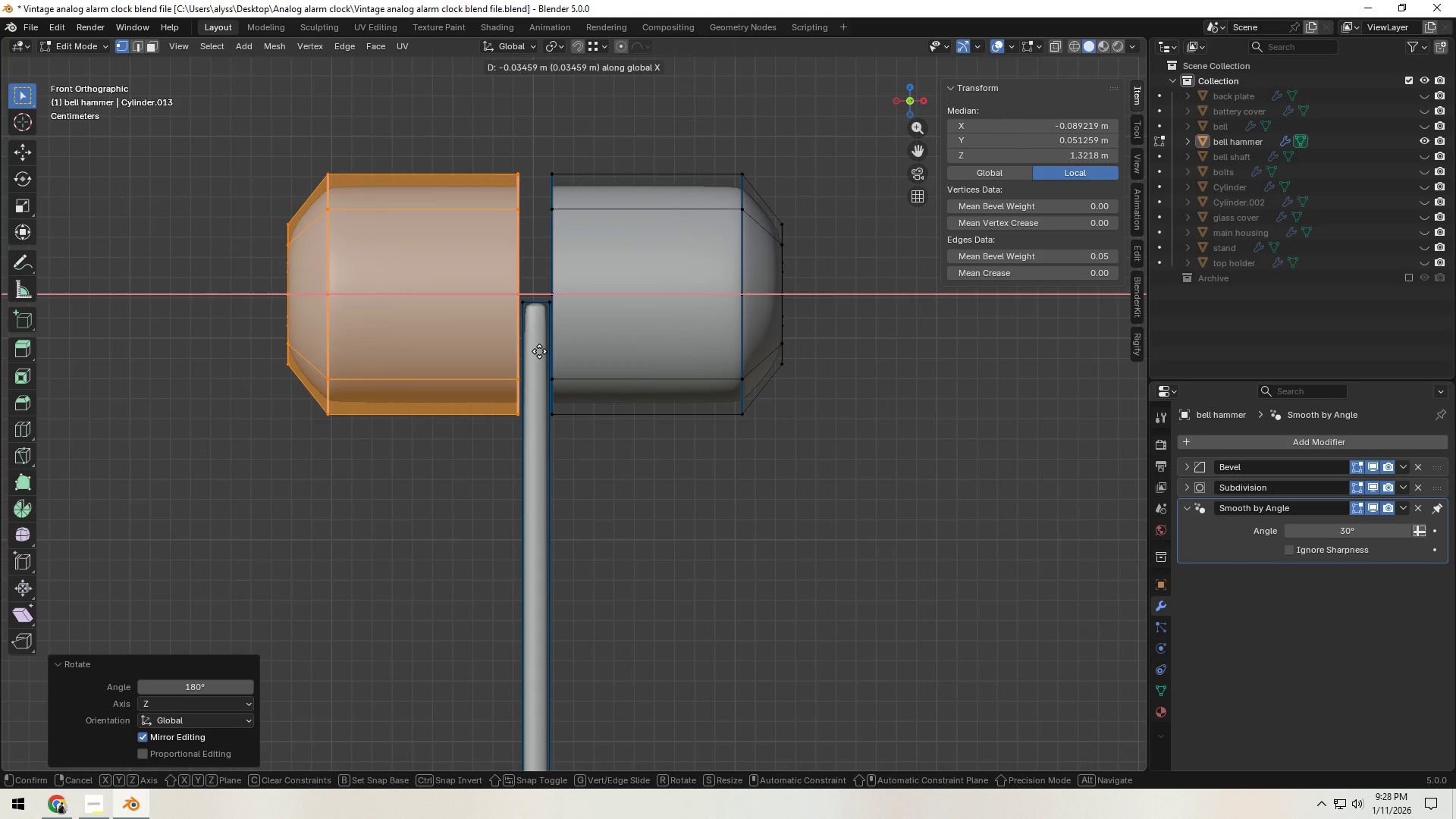 
left_click([539, 351])
 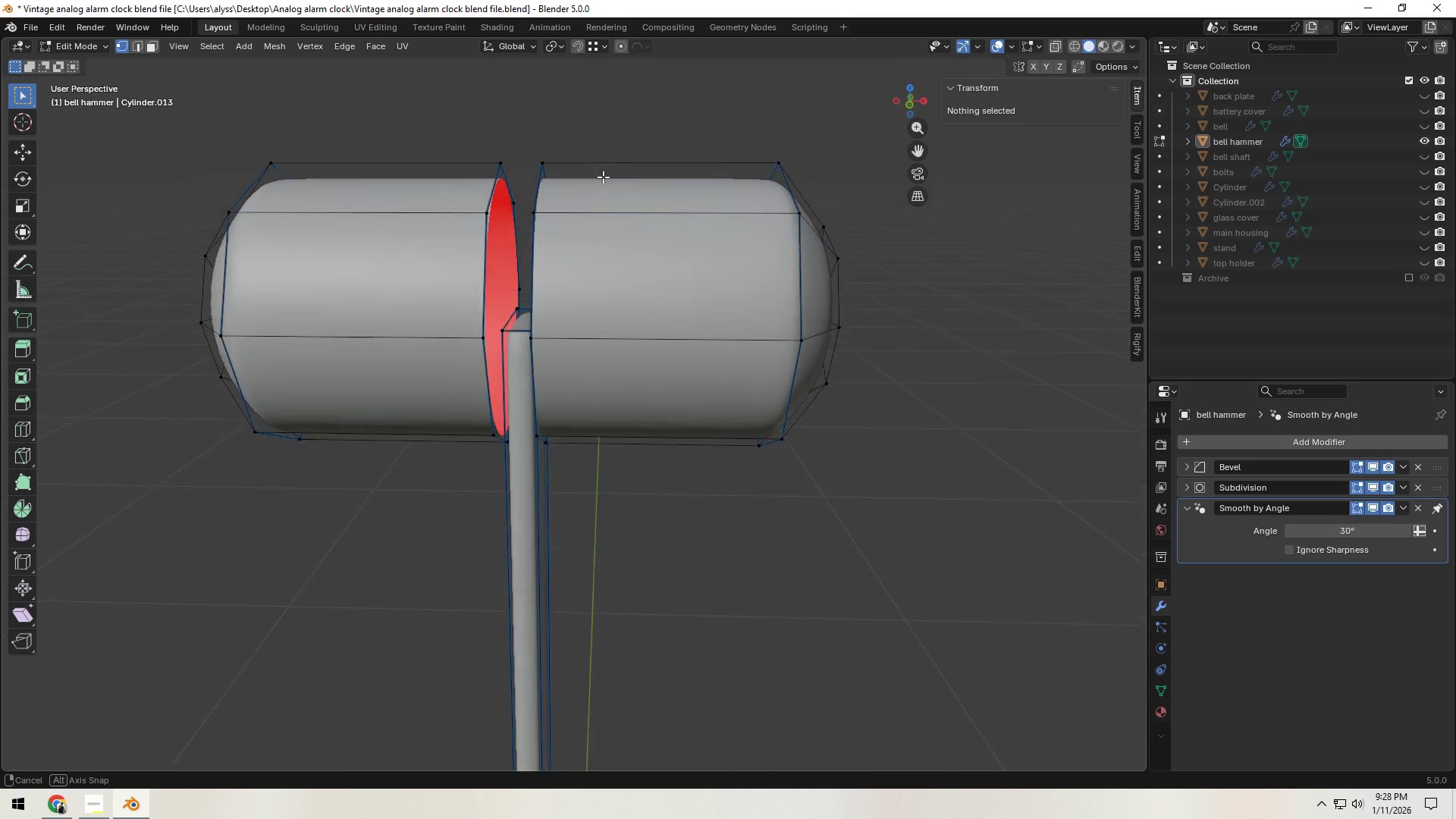 
scroll: coordinate [586, 231], scroll_direction: up, amount: 1.0
 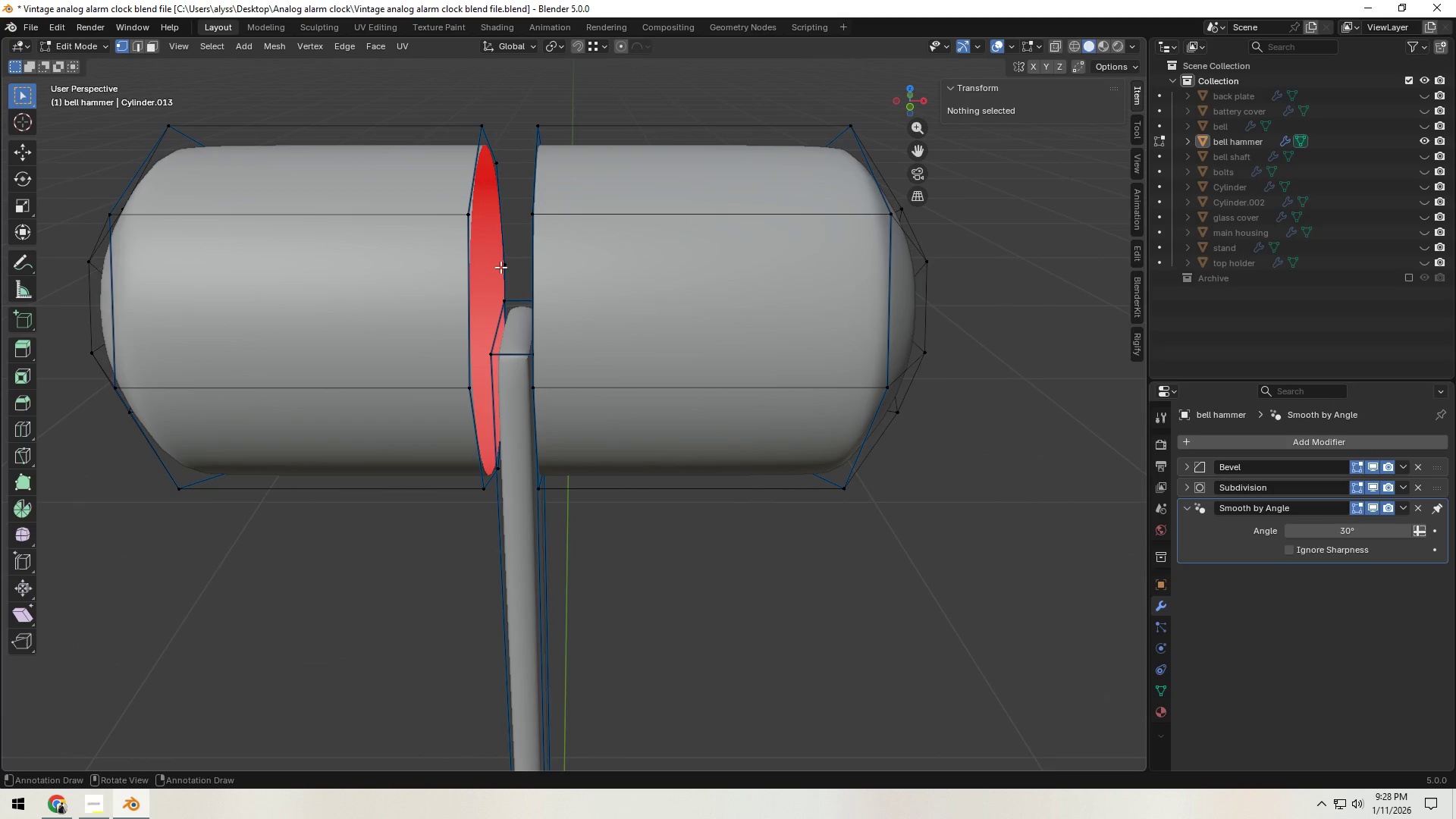 
left_click([500, 267])
 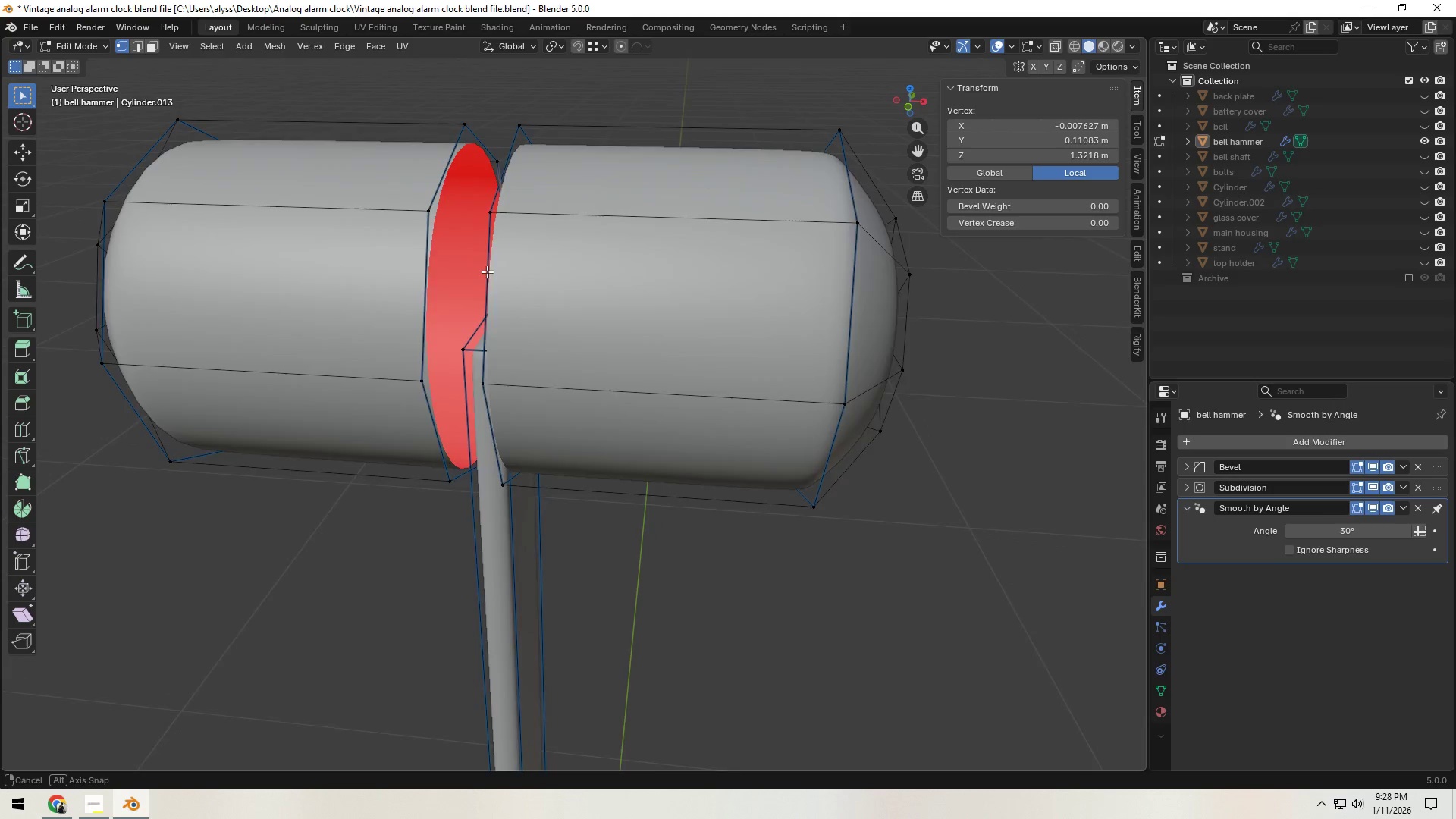 
hold_key(key=ShiftLeft, duration=0.53)
left_click([430, 379])
 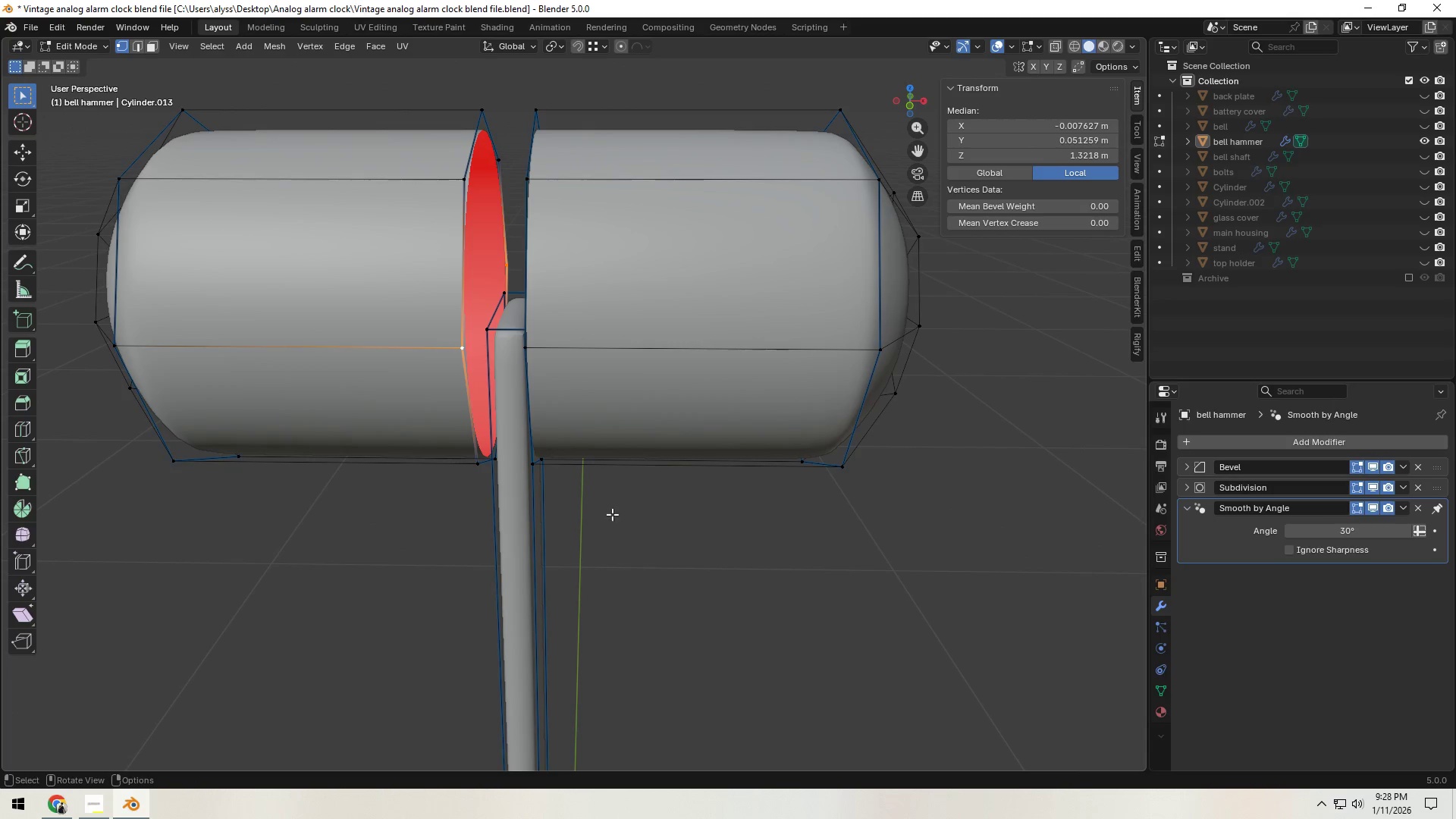 
wait(6.73)
 